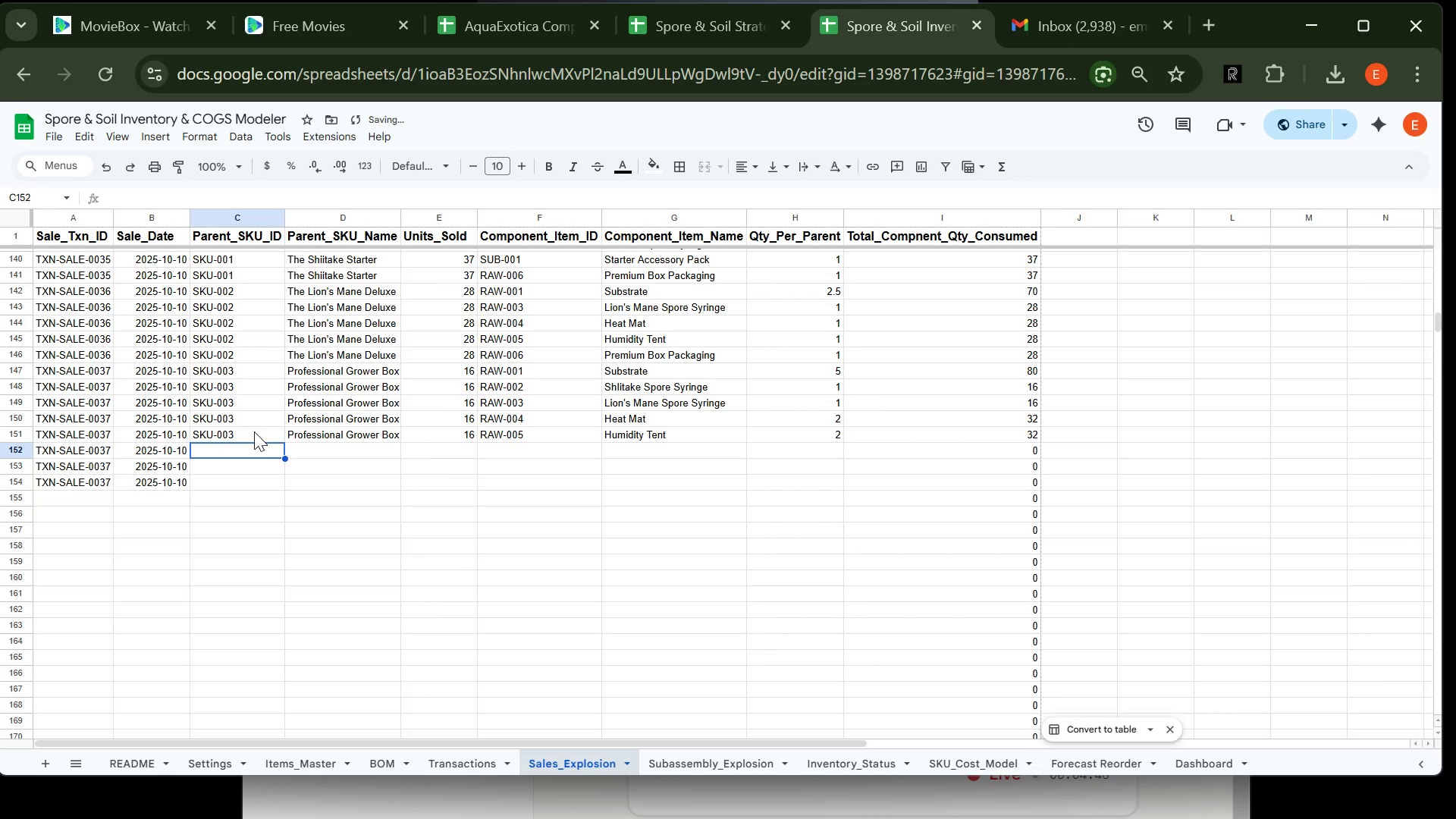 
type(SKU-003)
key(Tab)
type(Pro)
key(Tab)
type(16)
key(Tab)
 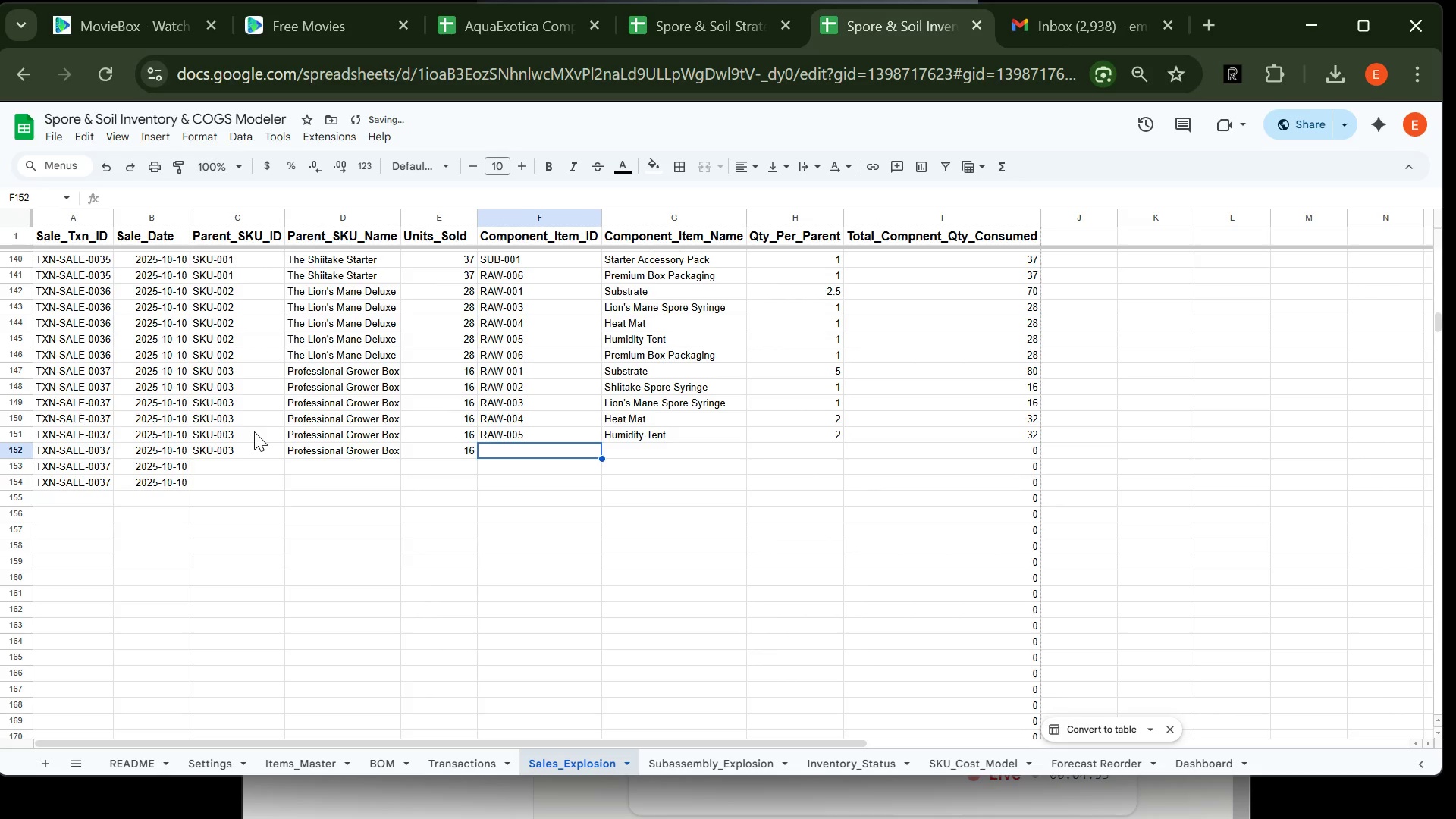 
type(SUB)
key(Tab)
type(Str)
key(Tab)
 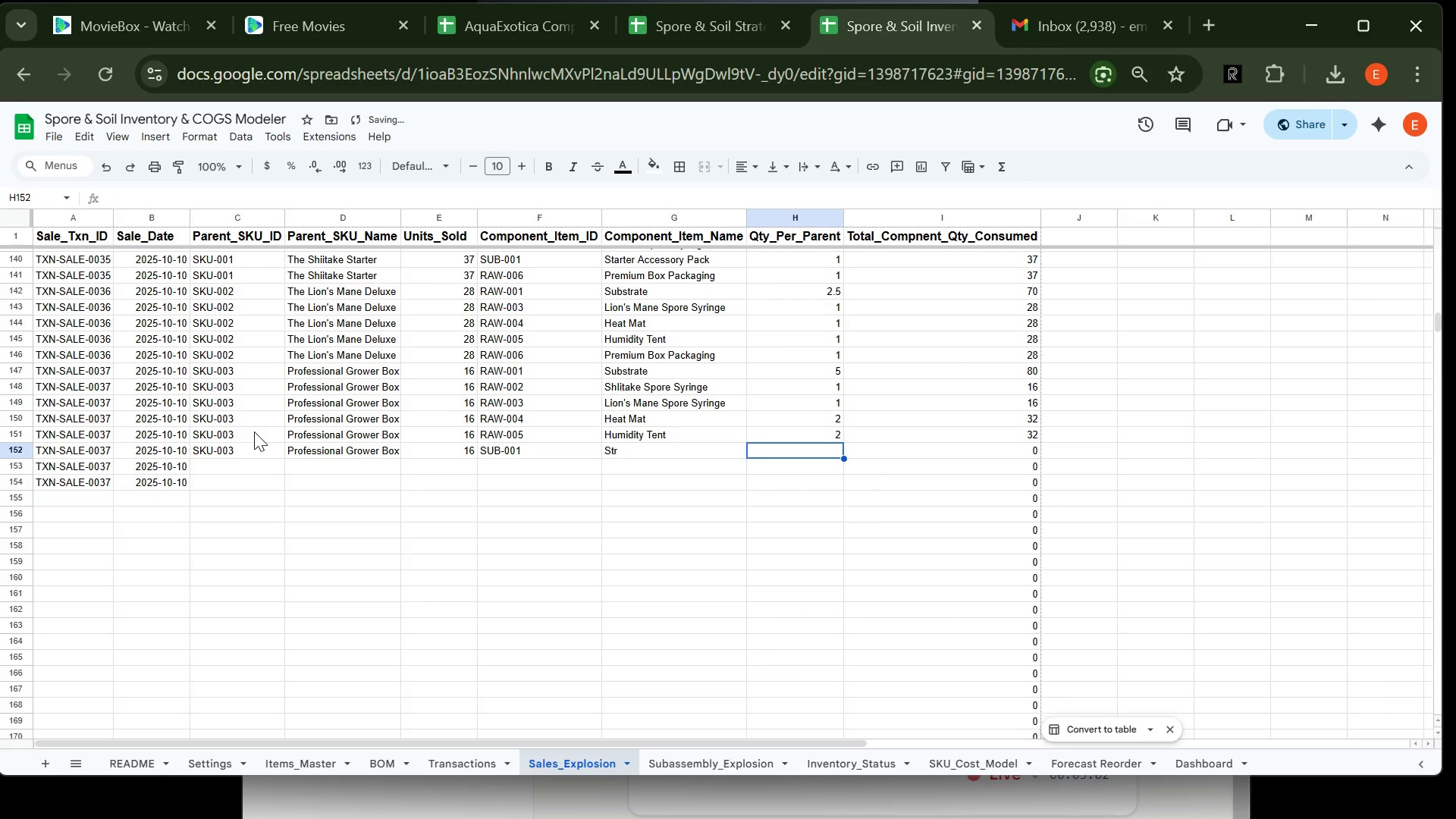 
key(ArrowLeft)
 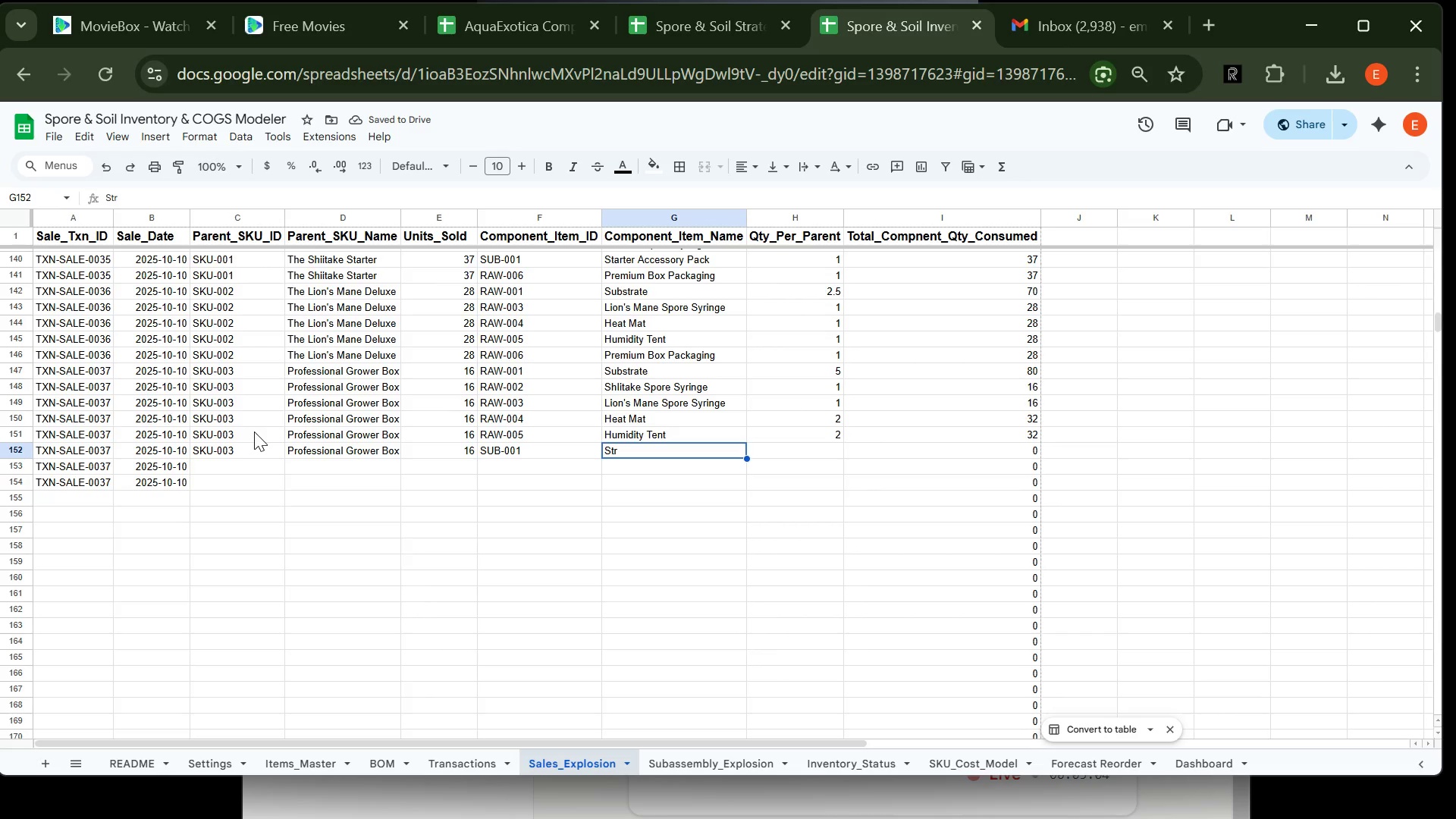 
type(Sta)
key(Tab)
type(2)
 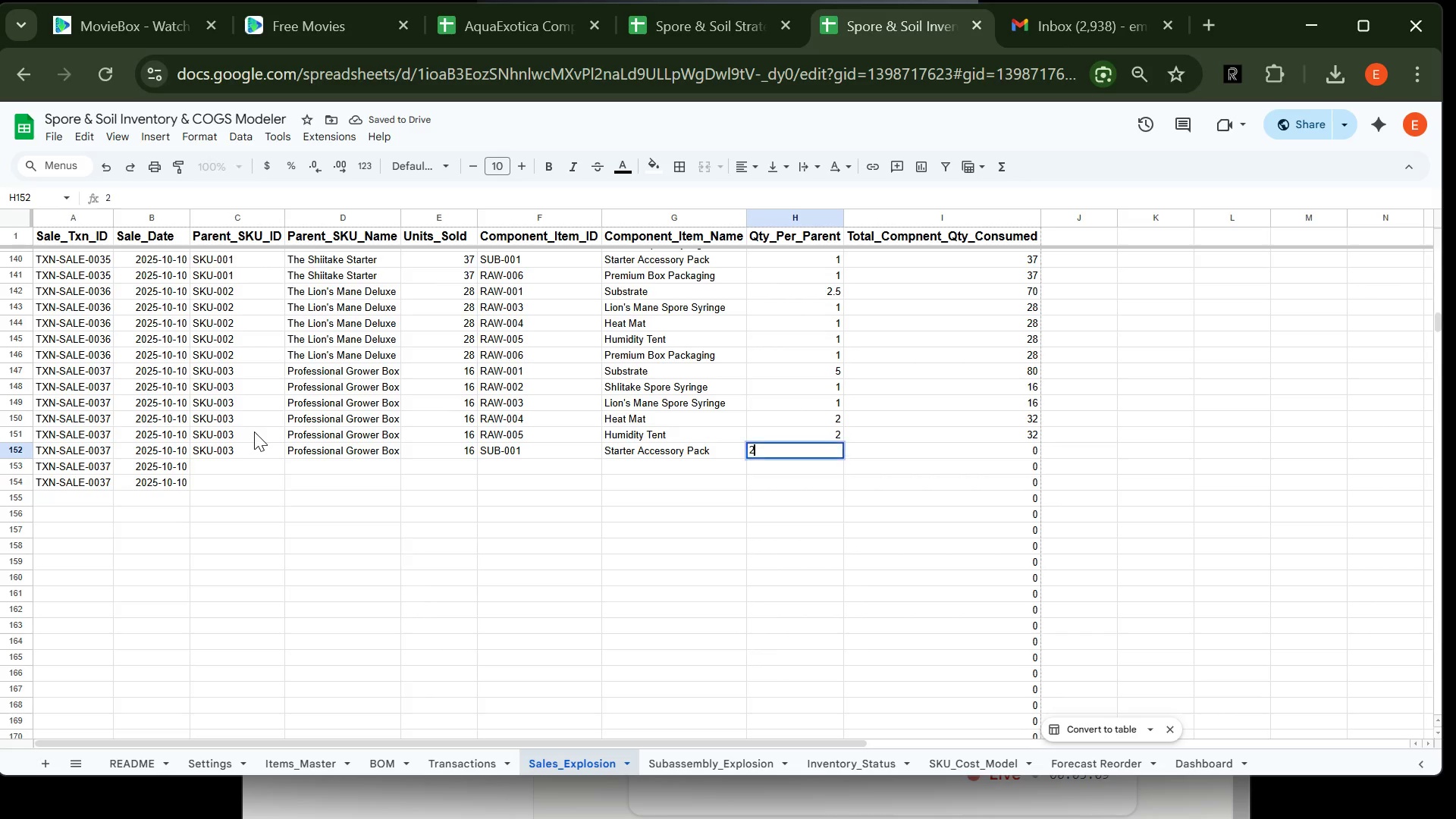 
key(Enter)
 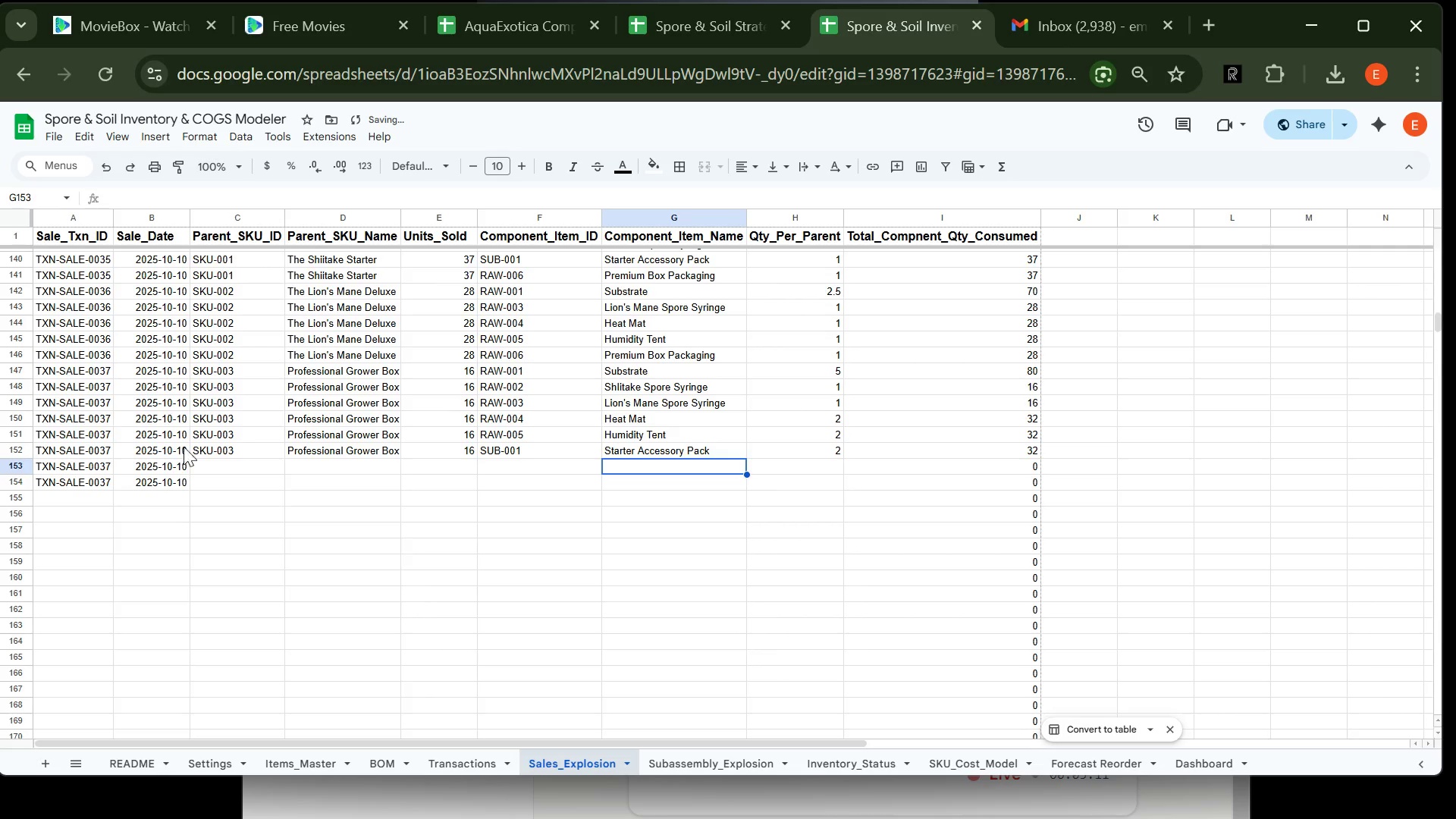 
left_click([219, 463])
 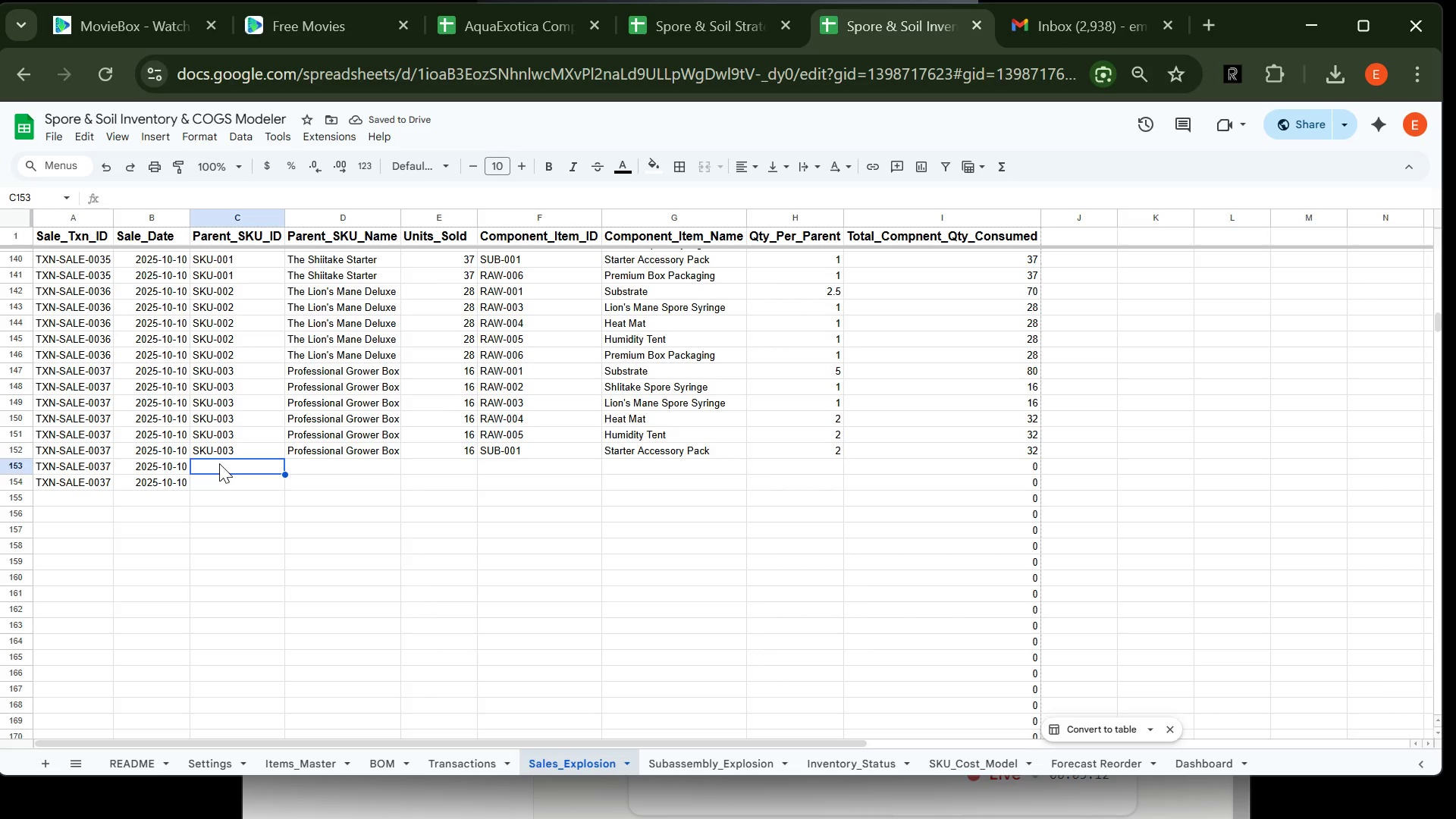 
type(SKU-003)
key(Tab)
type(Pro)
key(Tab)
type(16)
key(Tab)
type(RAW-006)
key(Tab)
type(Pr)
key(Tab)
type(1)
 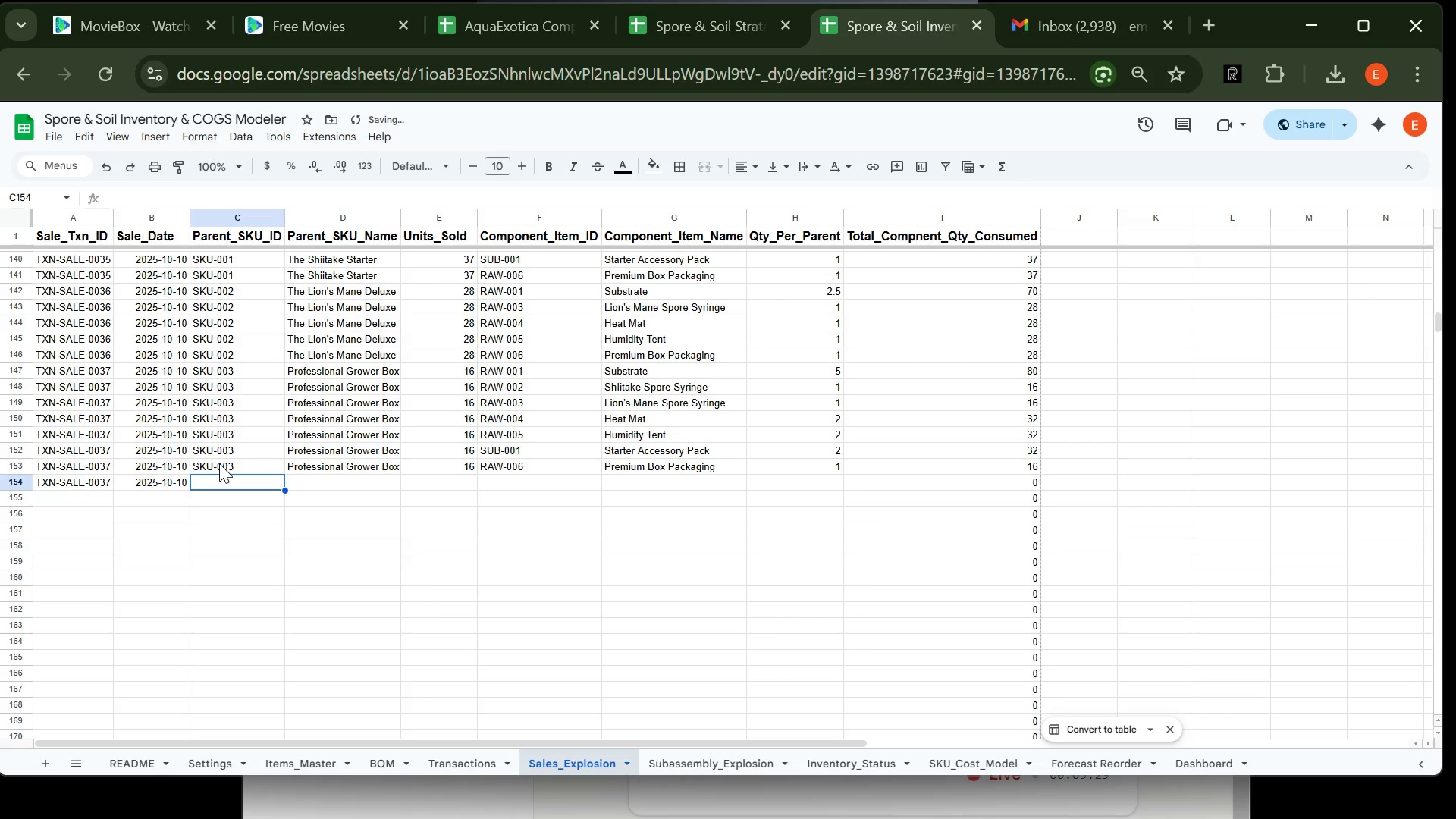 
 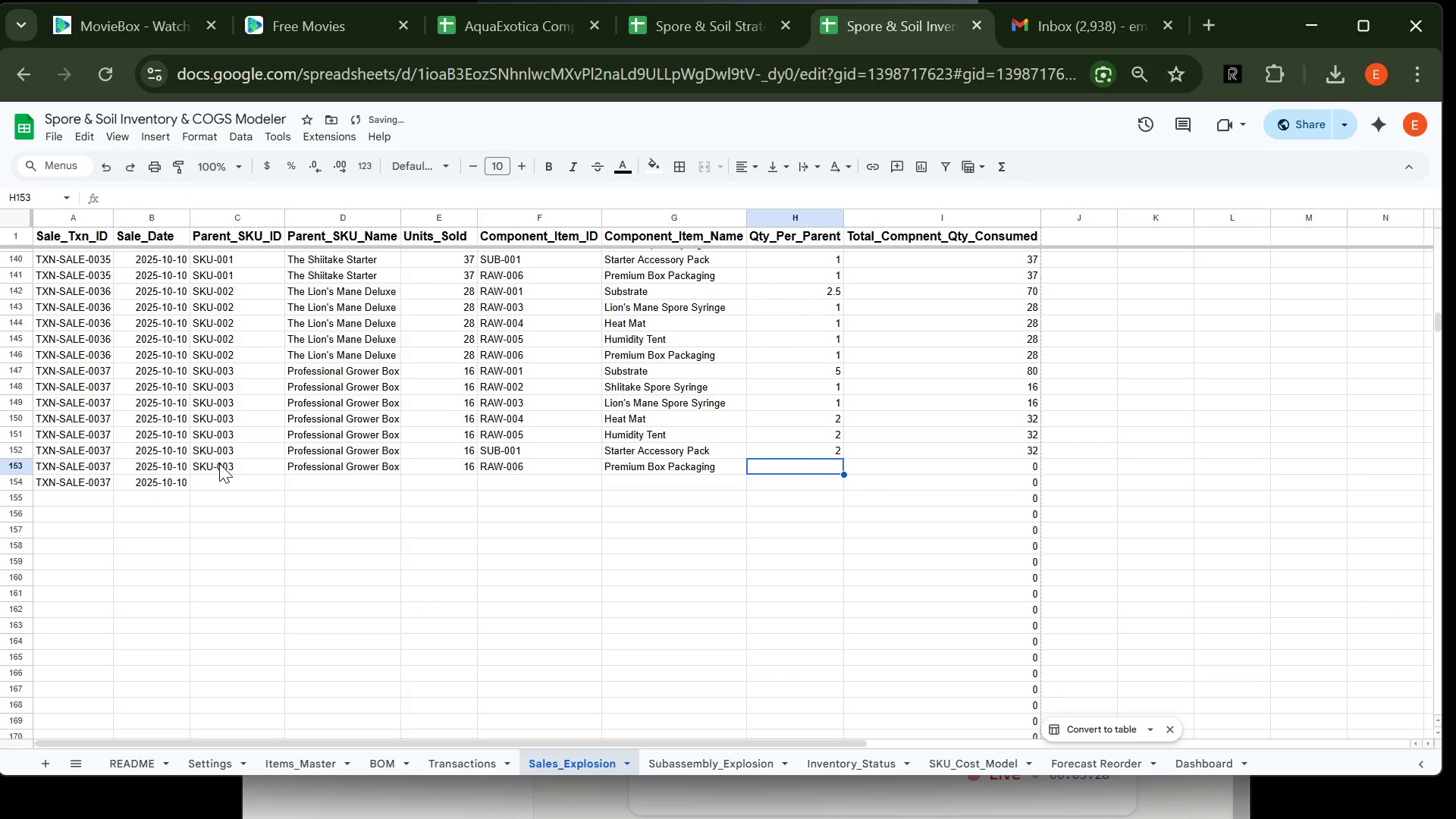 
key(Enter)
 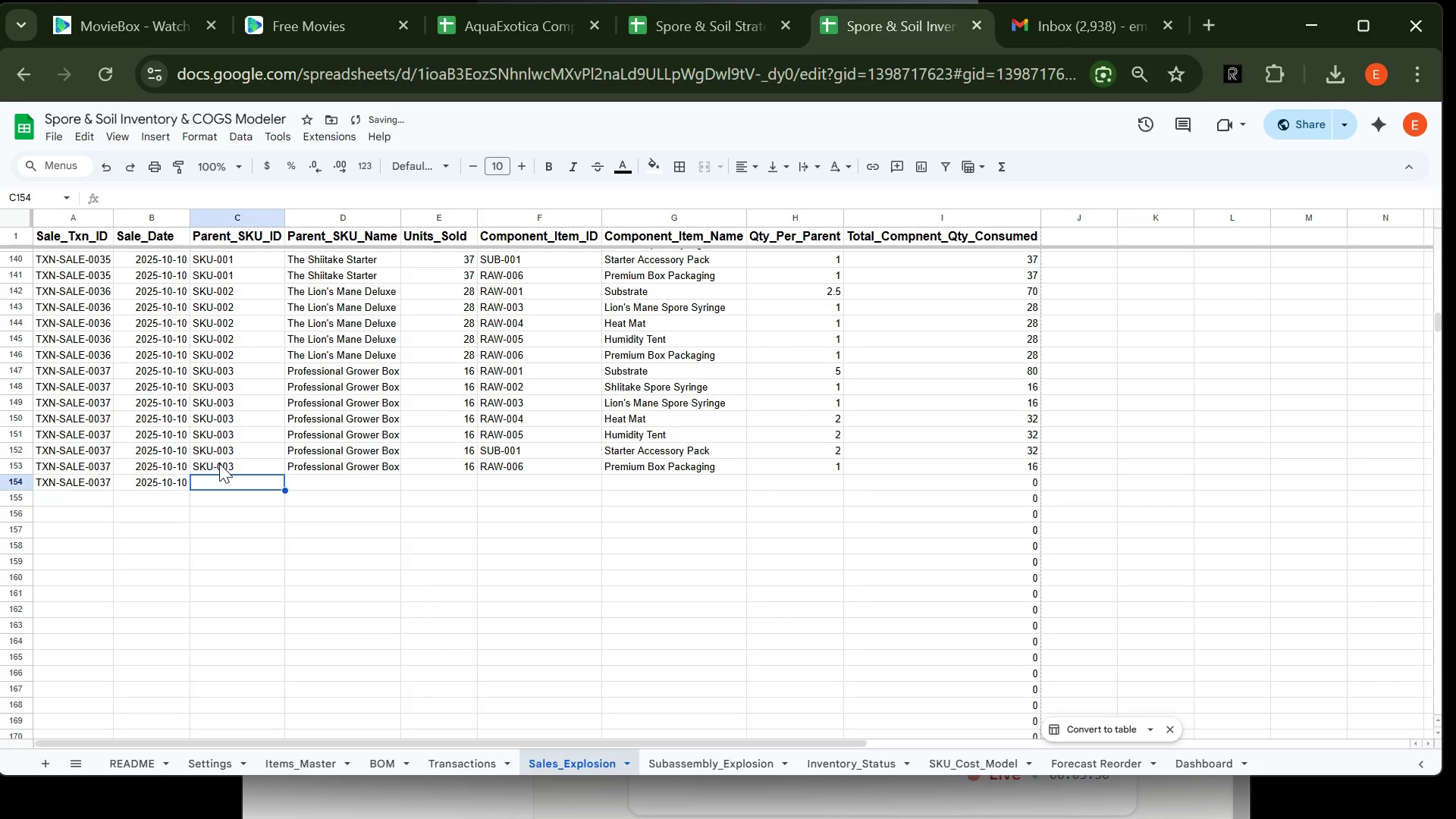 
type(SKU-003)
key(Tab)
type(Pro)
key(Tab)
type(16)
key(Tab)
type(RAW-009)
key(Tab)
type(Ther)
key(Tab)
type(2)
 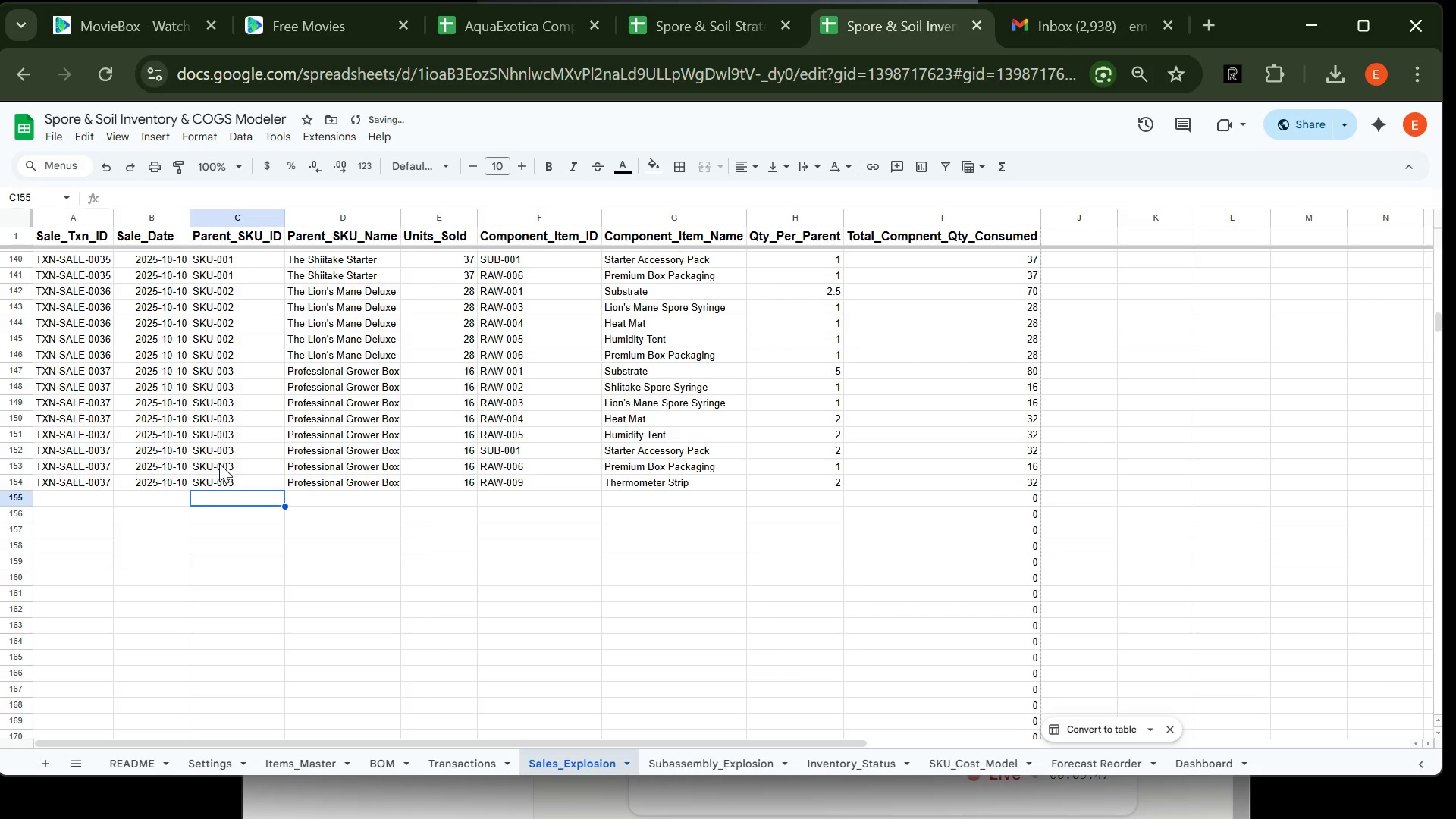 
 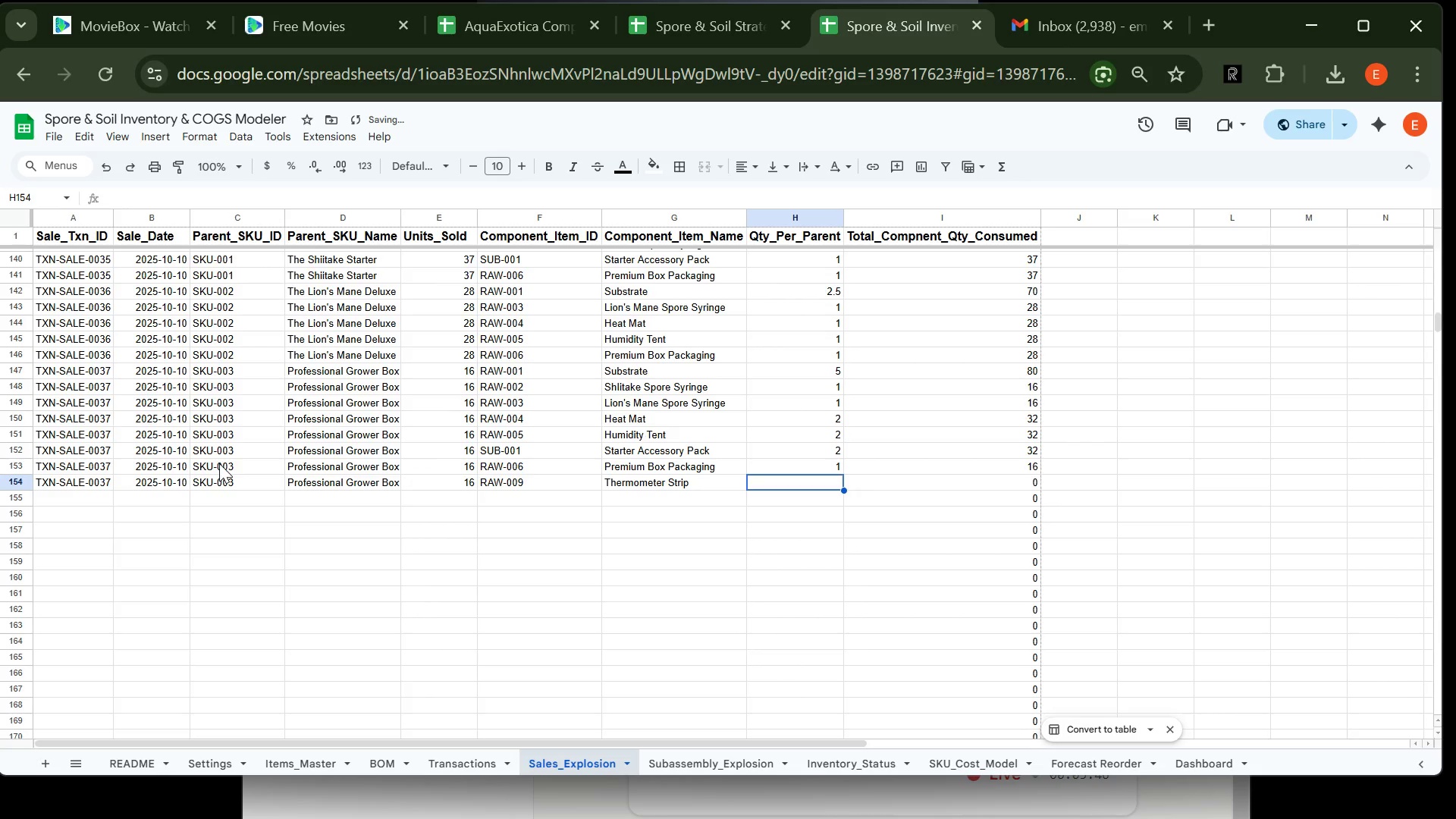 
key(Enter)
 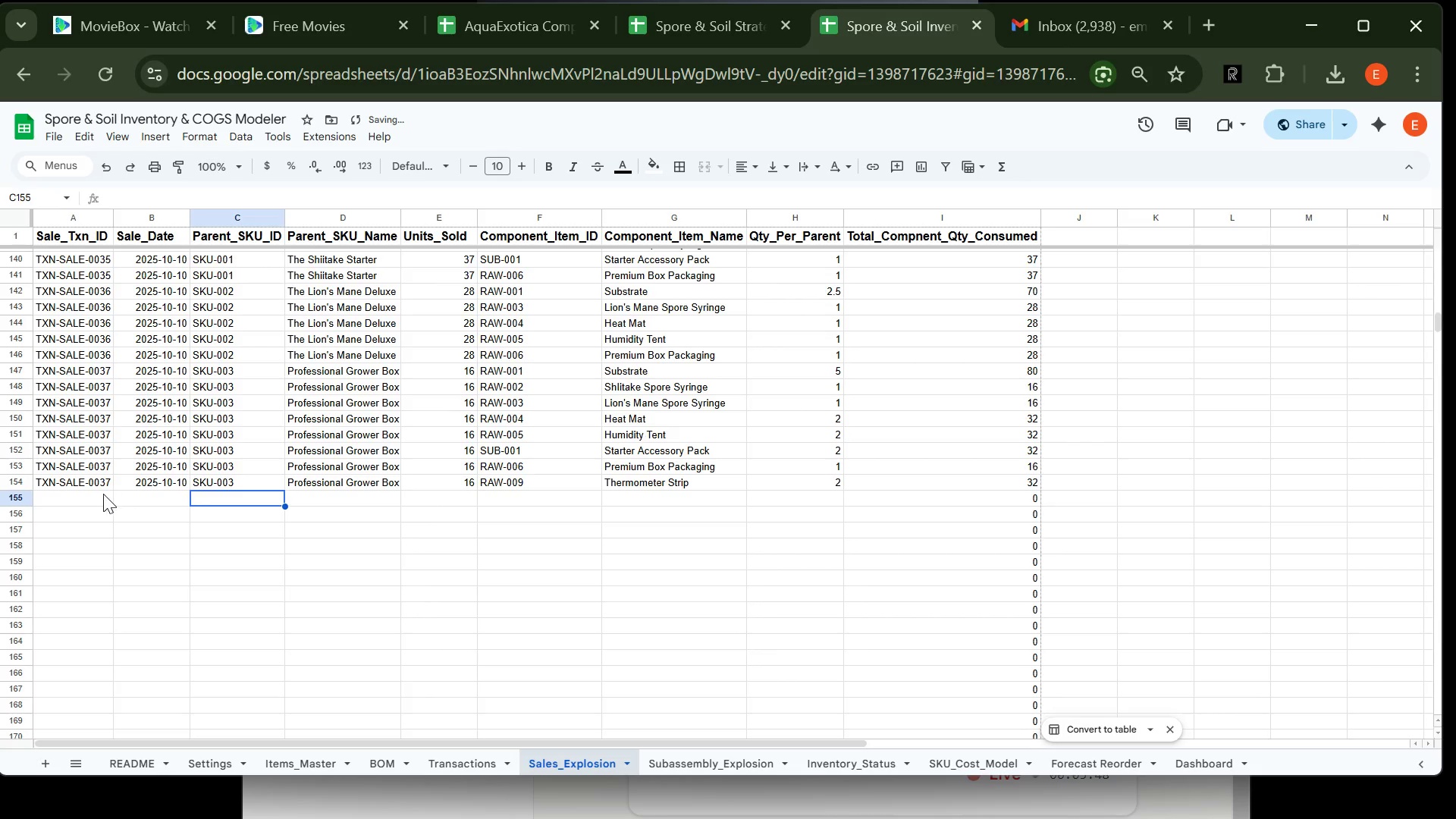 
left_click([100, 497])
 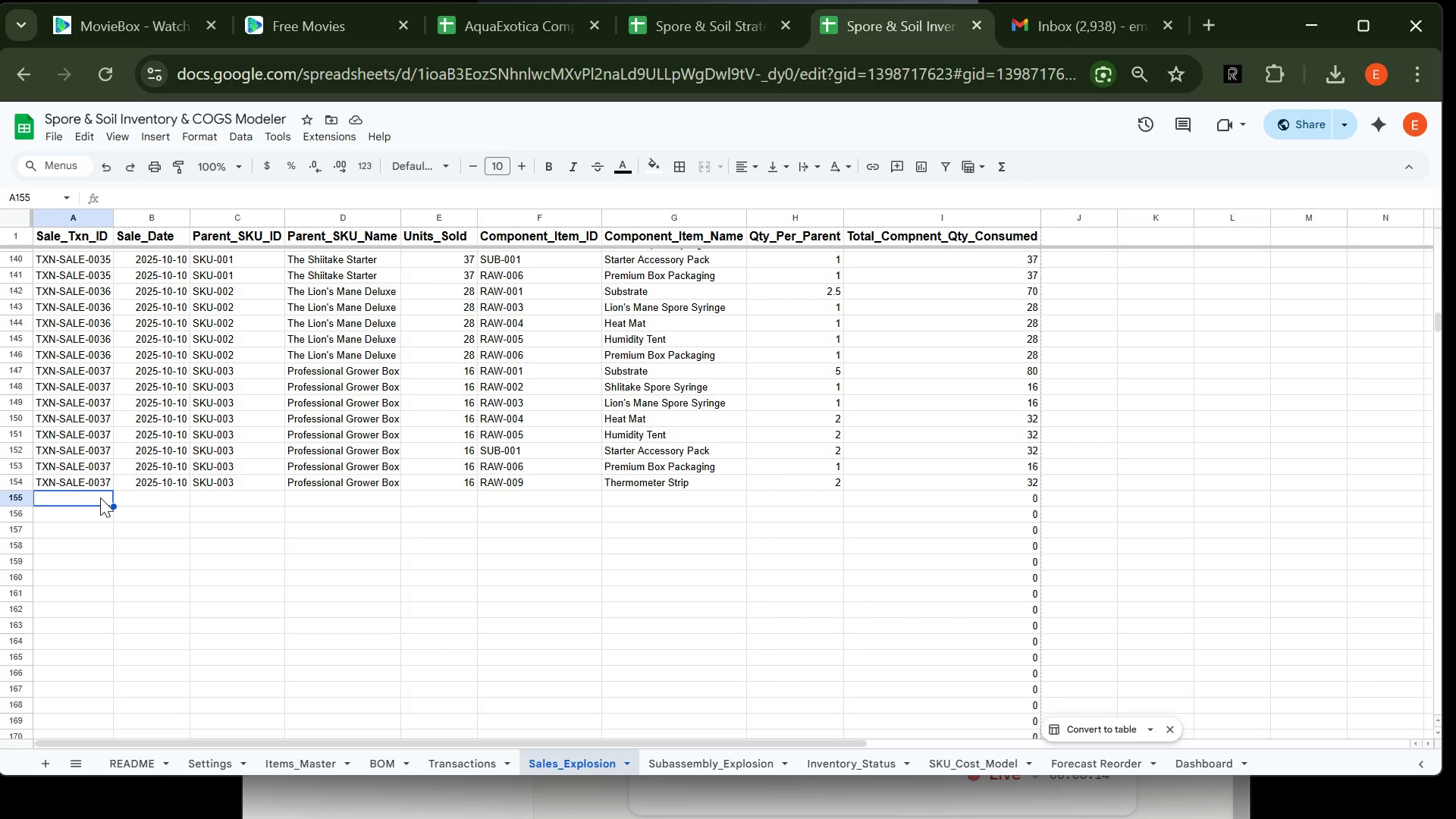 
wait(30.27)
 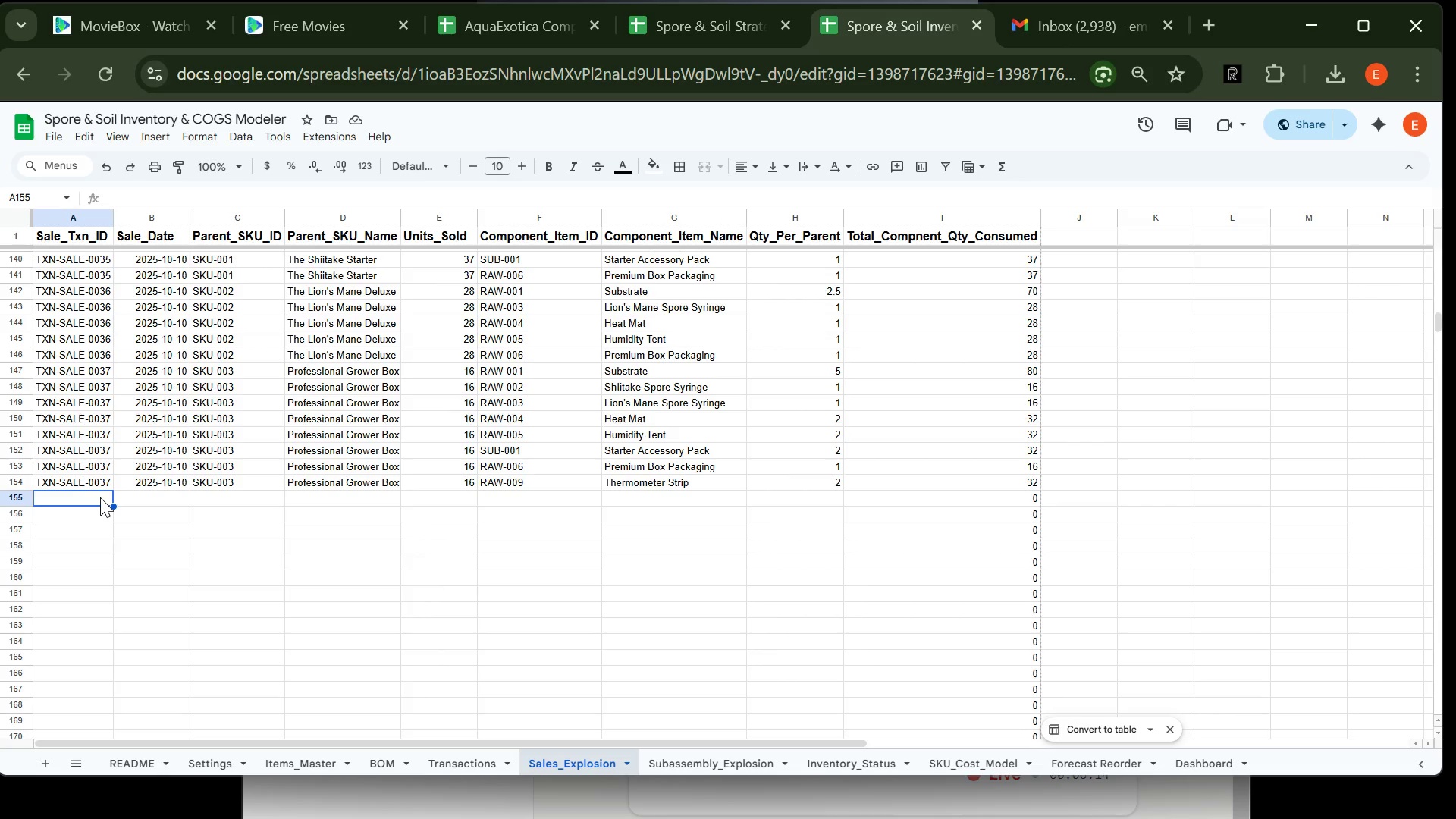 
left_click([83, 488])
 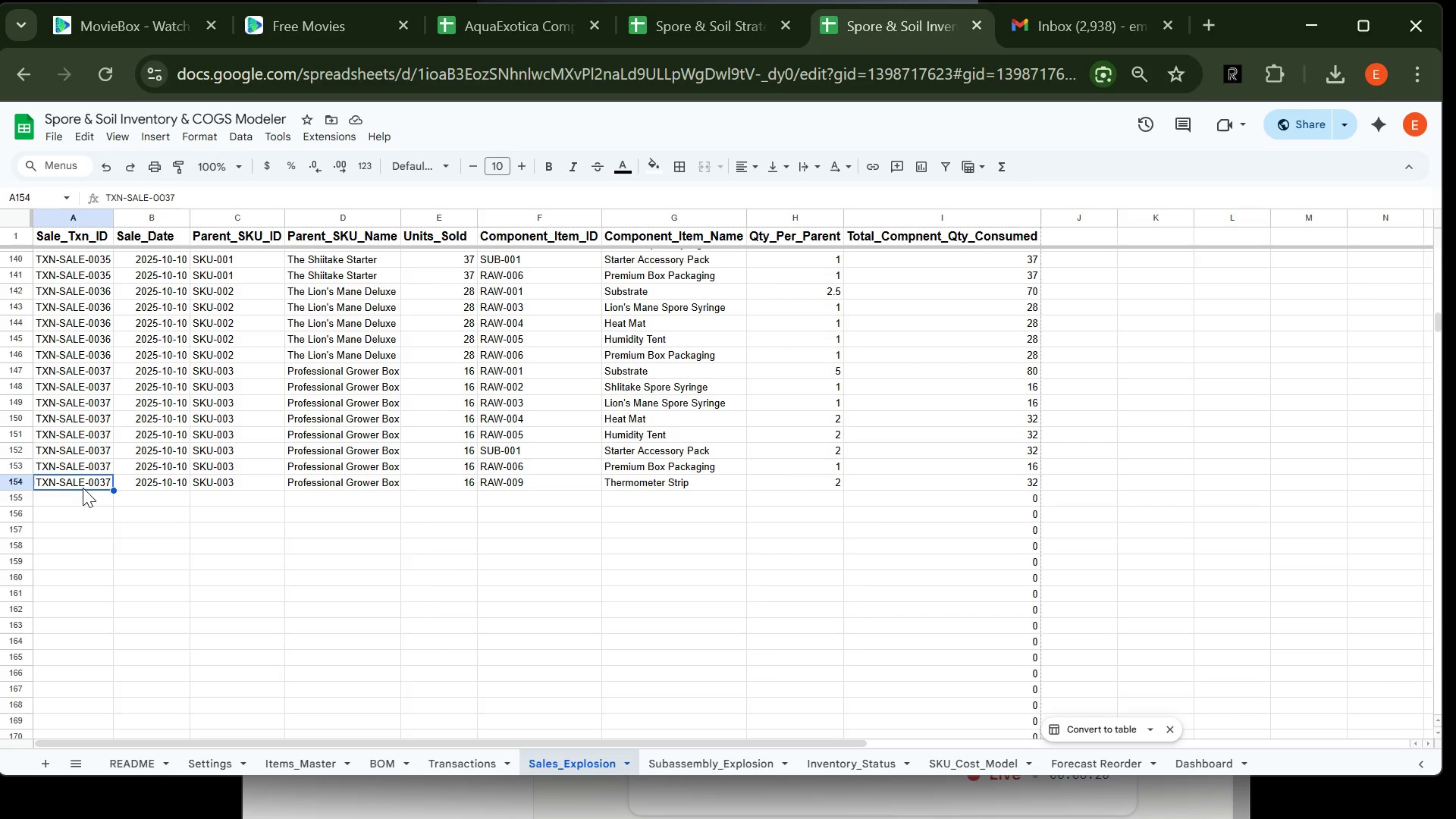 
key(Control+C)
 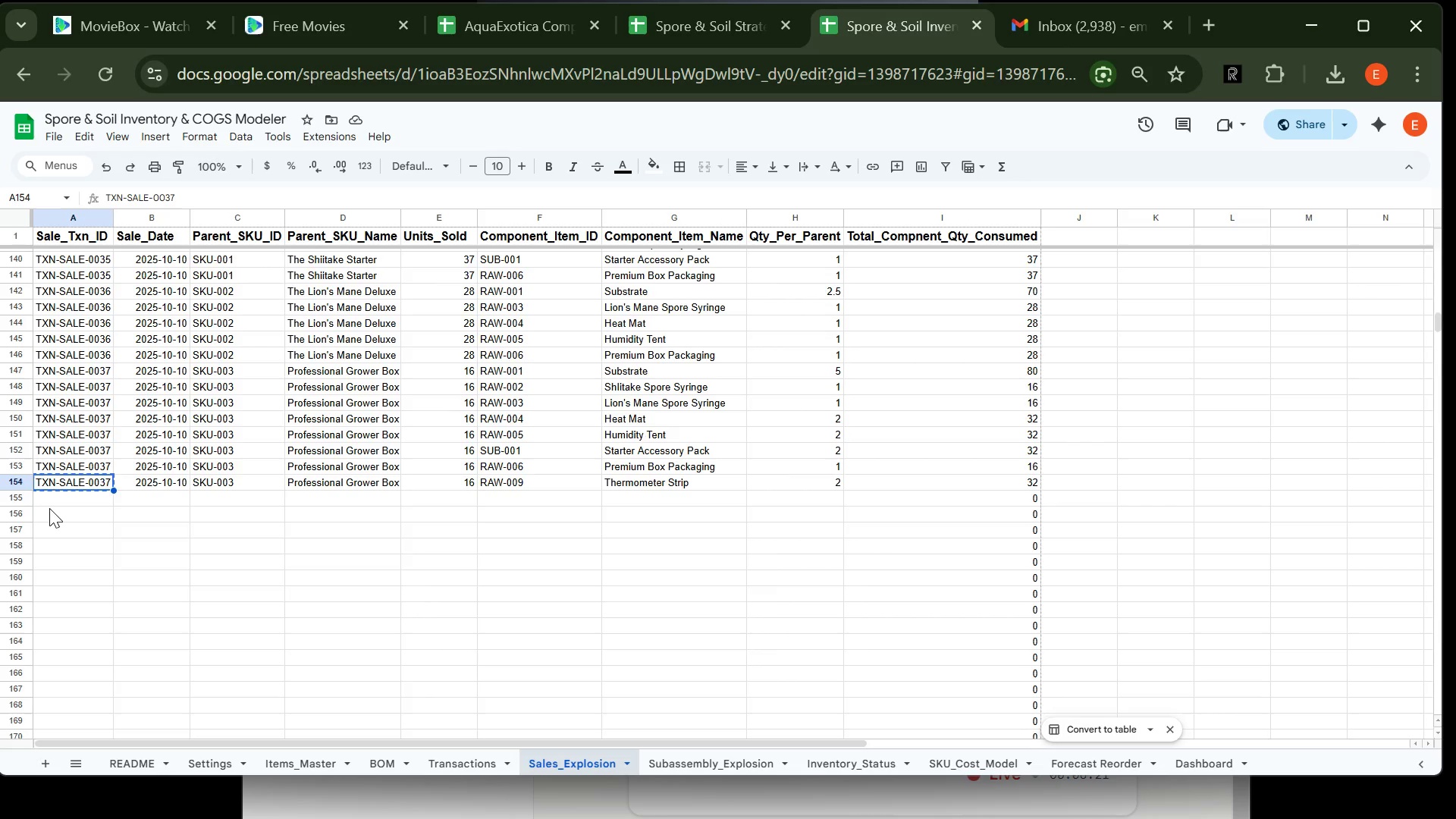 
left_click([49, 508])
 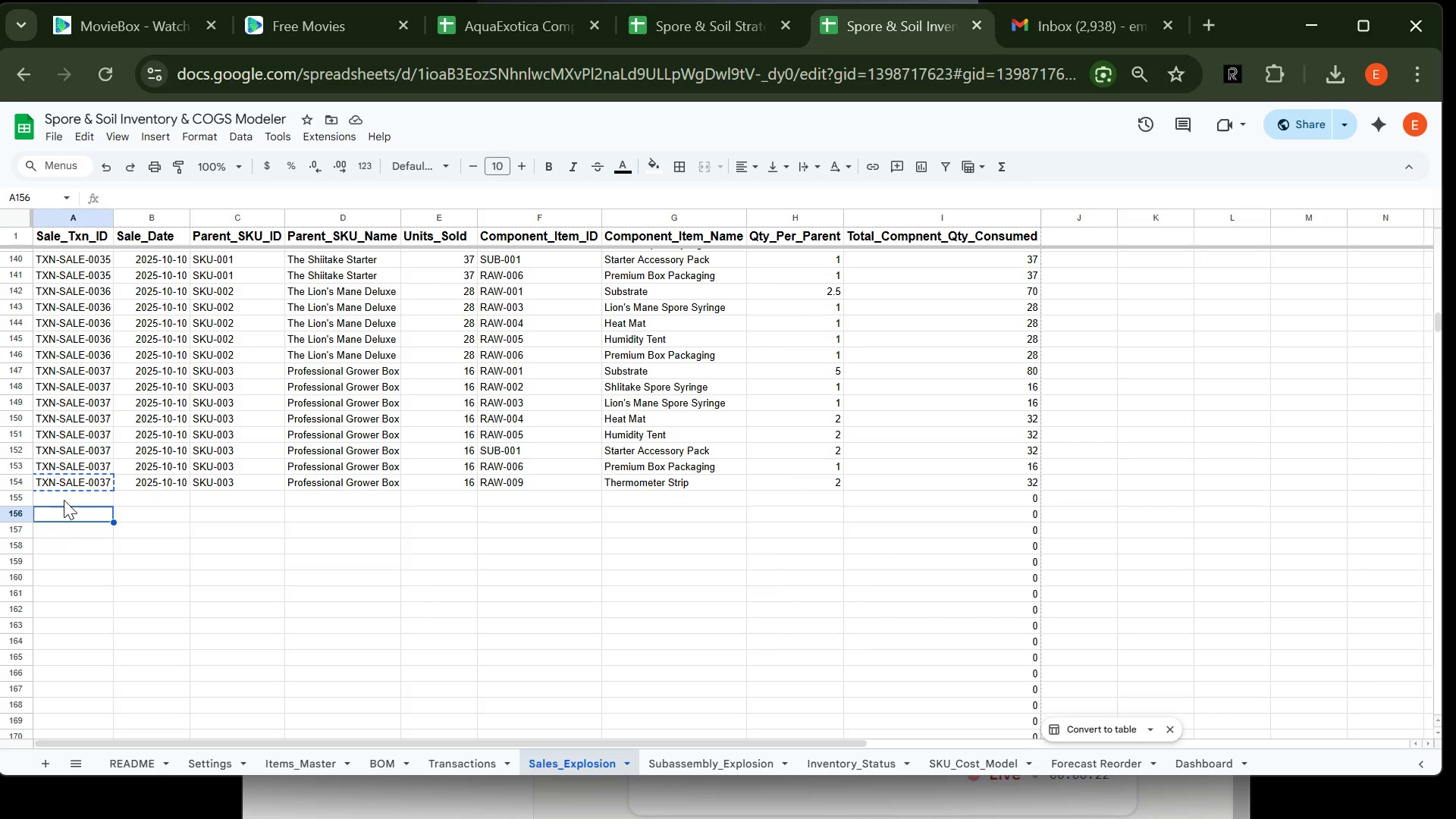 
left_click([67, 499])
 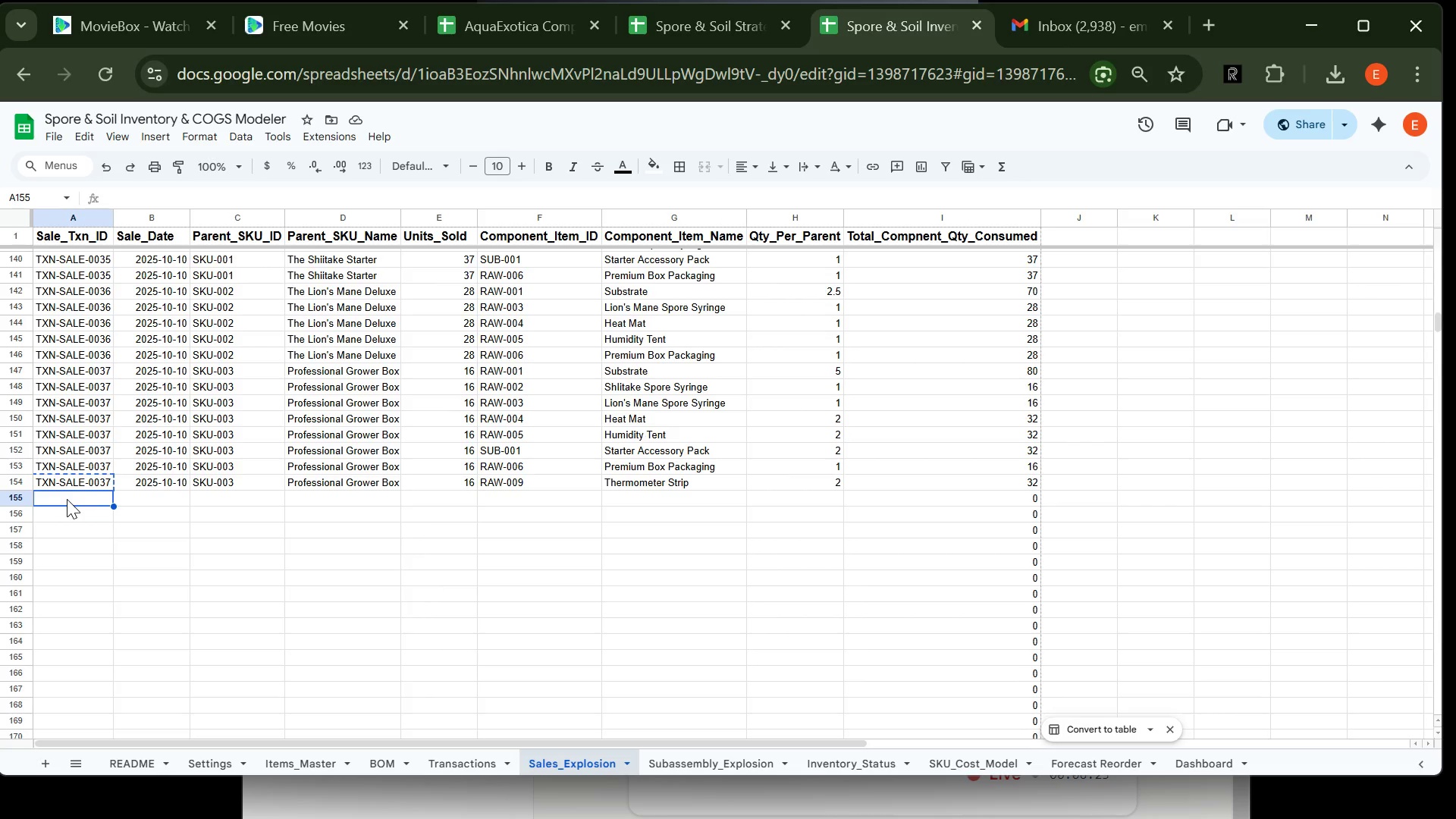 
key(Control+V)
 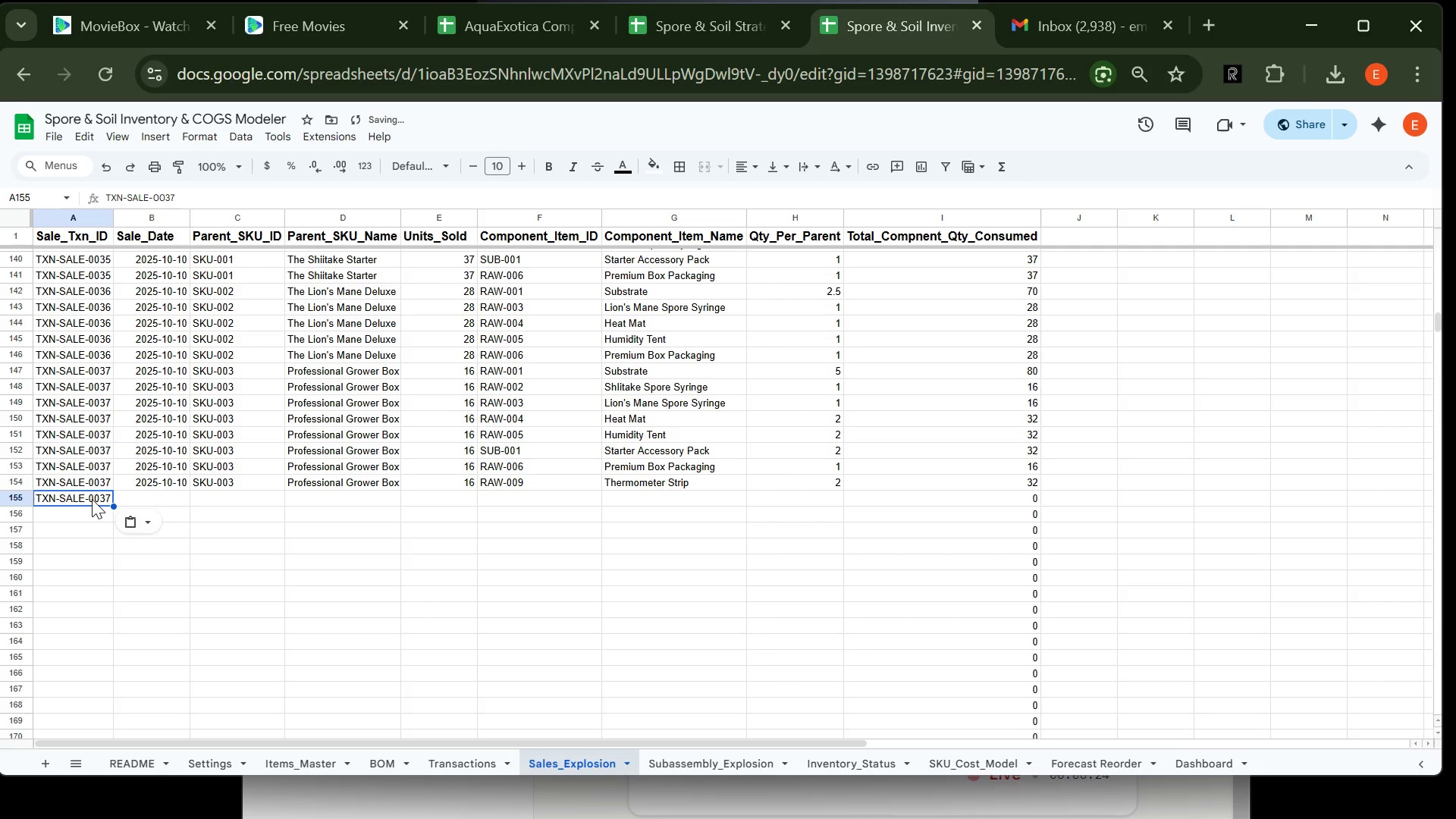 
double_click([92, 499])
 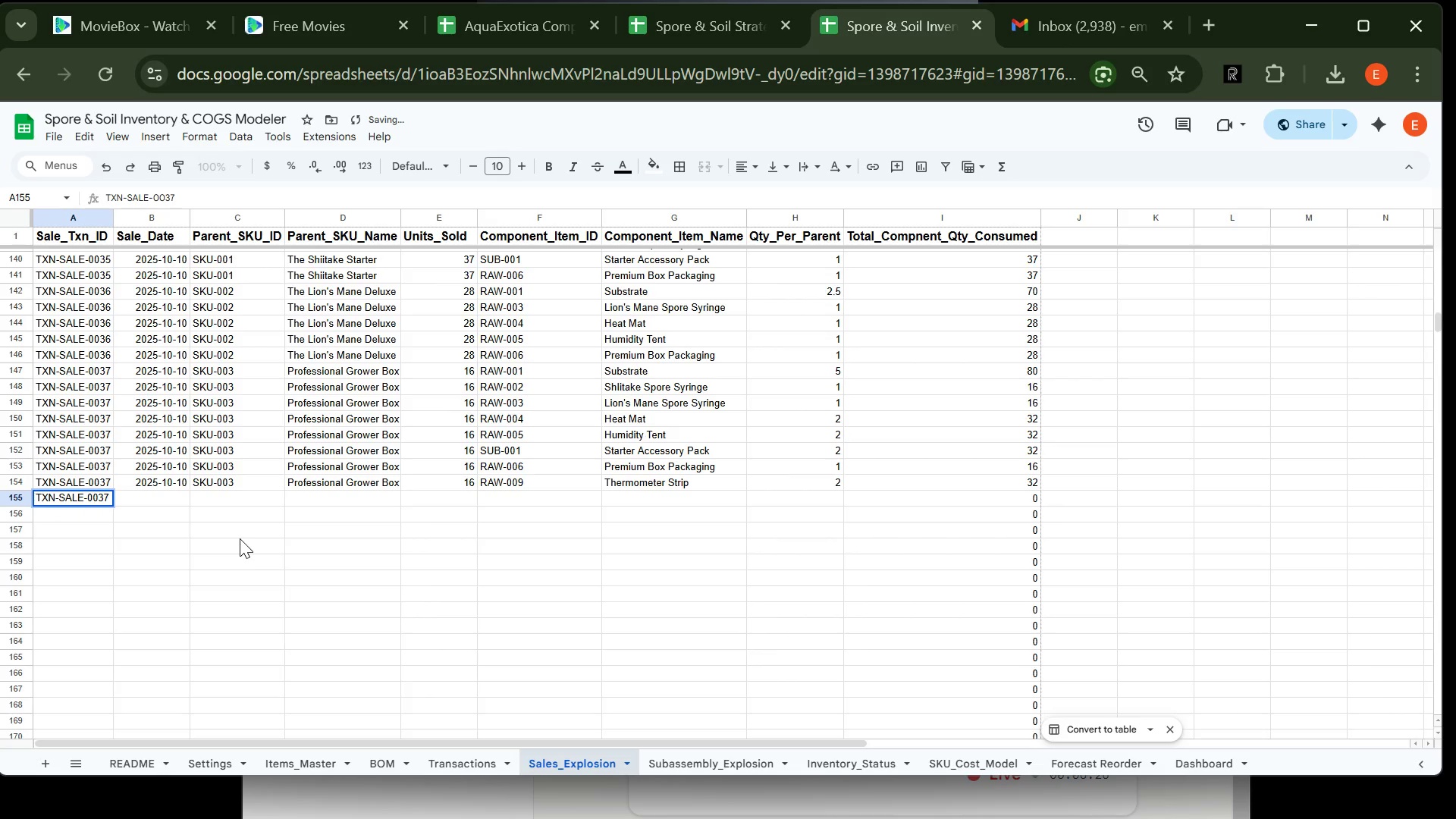 
key(Backspace)
 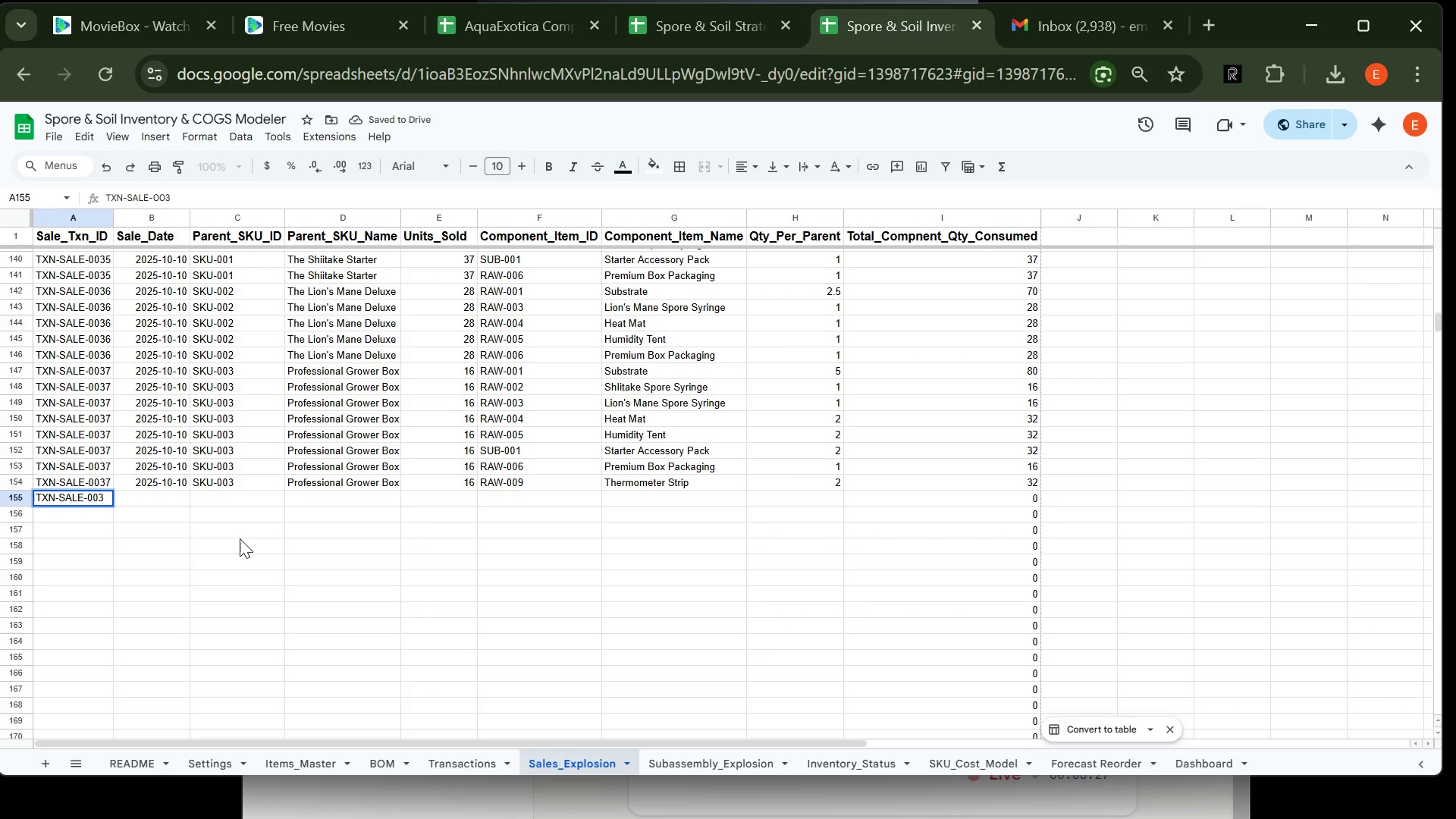 
key(8)
 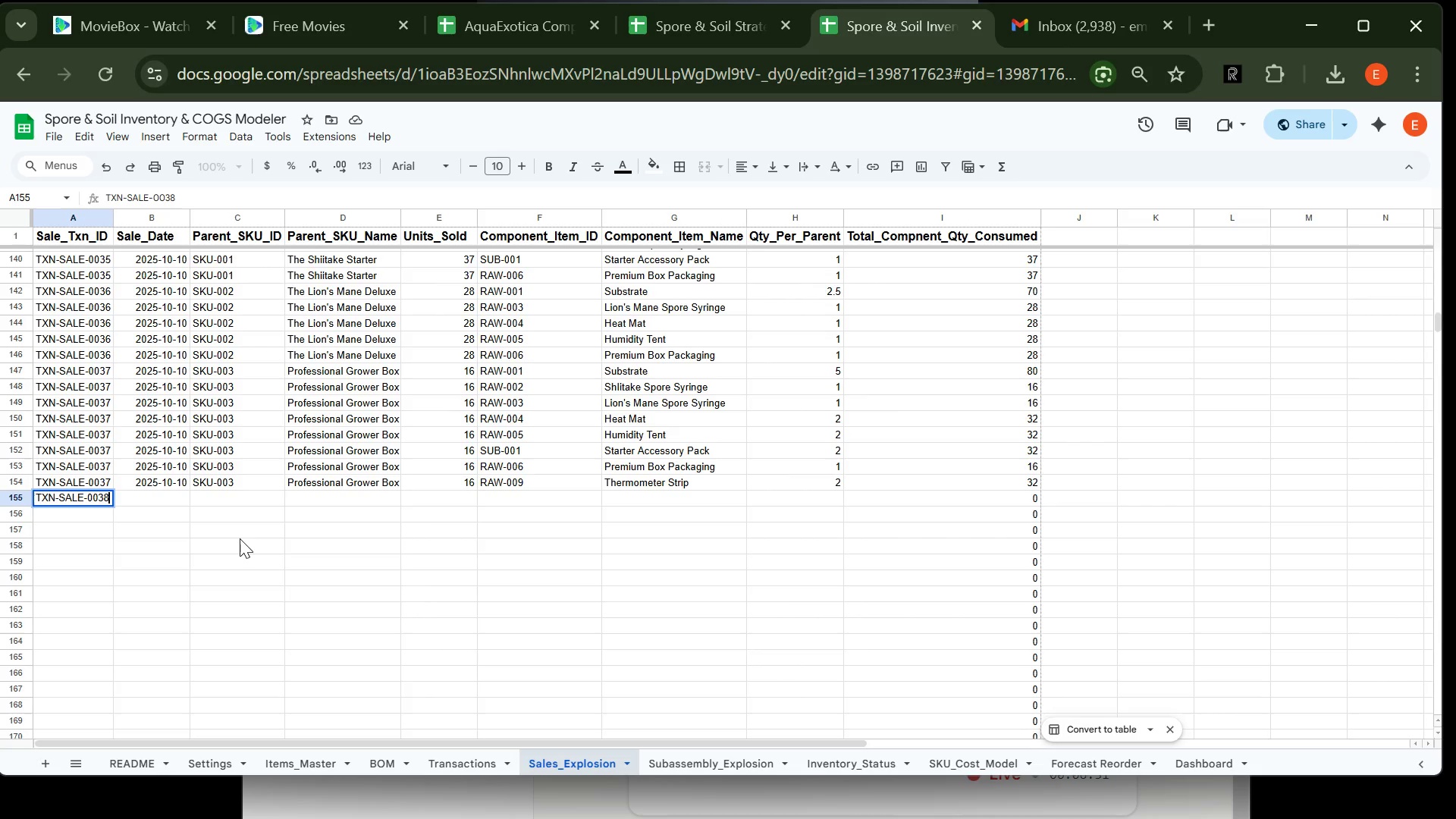 
wait(5.92)
 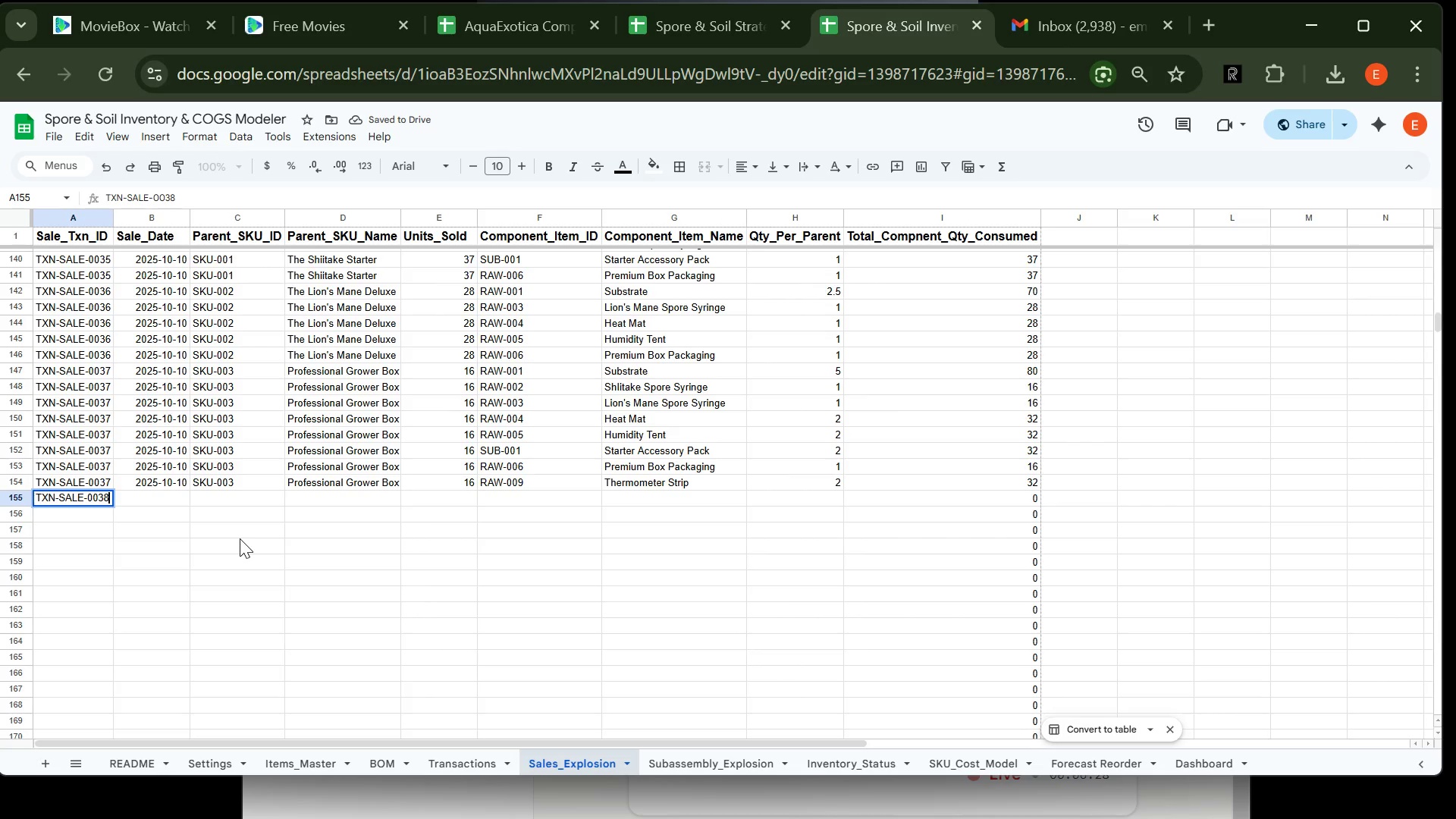 
left_click([66, 513])
 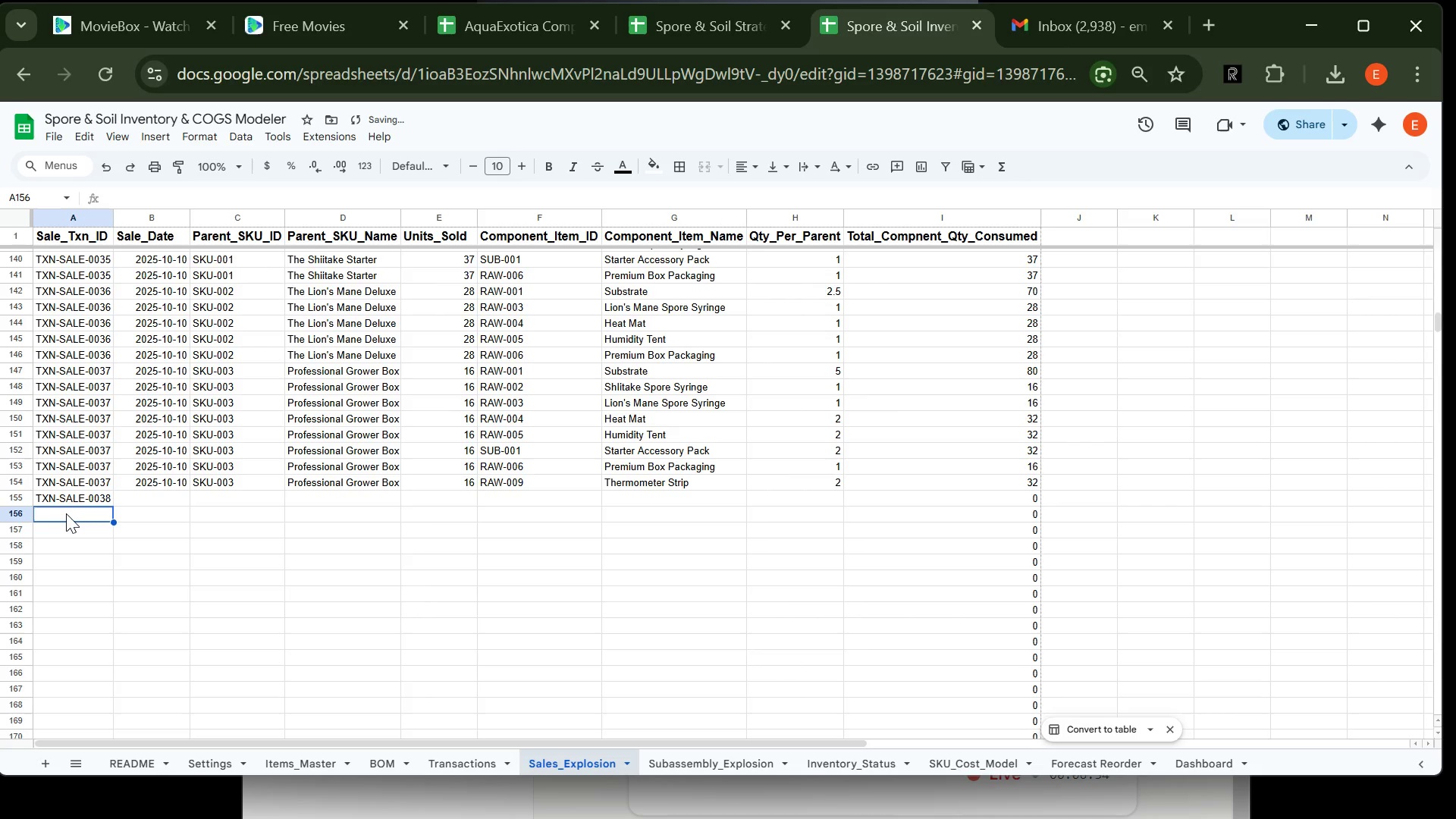 
key(ArrowUp)
 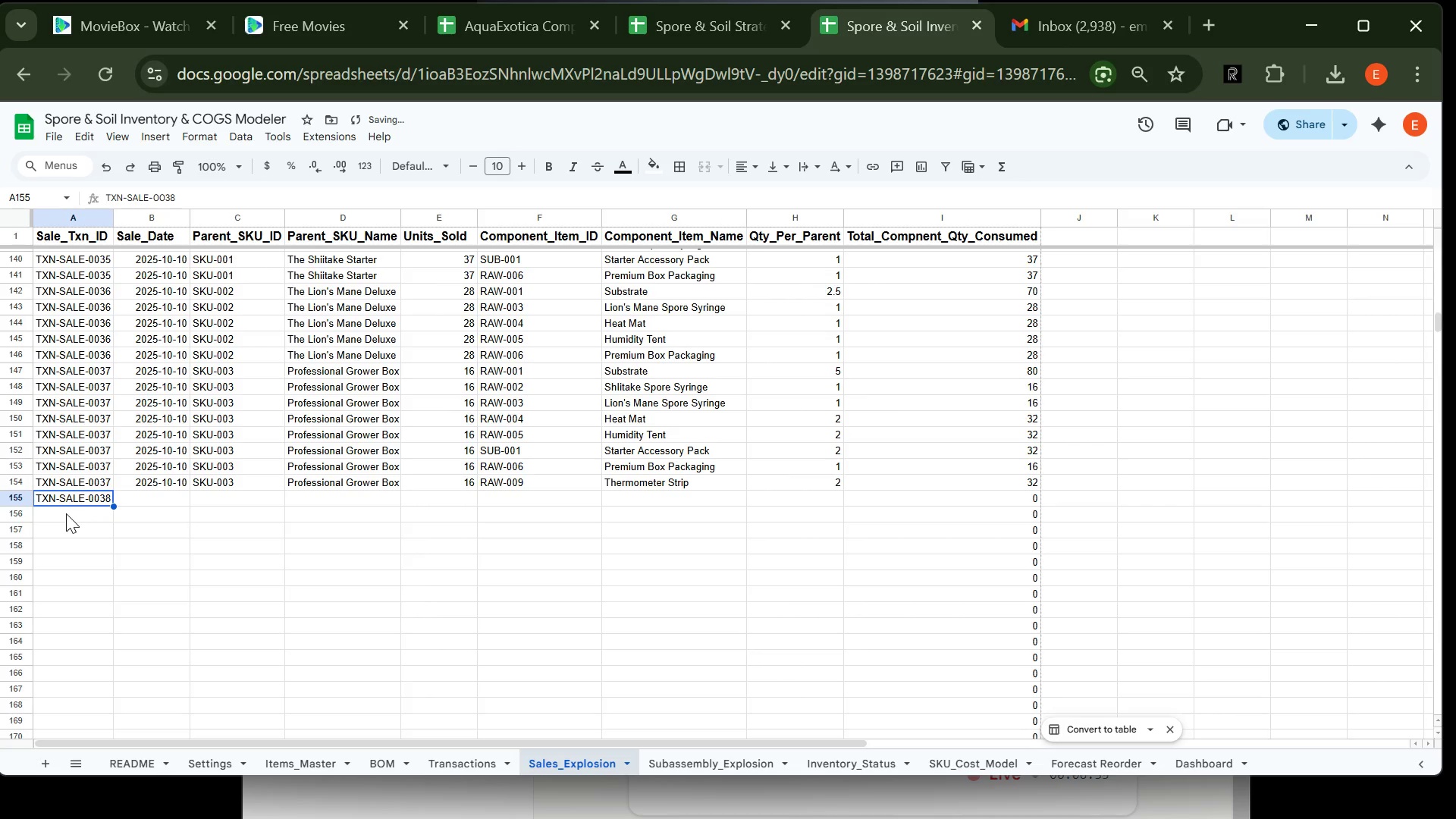 
key(Control+C)
 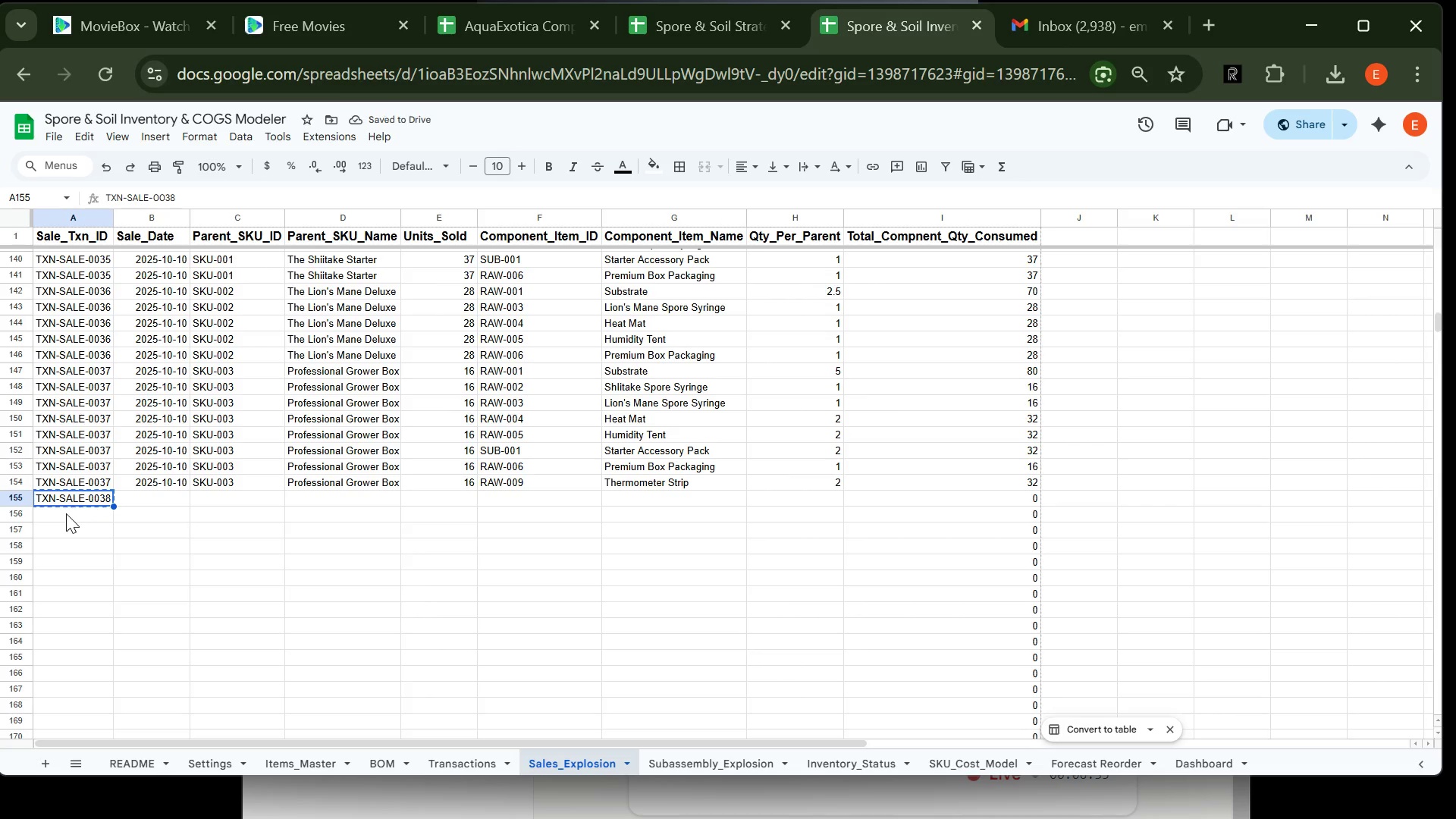 
key(ArrowDown)
 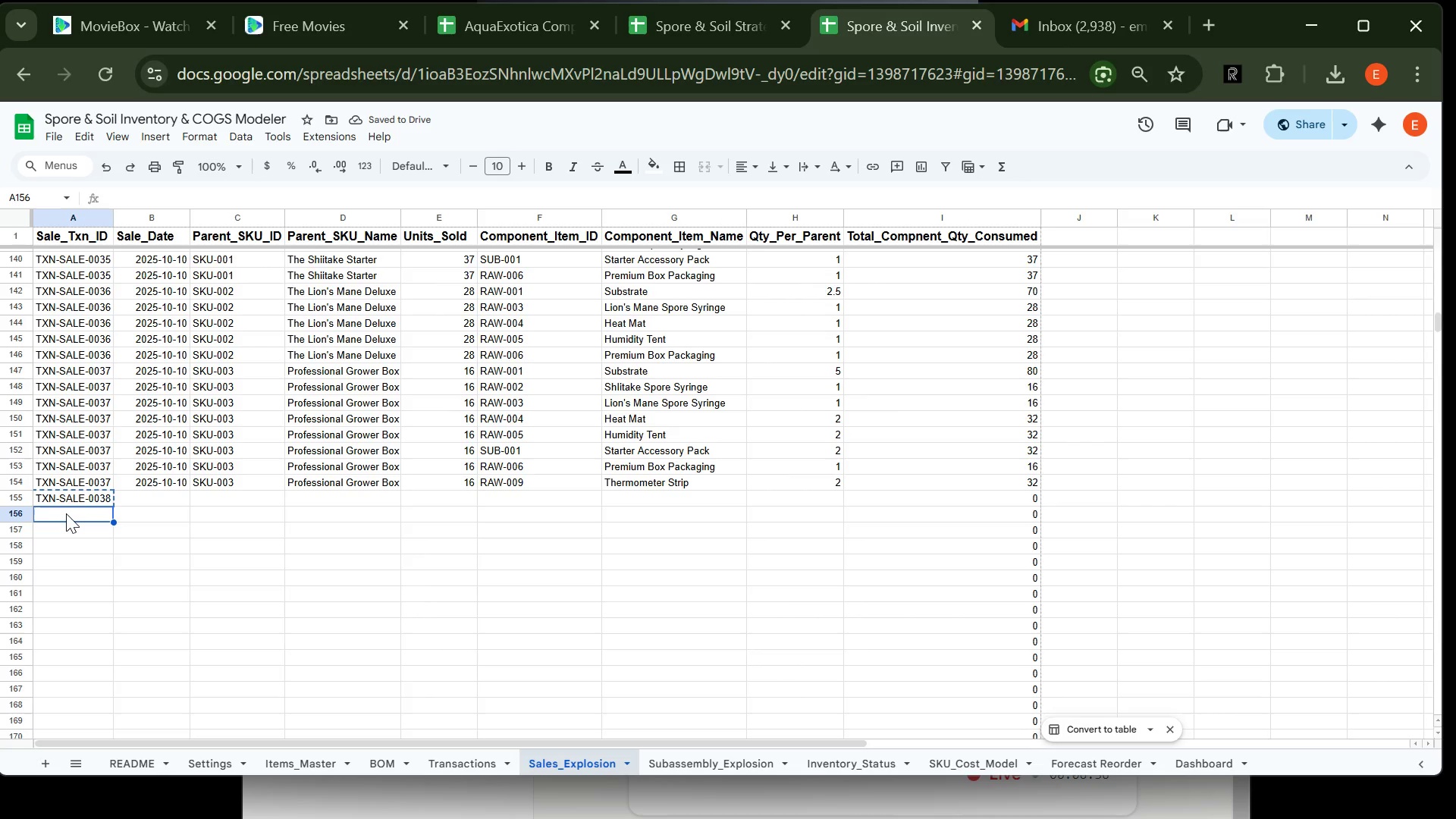 
key(Control+V)
 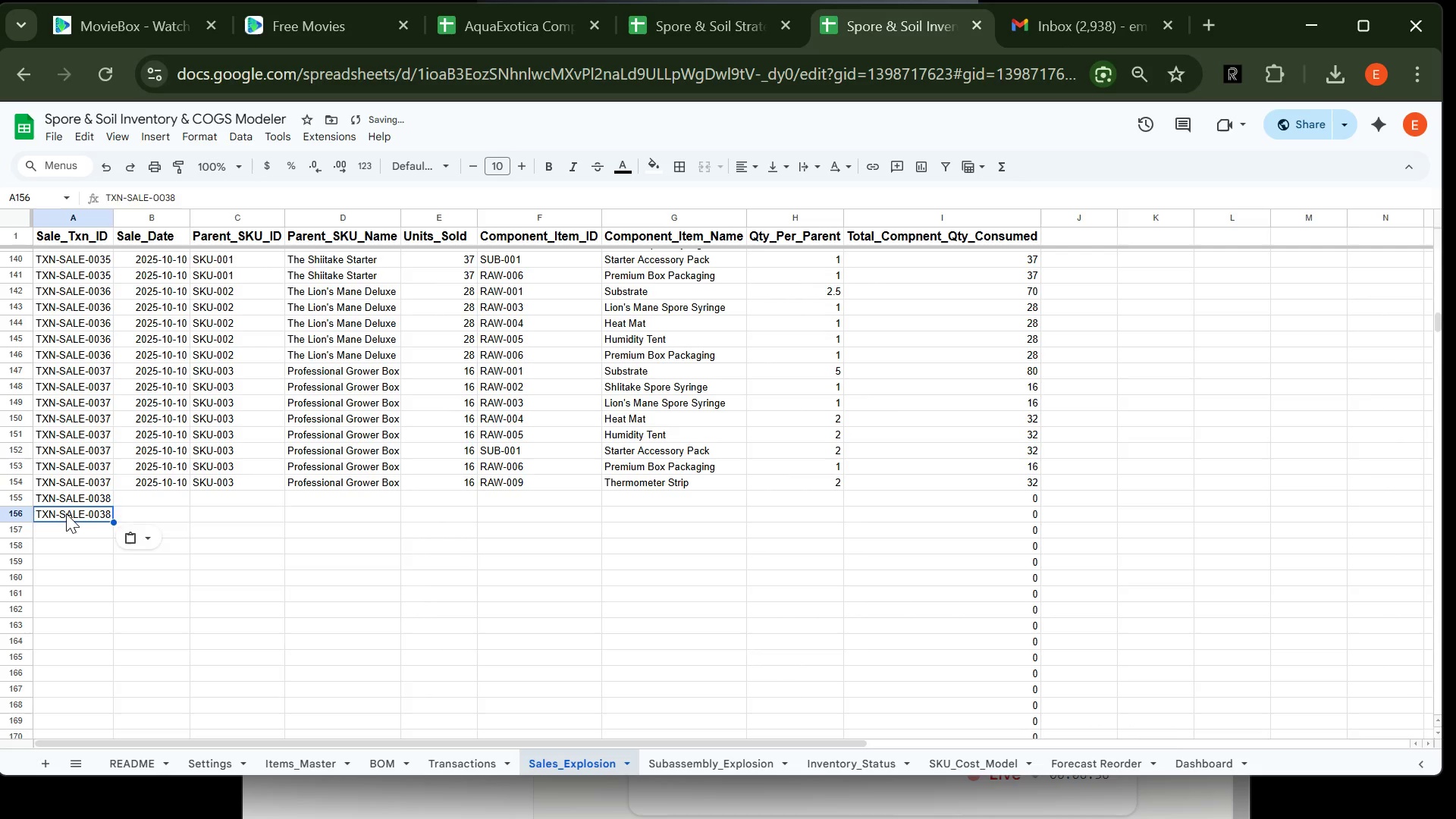 
key(ArrowDown)
 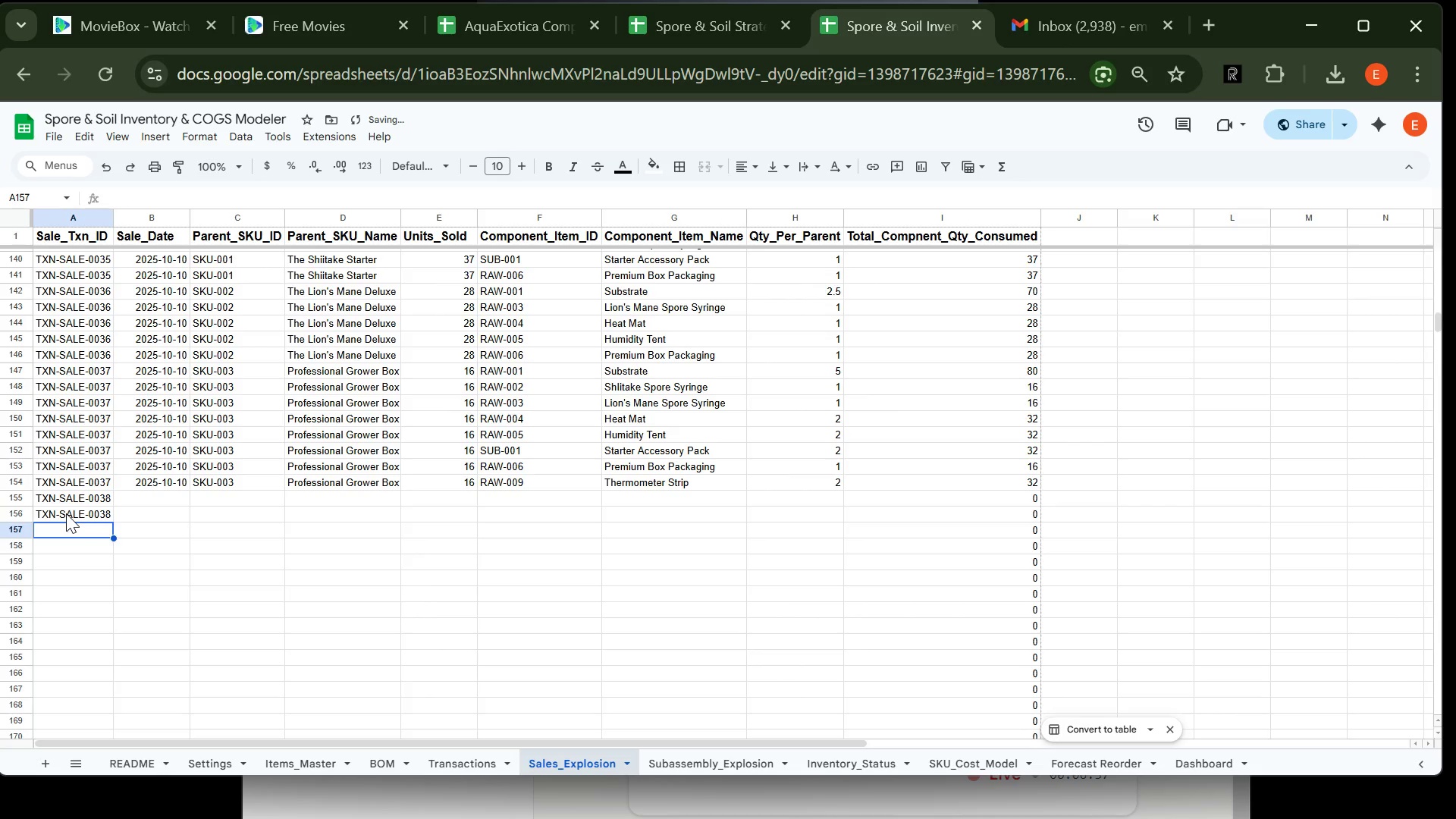 
key(Control+V)
 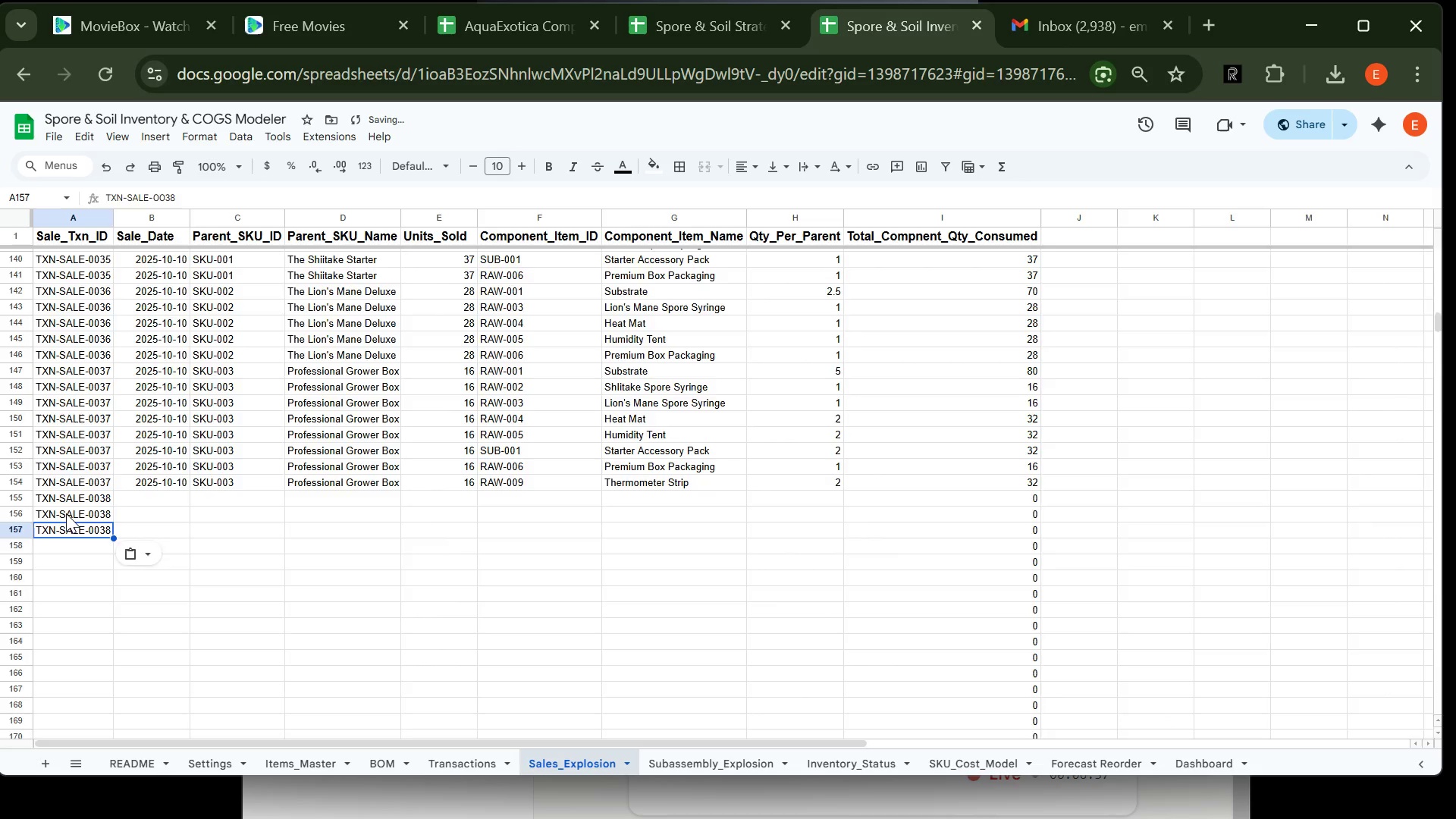 
key(Control+ArrowDown)
 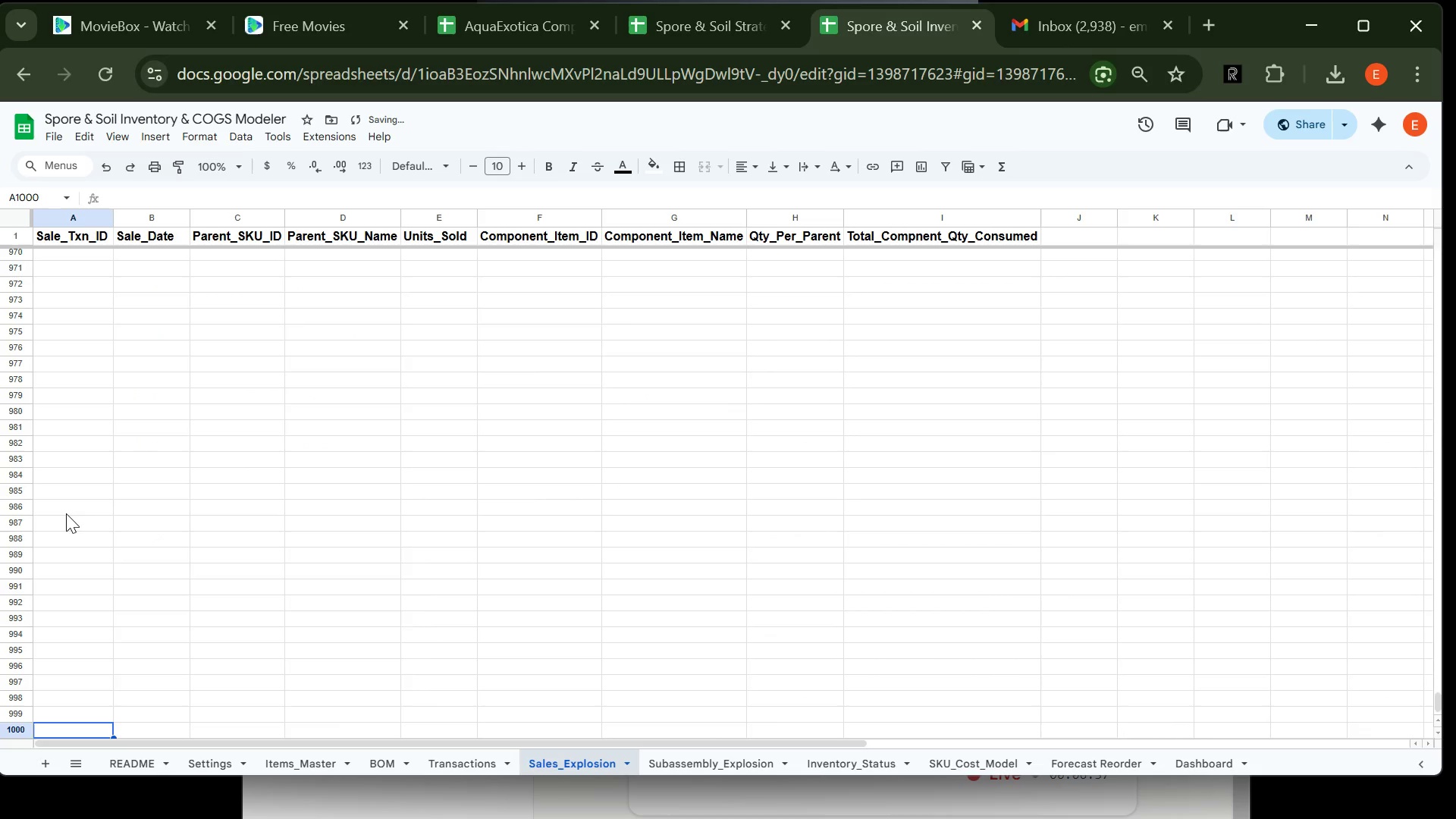 
key(Control+ControlLeft)
 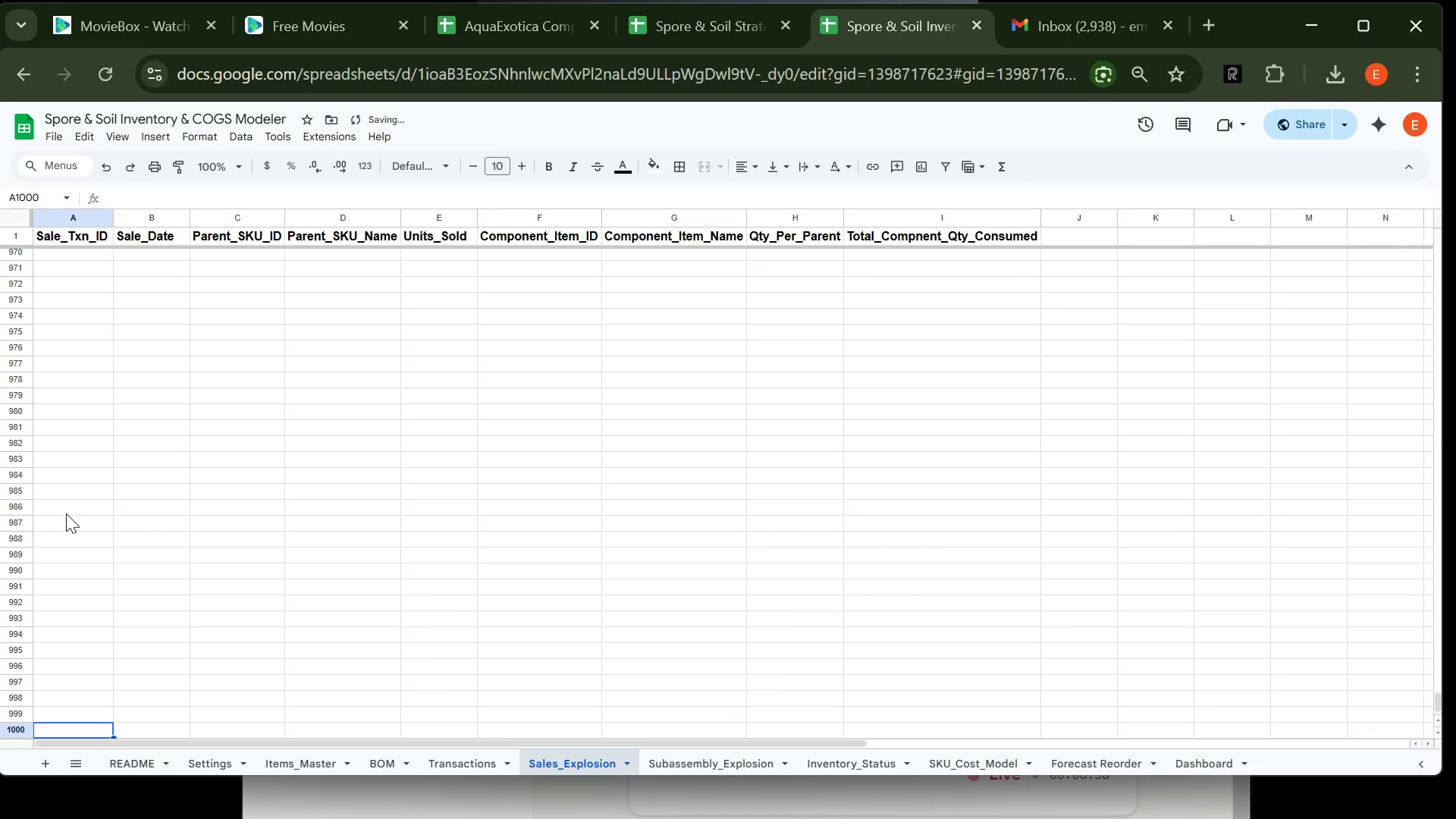 
key(Control+ArrowUp)
 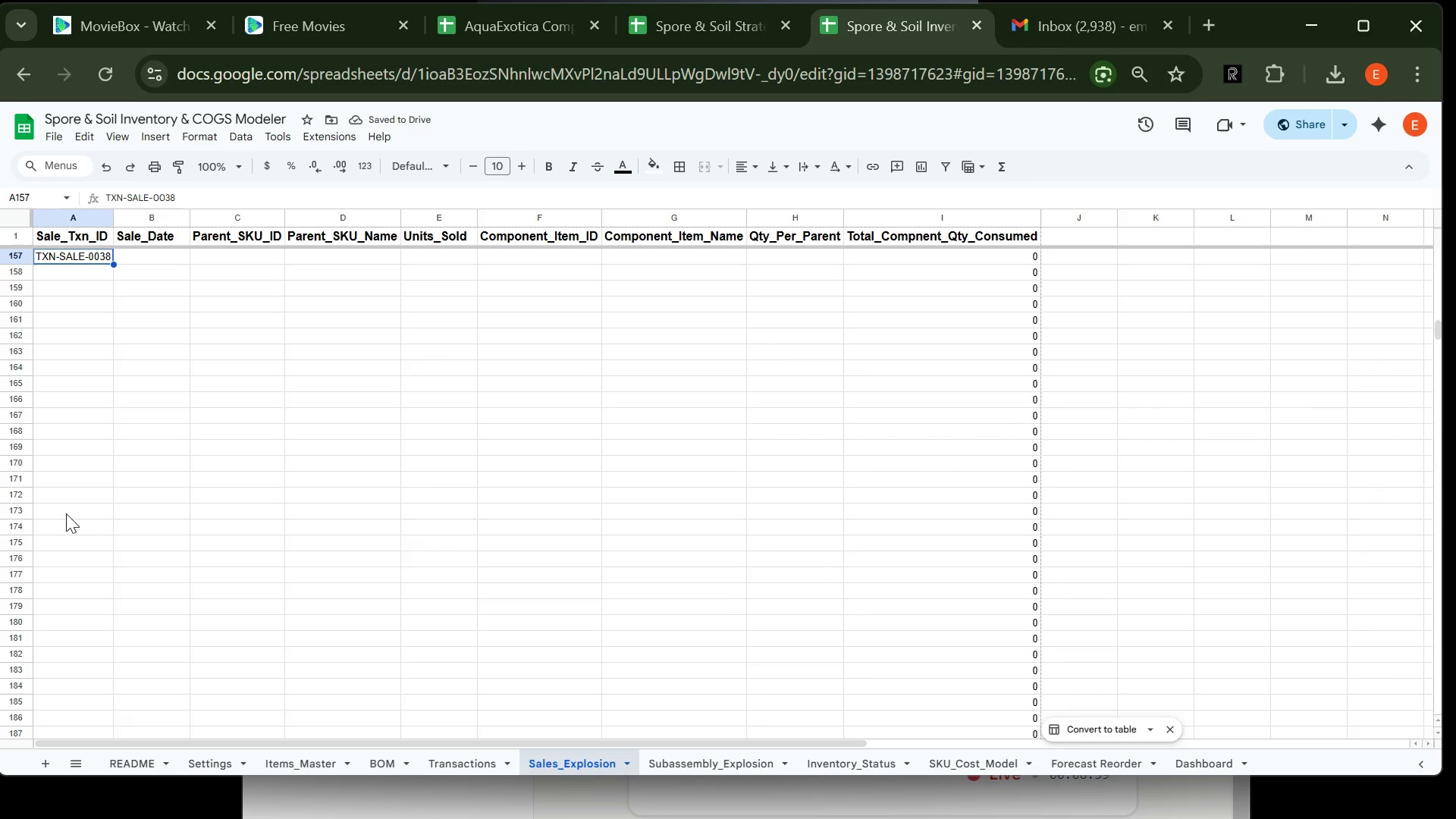 
key(ArrowDown)
 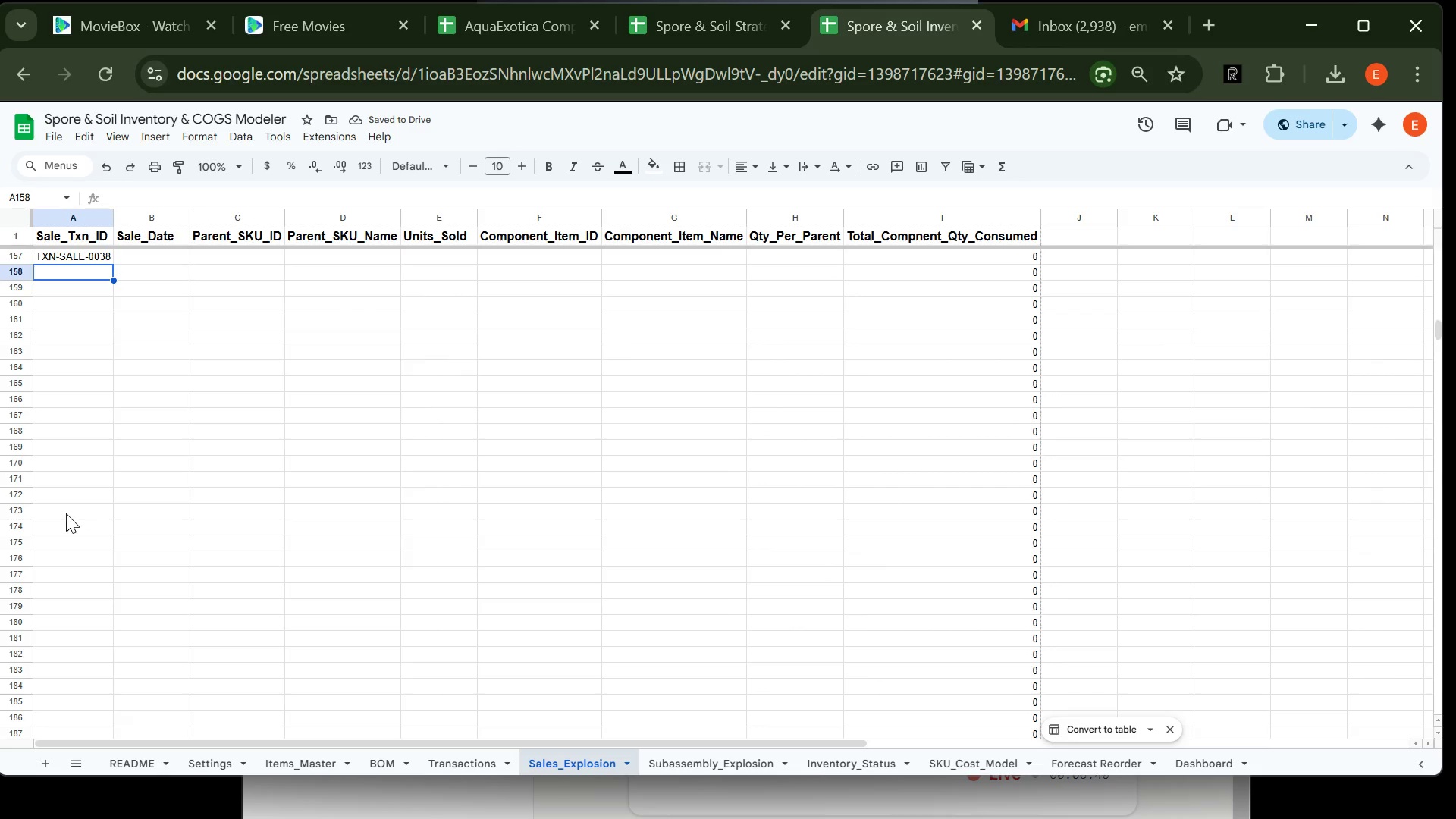 
key(Control+V)
 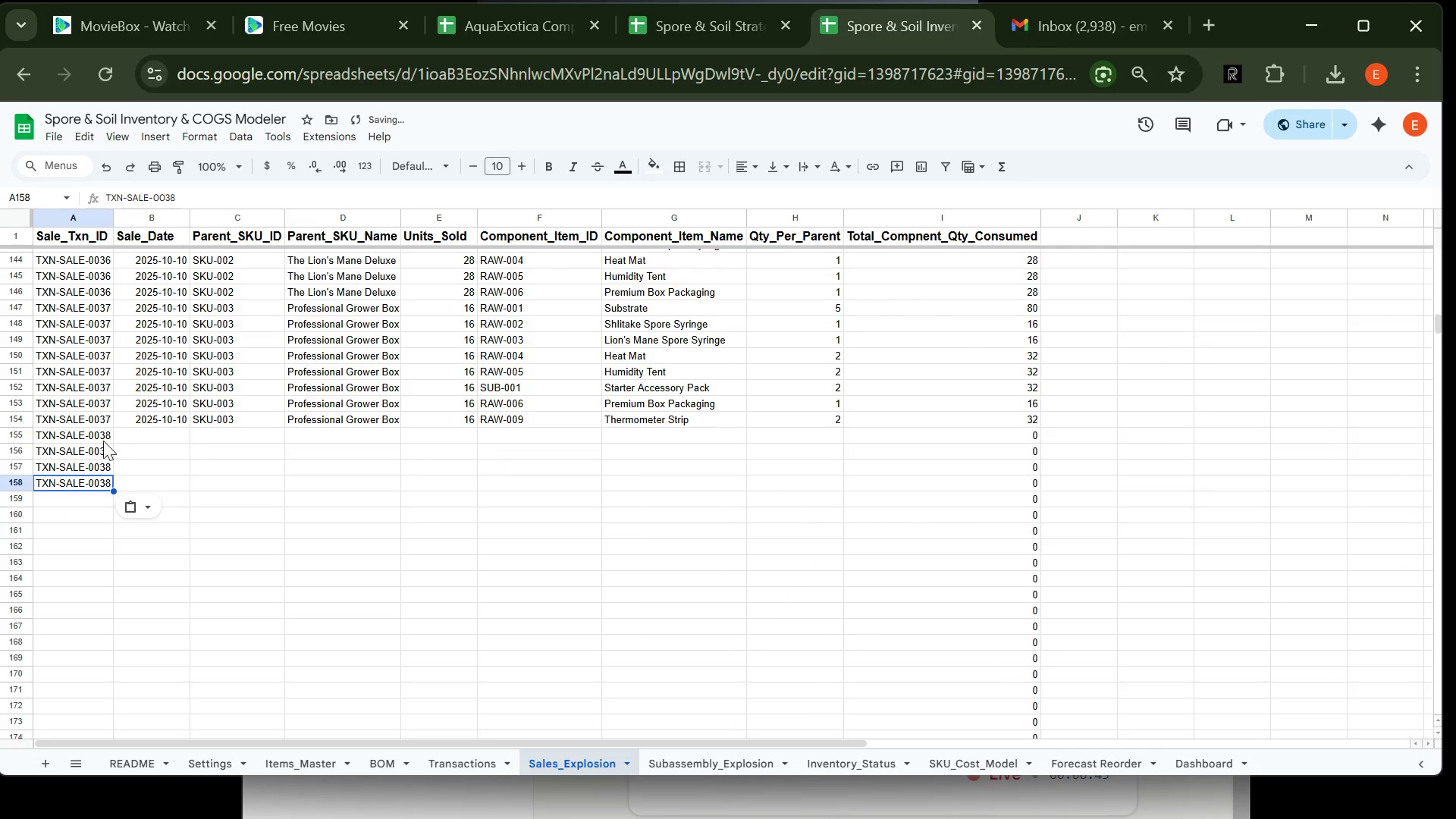 
left_click([130, 435])
 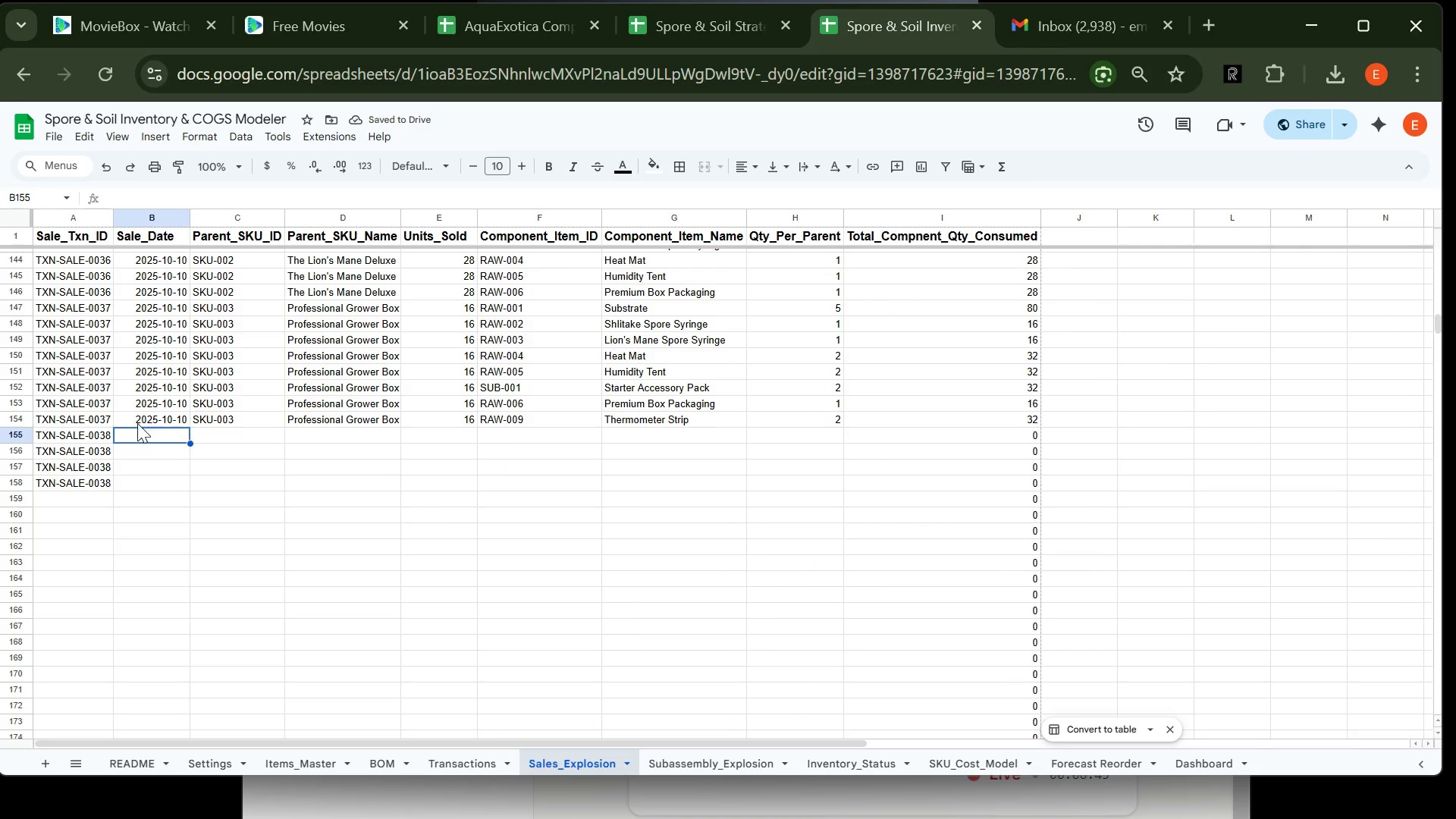 
left_click([142, 420])
 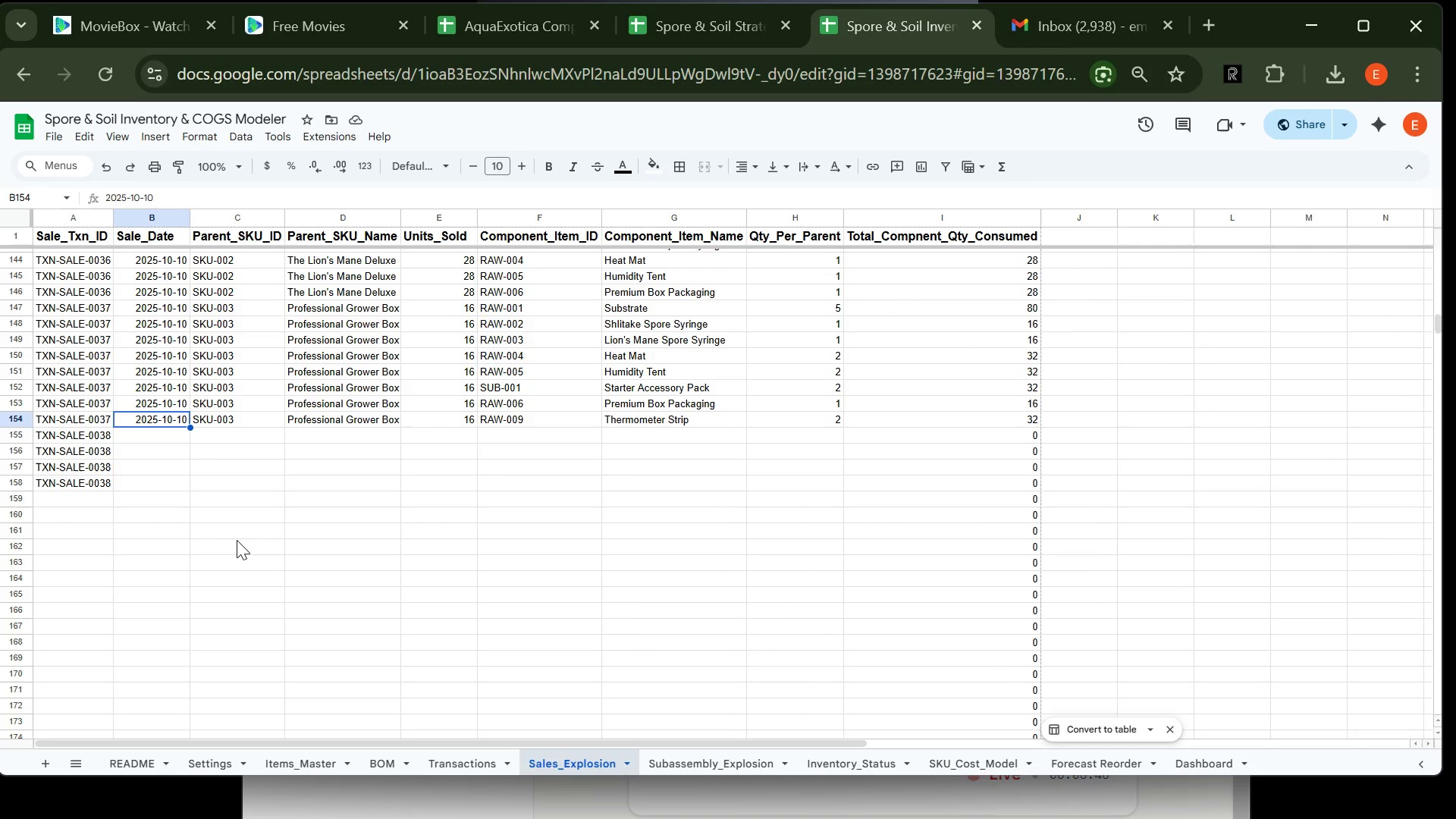 
key(Control+C)
 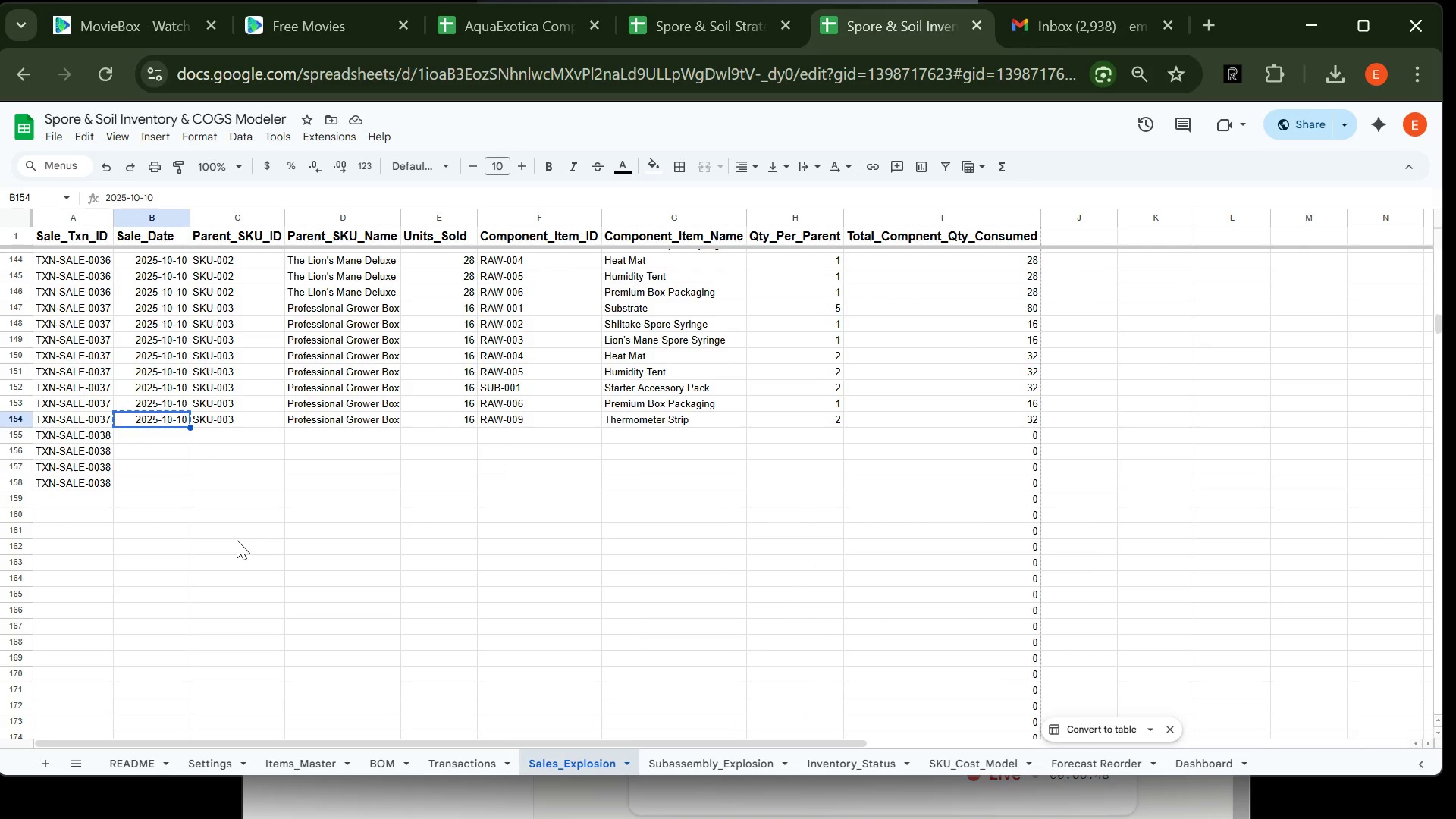 
key(ArrowDown)
 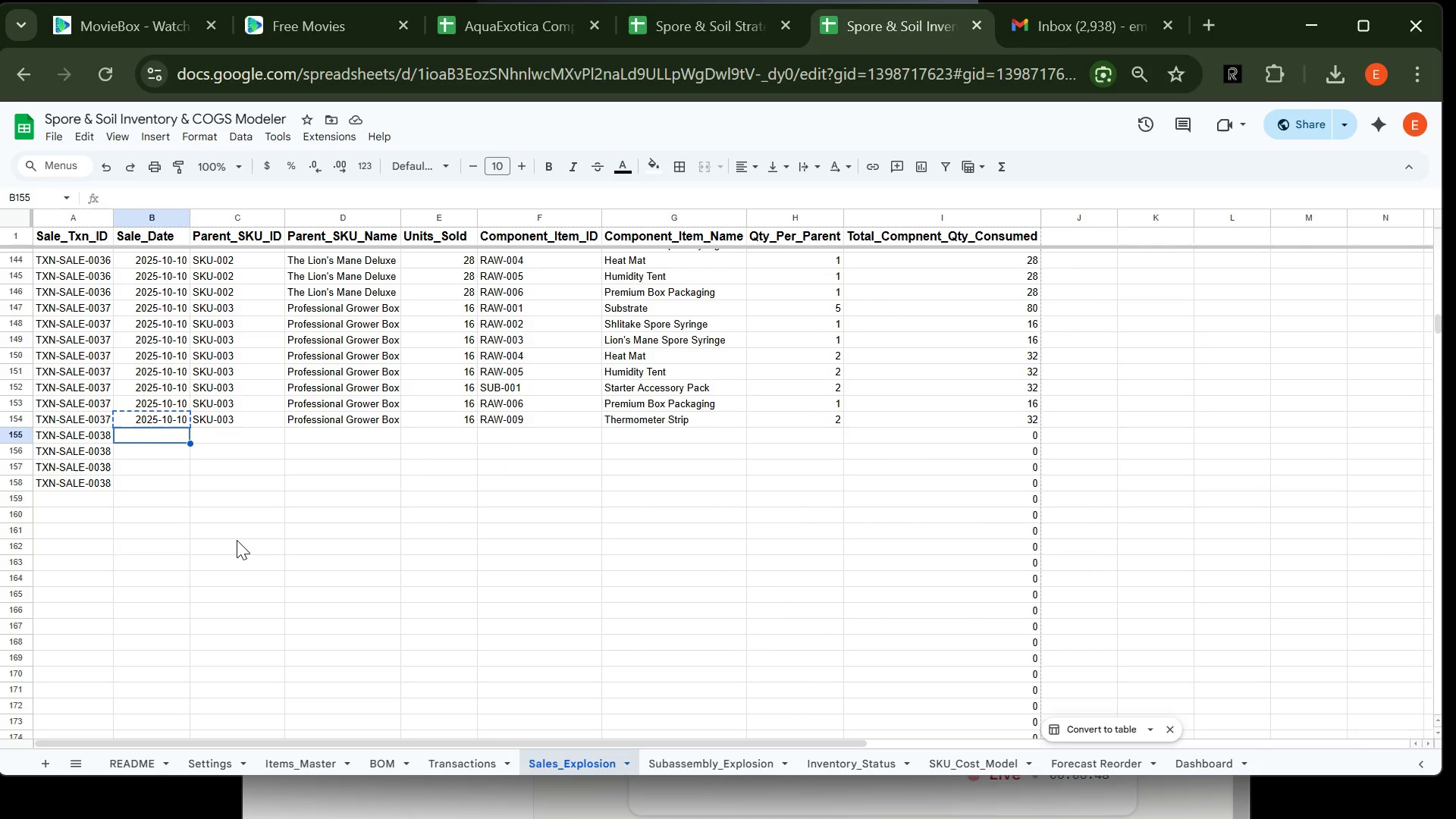 
key(Control+V)
 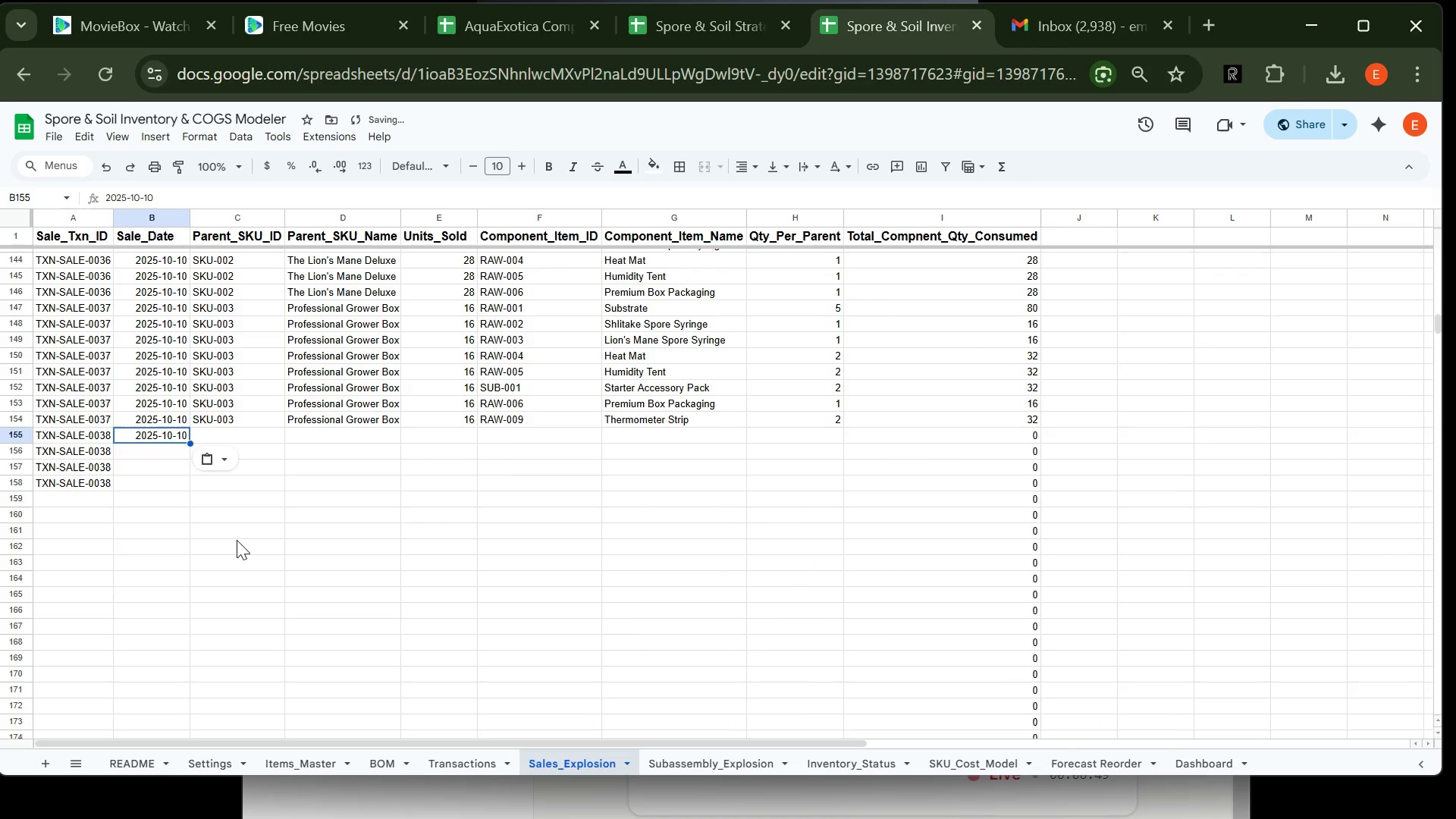 
key(ArrowDown)
 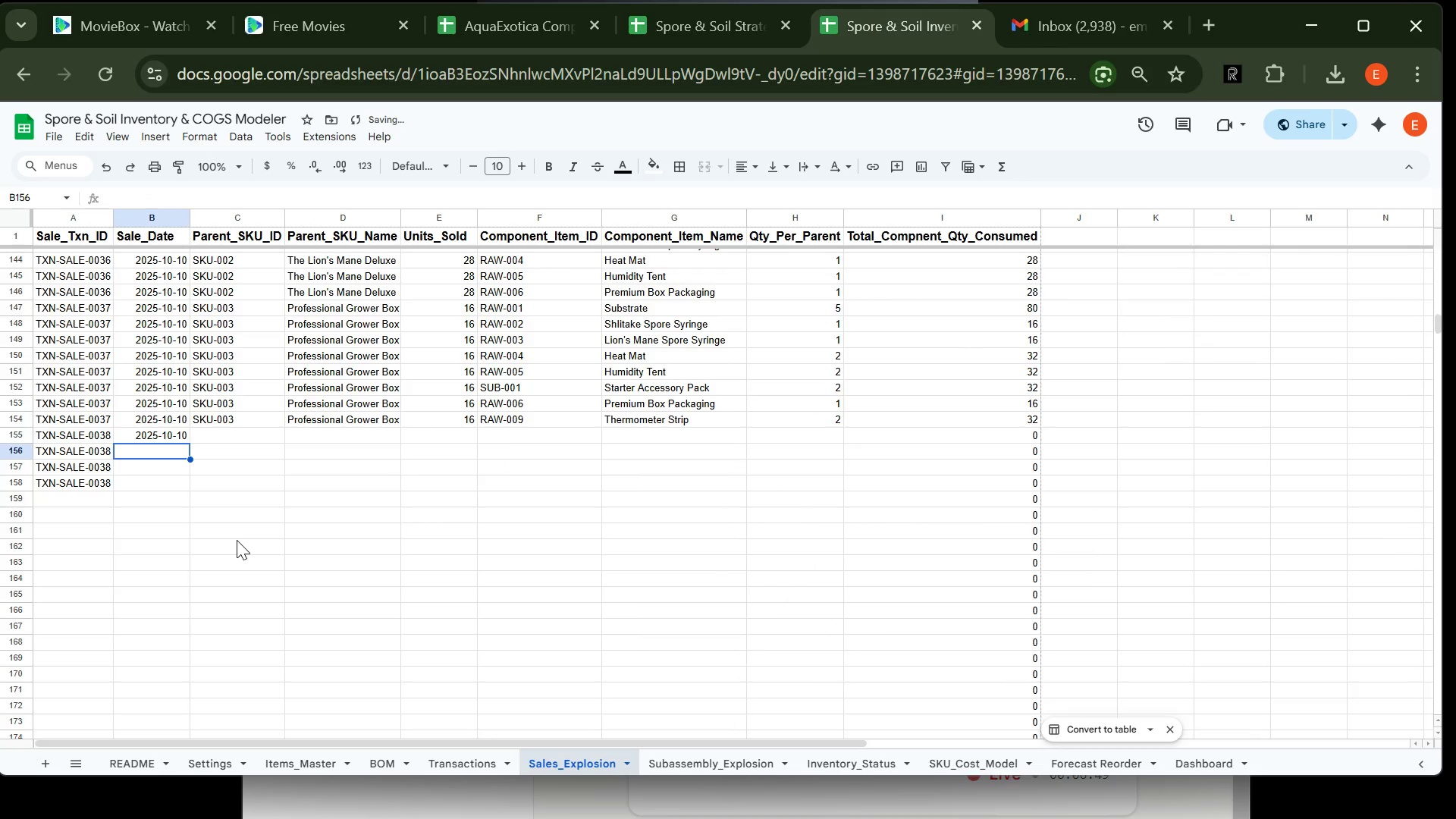 
key(Control+V)
 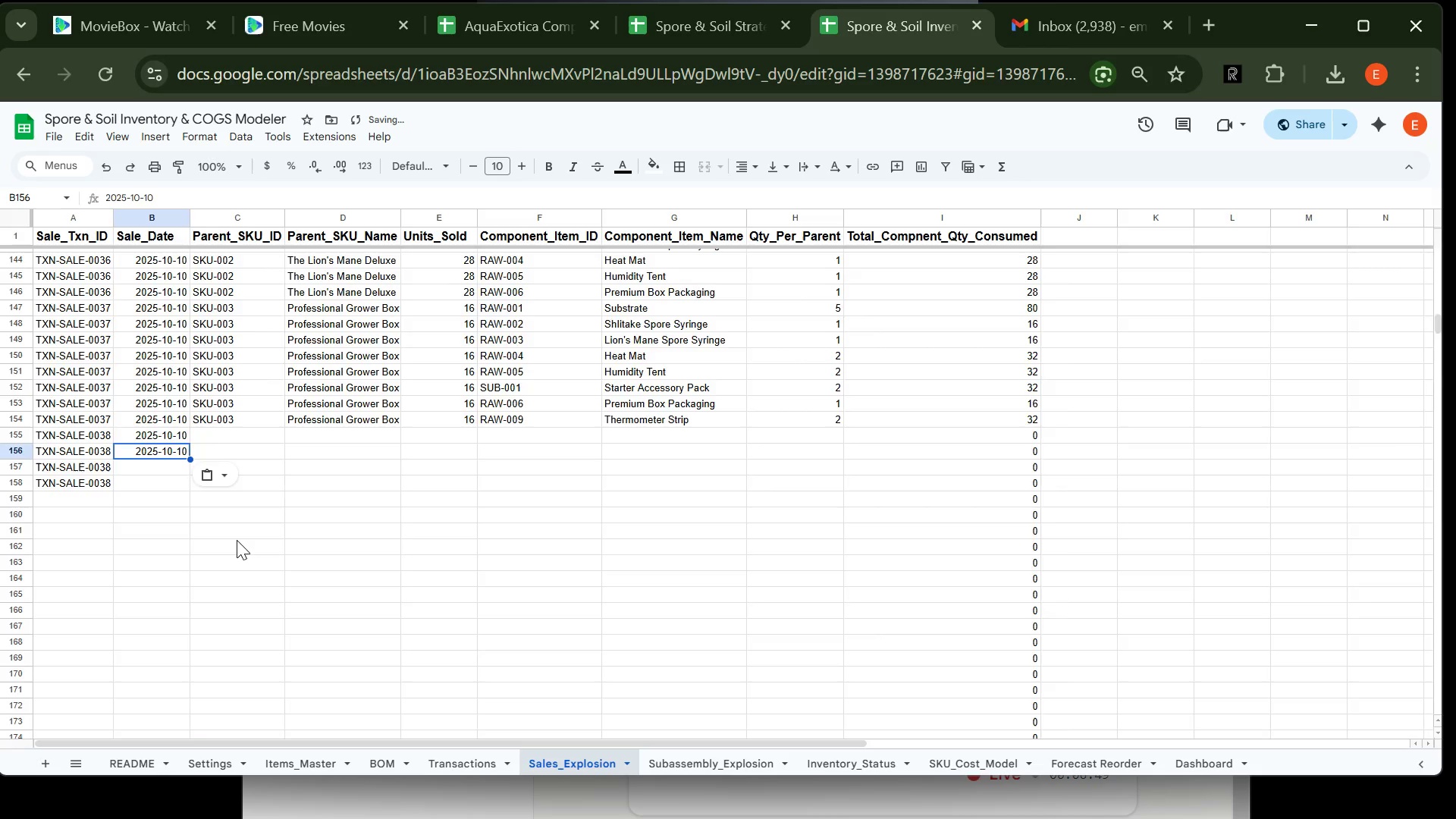 
key(Control+ArrowDown)
 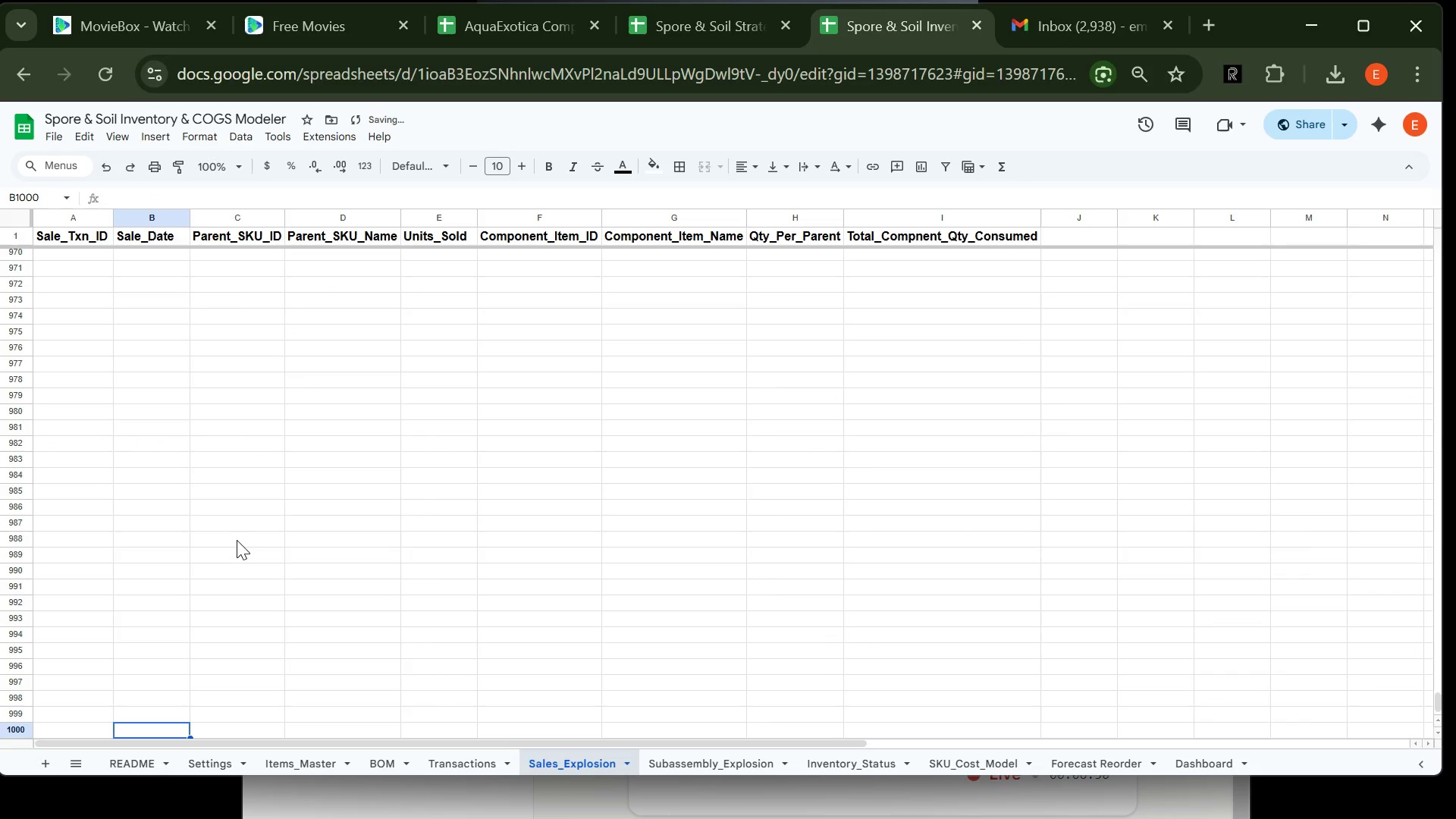 
key(Control+ControlLeft)
 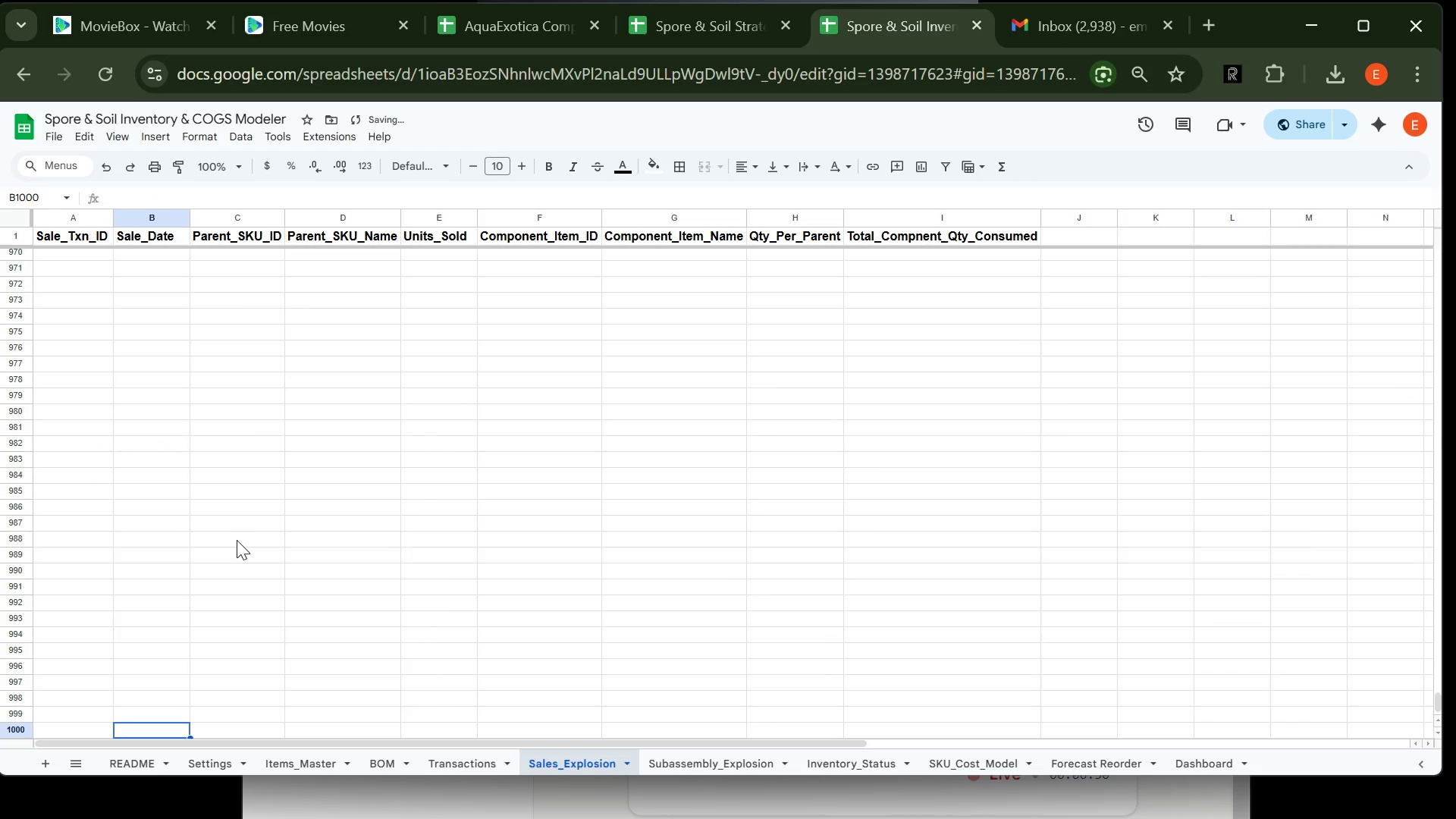 
key(Control+ArrowUp)
 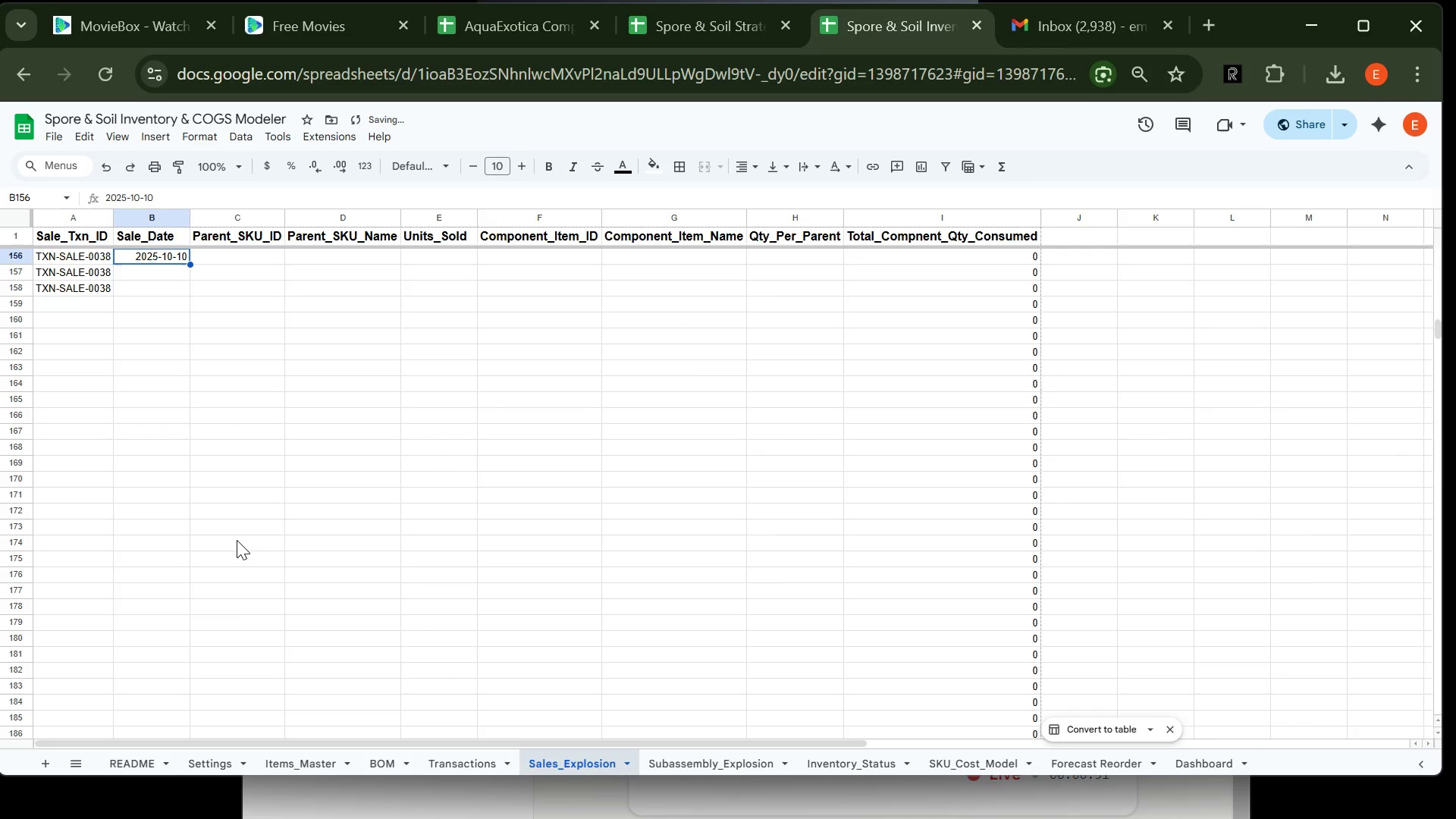 
key(ArrowDown)
 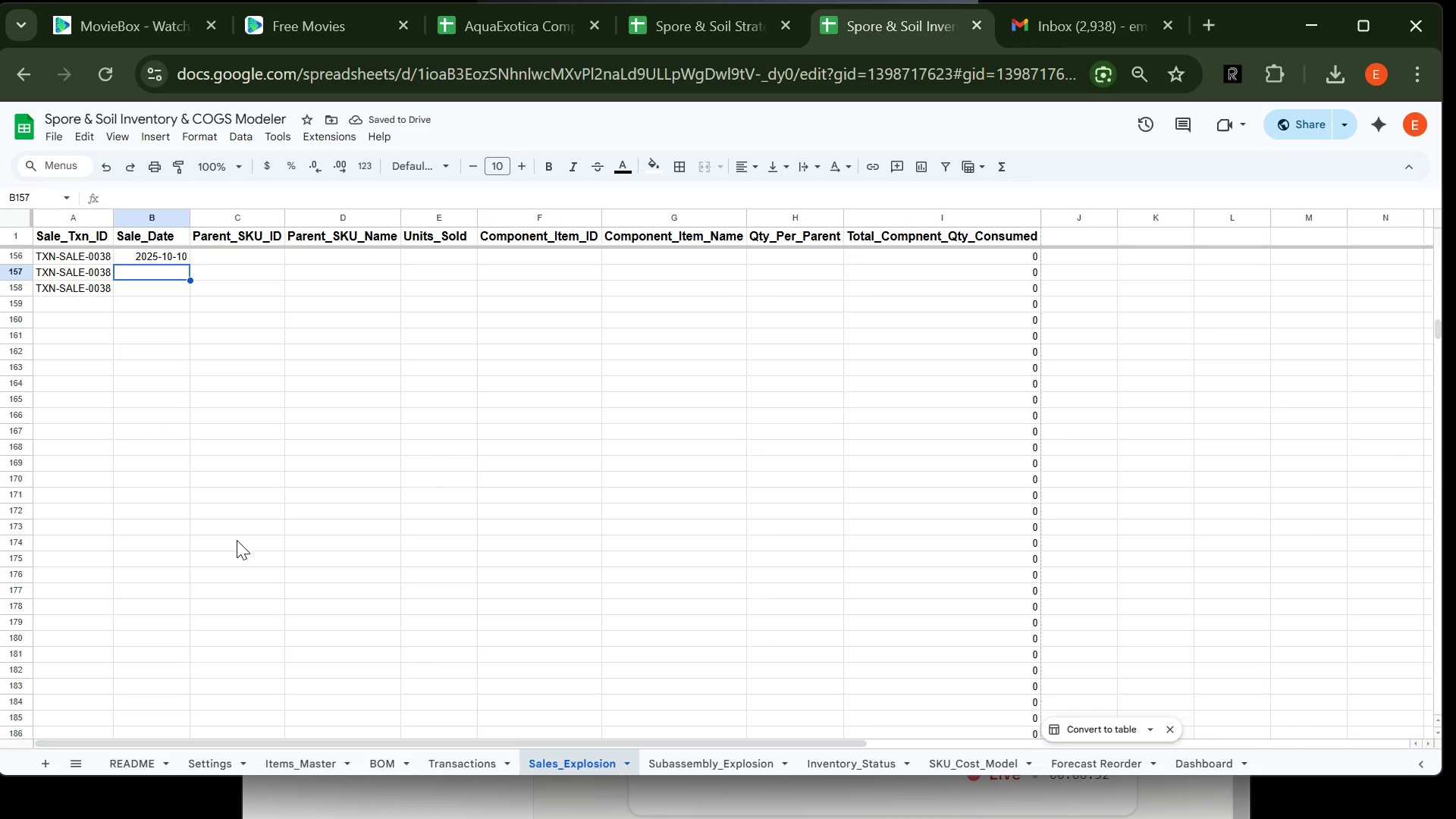 
key(Control+V)
 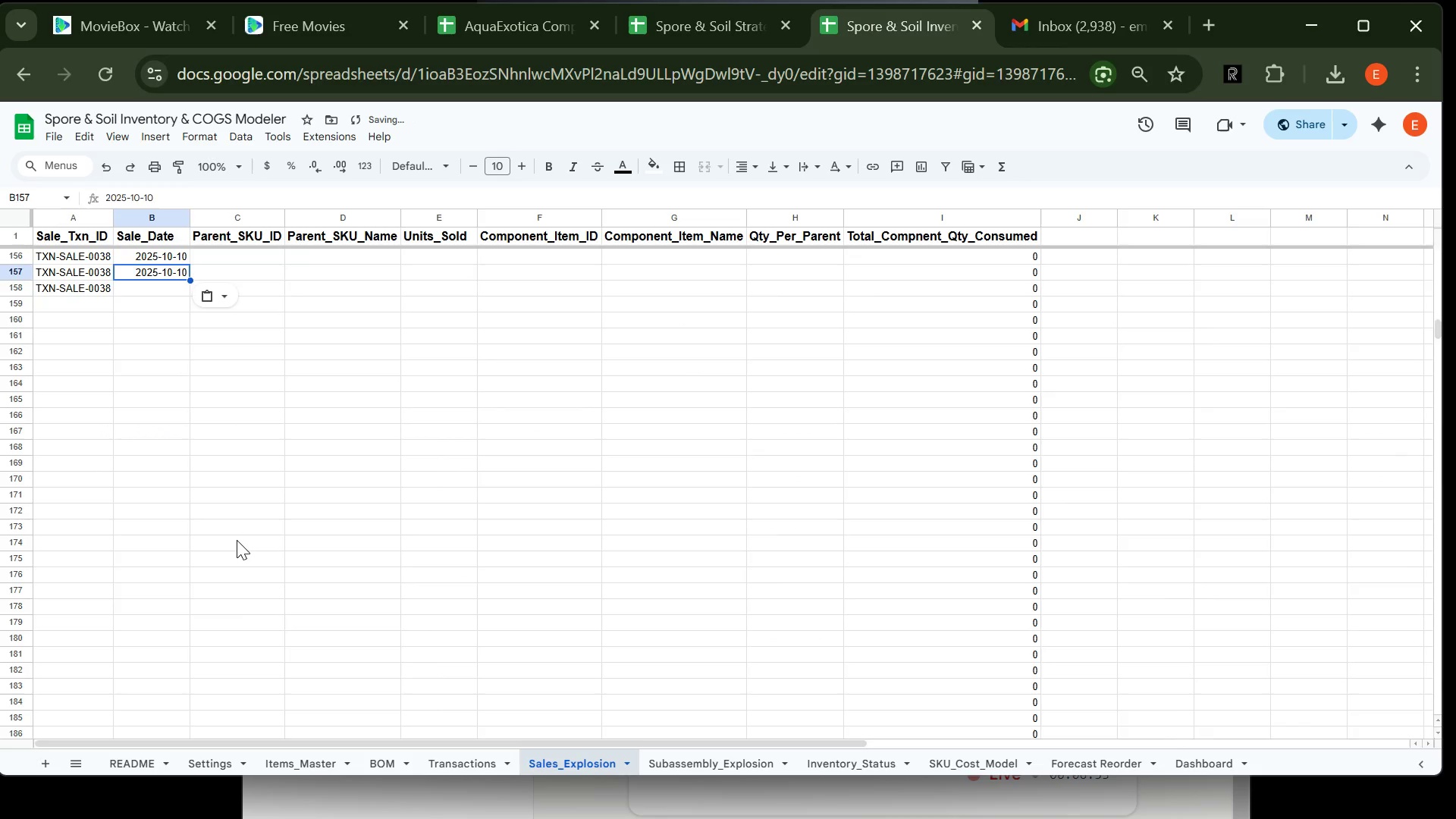 
key(ArrowDown)
 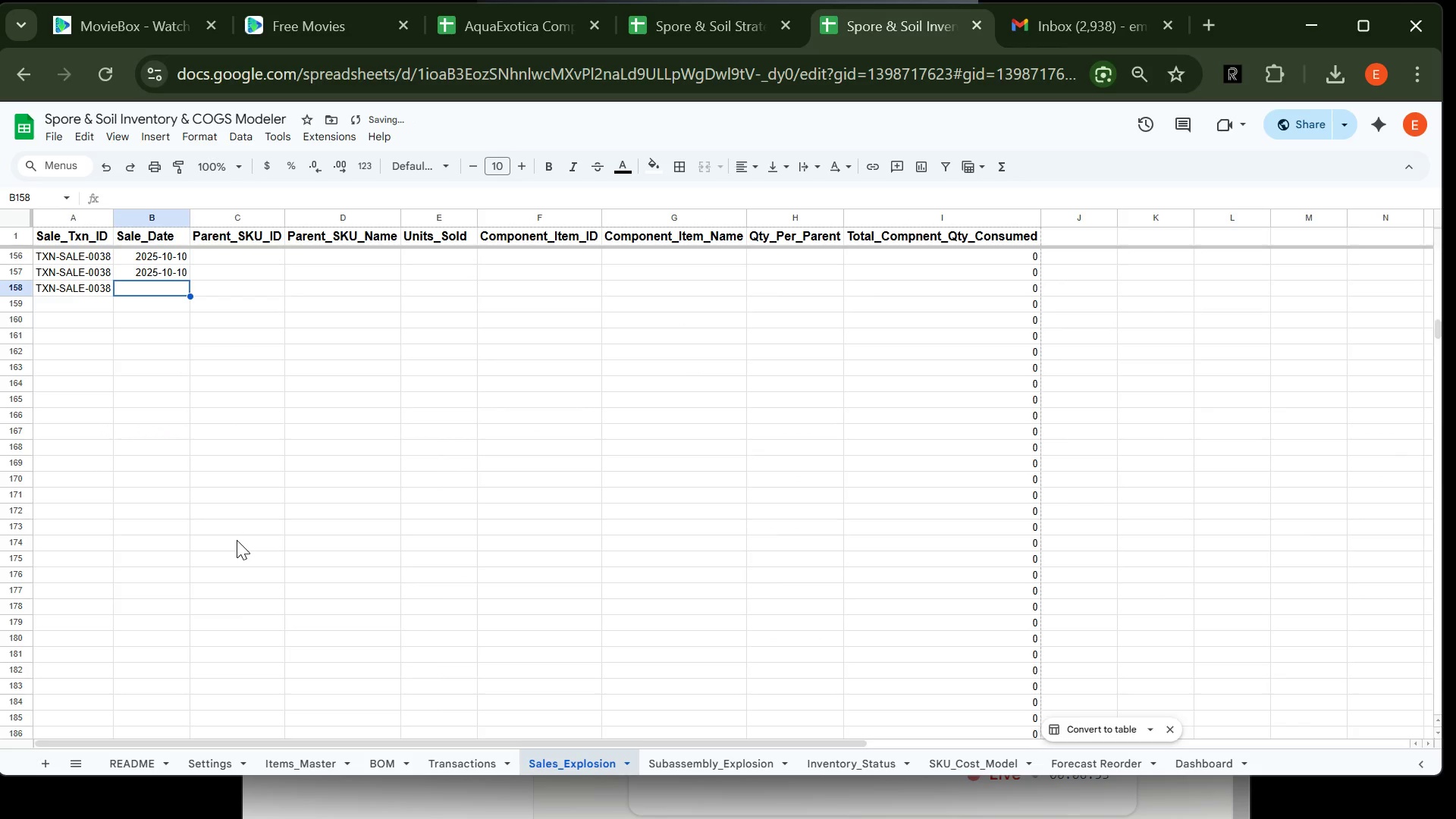 
key(Control+V)
 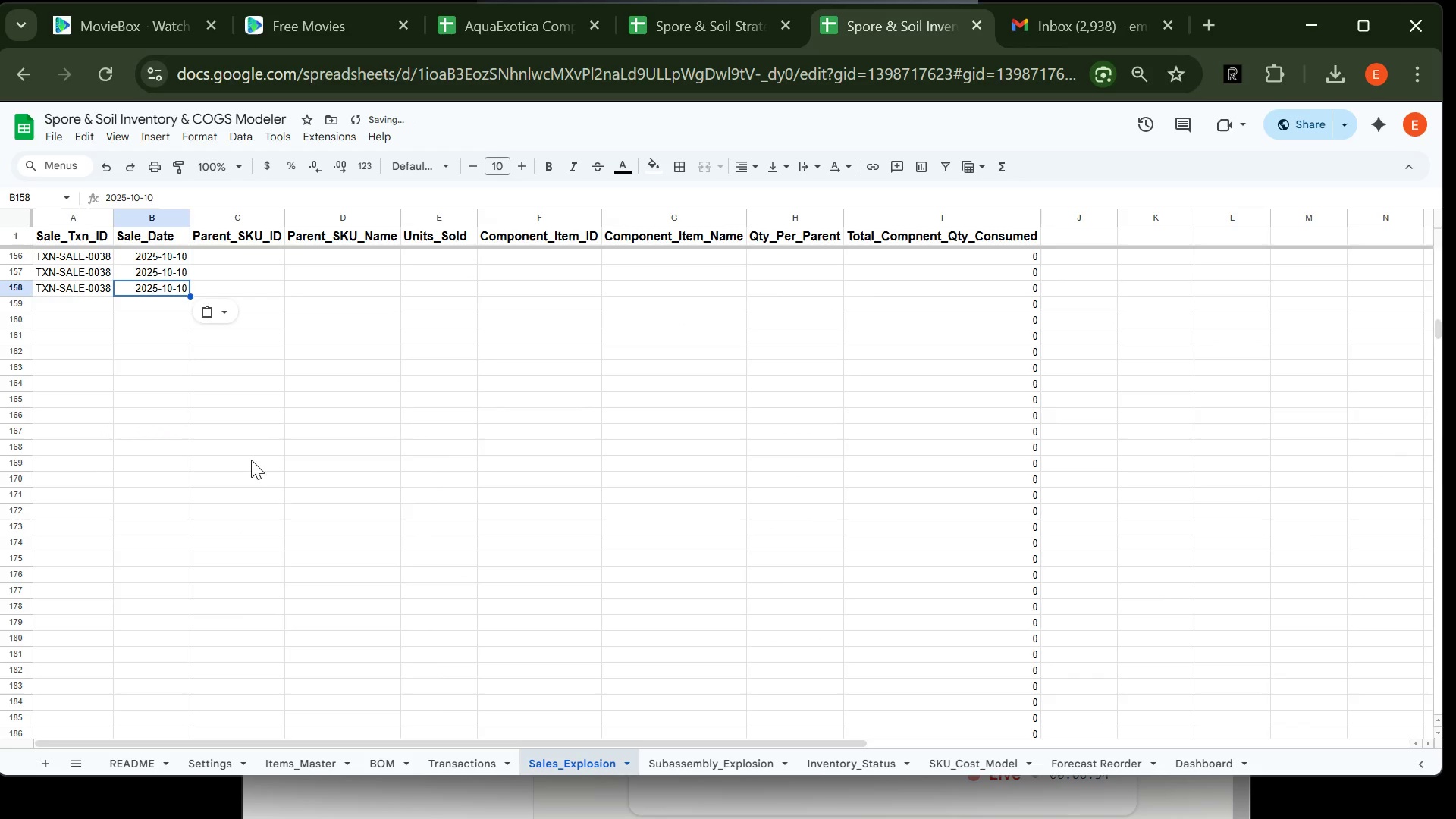 
left_click([268, 440])
 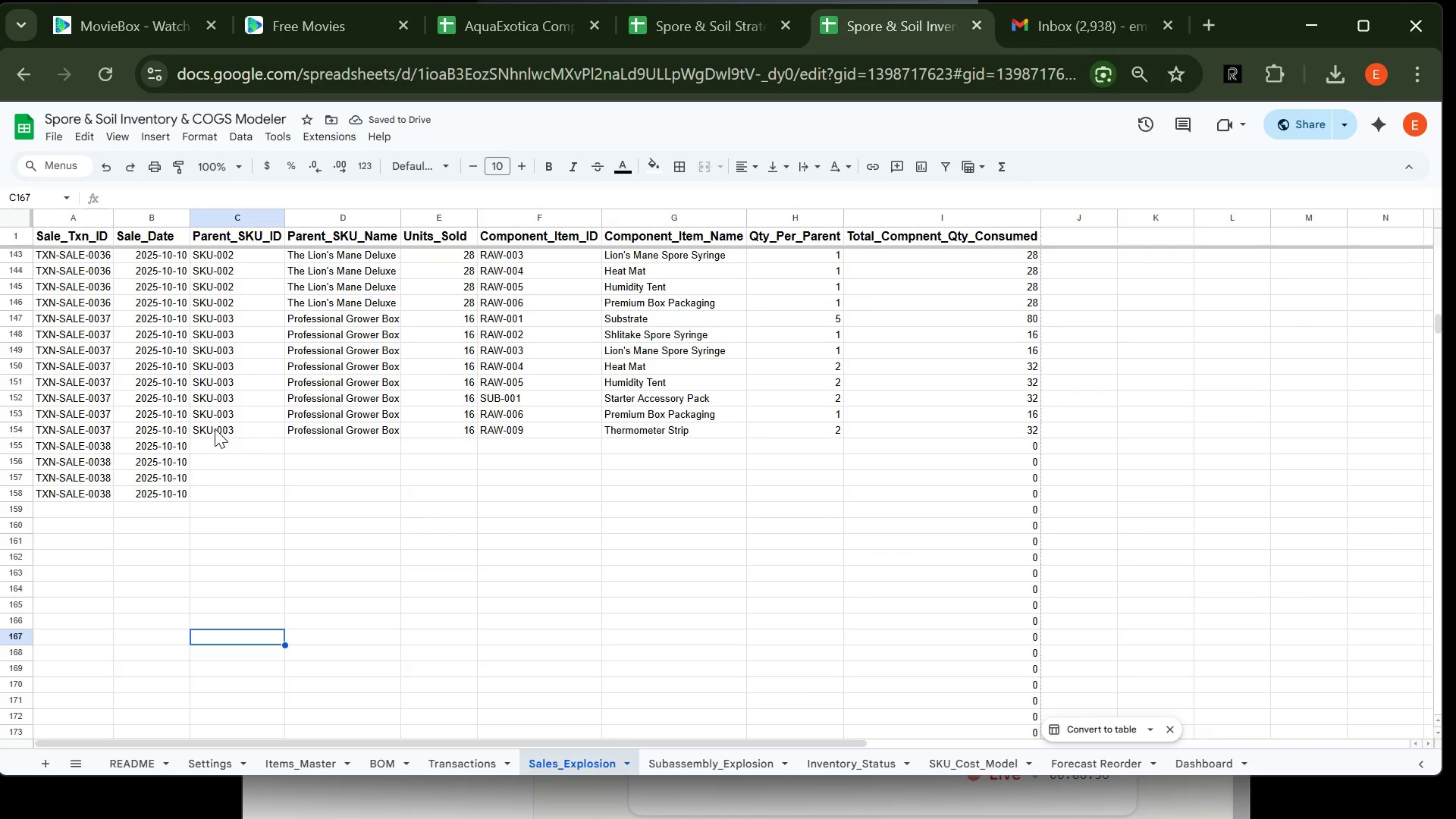 
left_click([218, 442])
 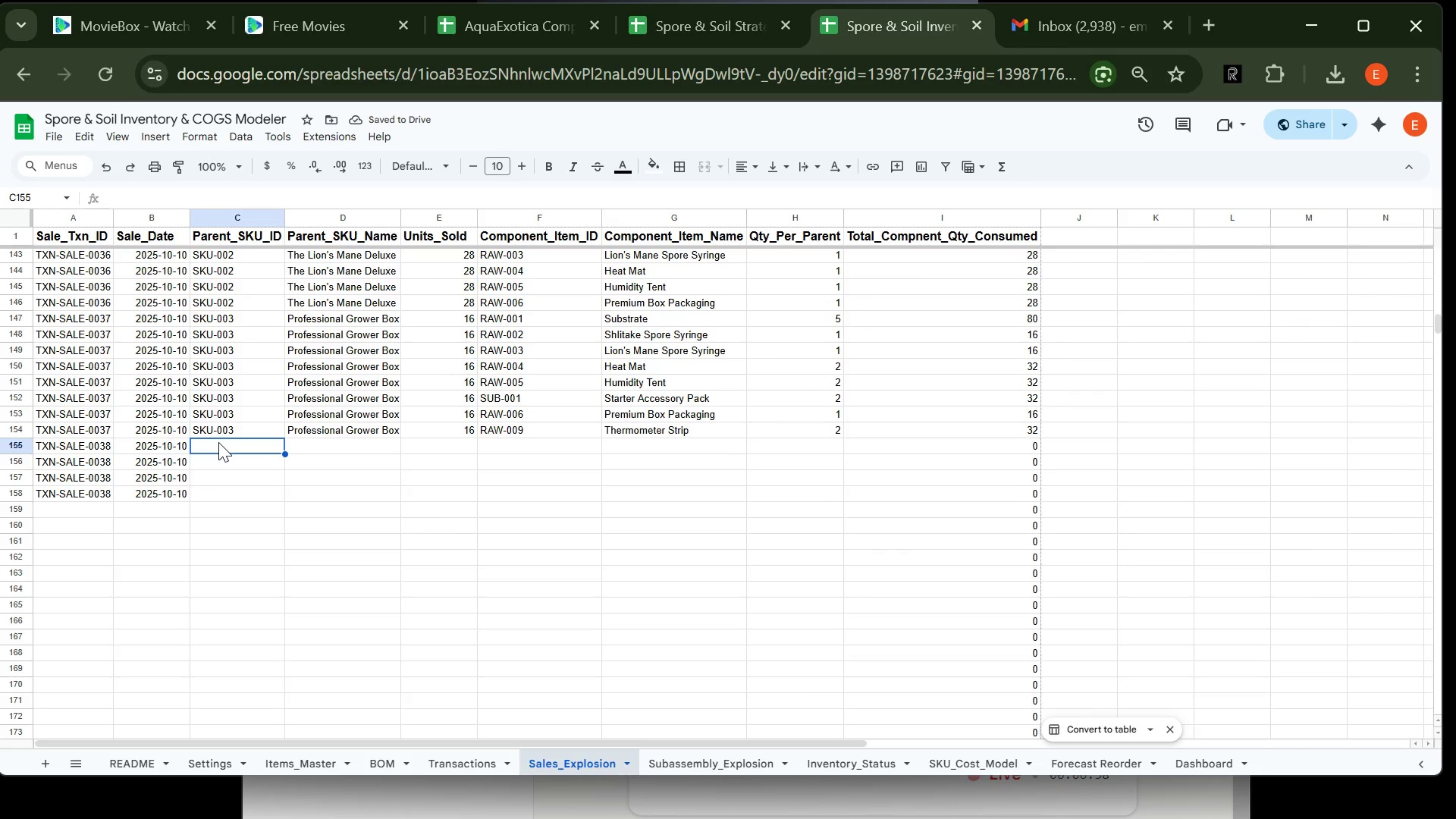 
type(SKU-001)
 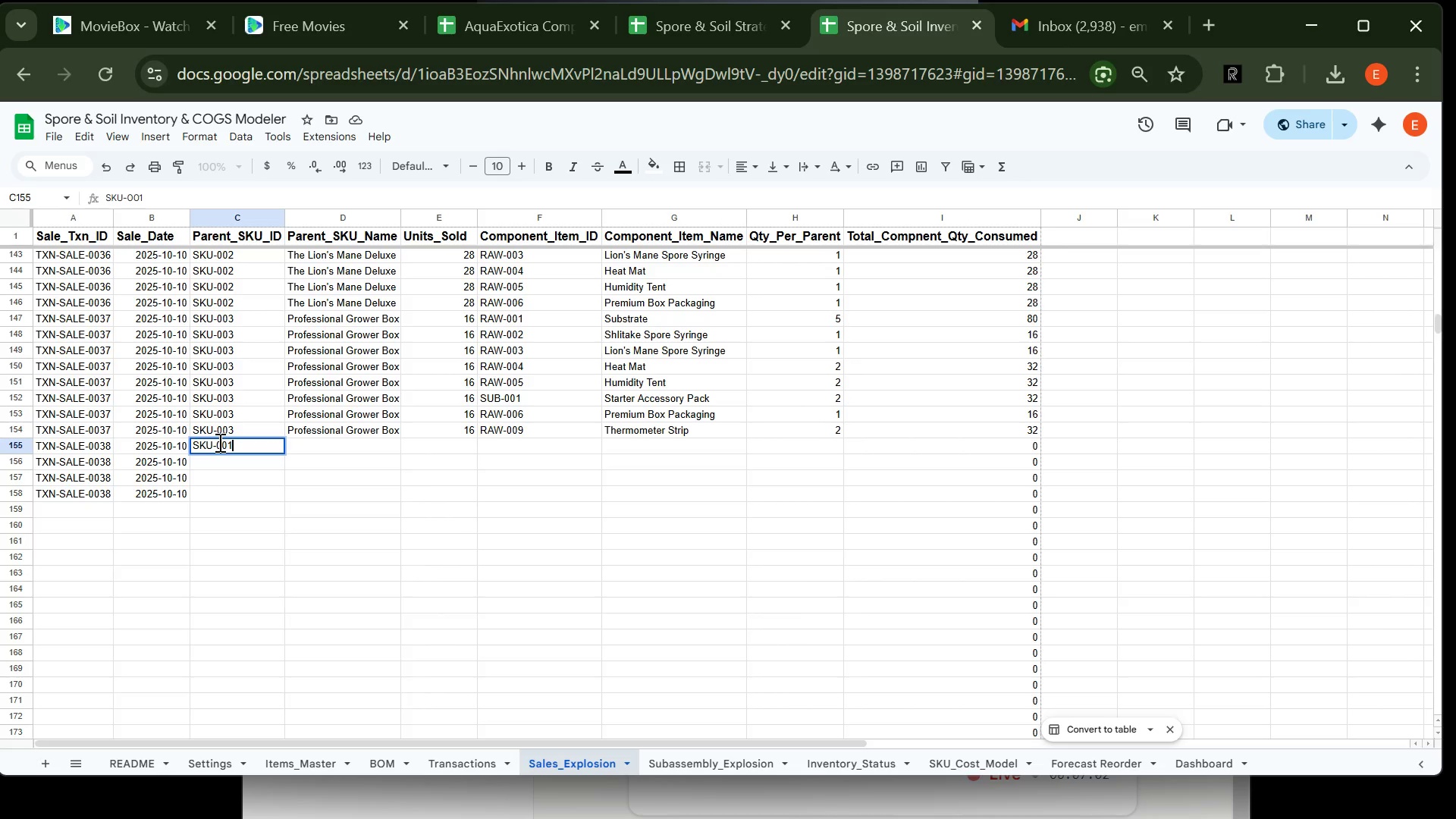 
key(Enter)
 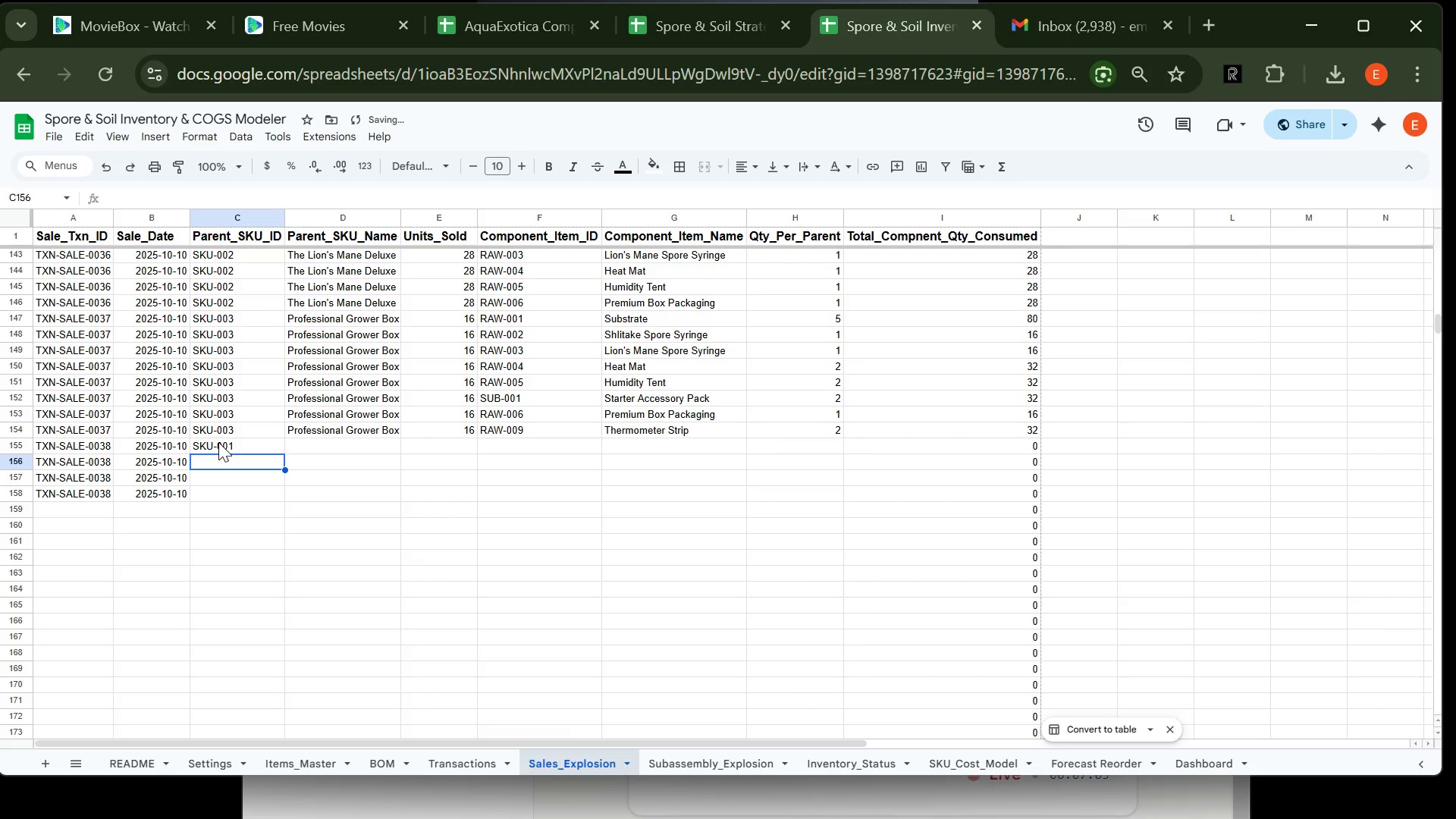 
type(SKU-001)
 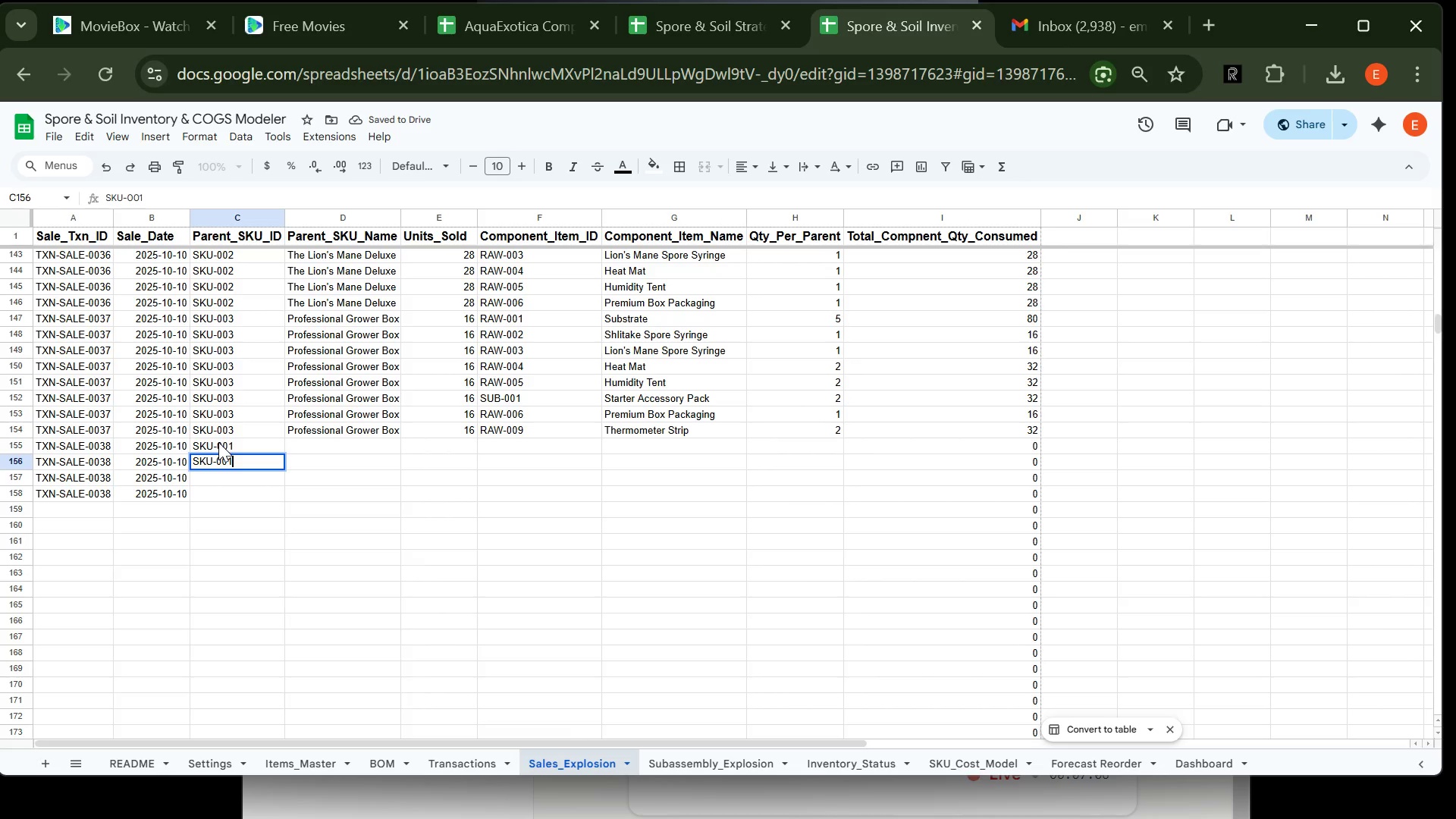 
key(Enter)
 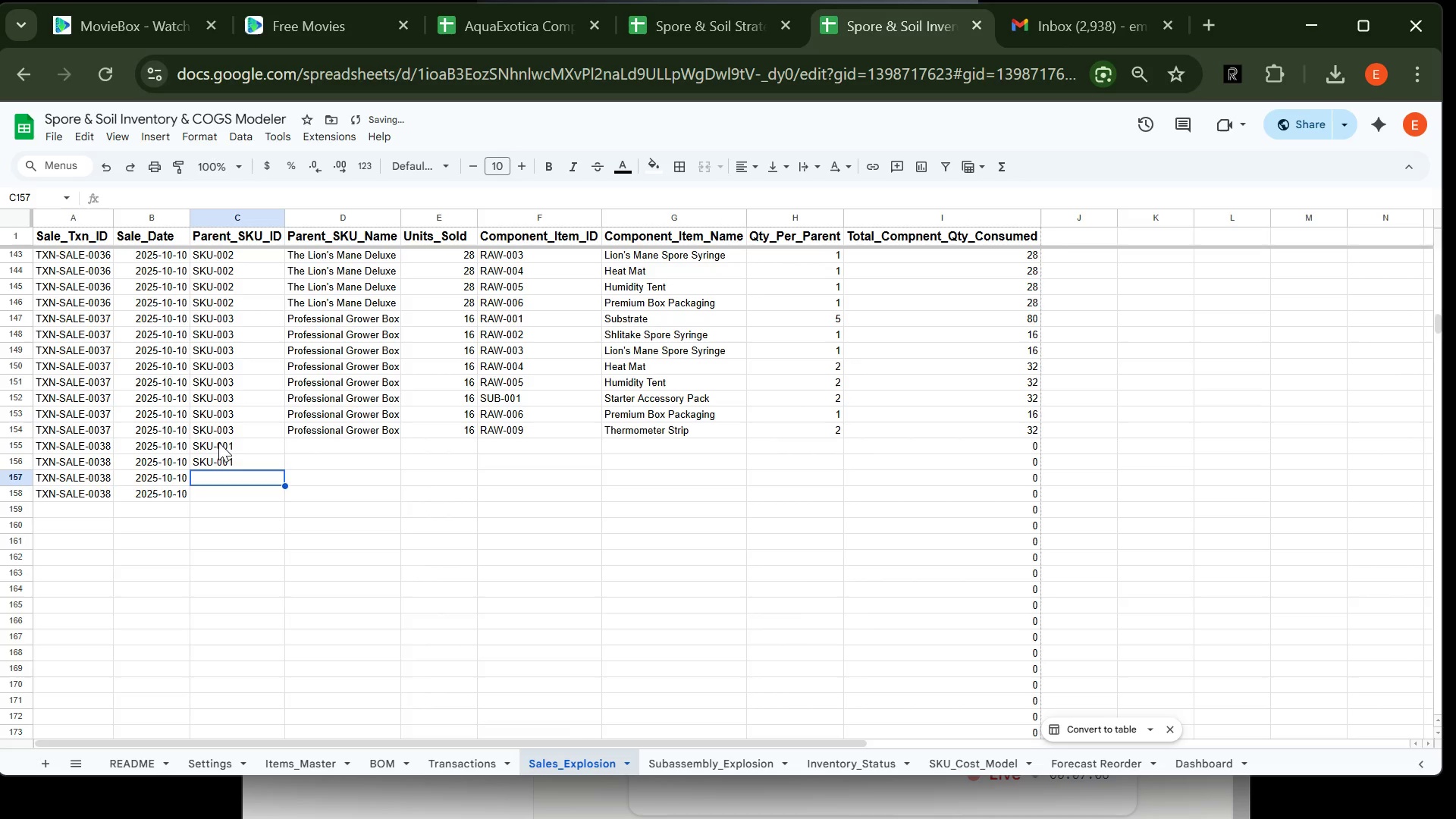 
type(SKU-001)
 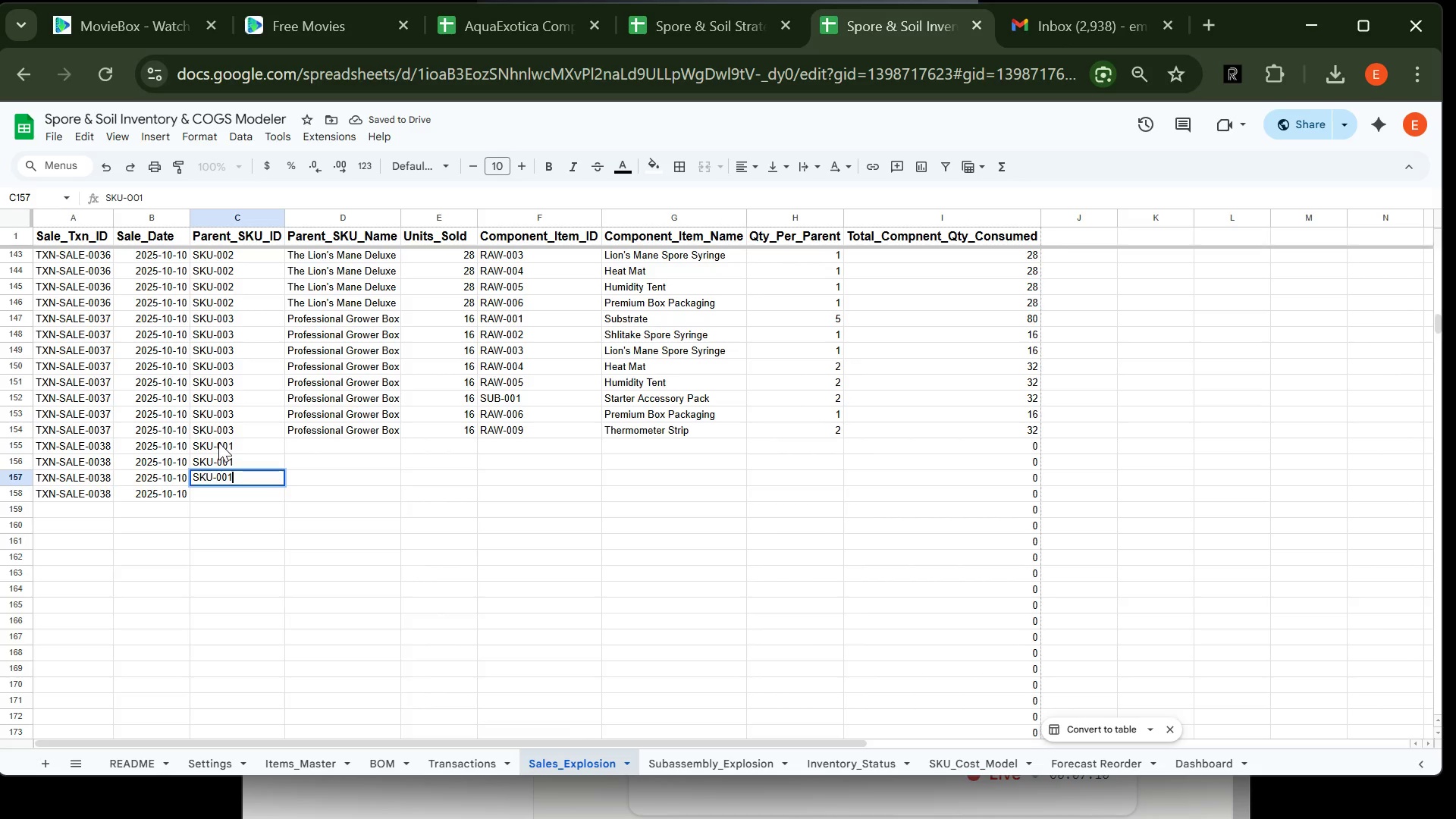 
key(Enter)
 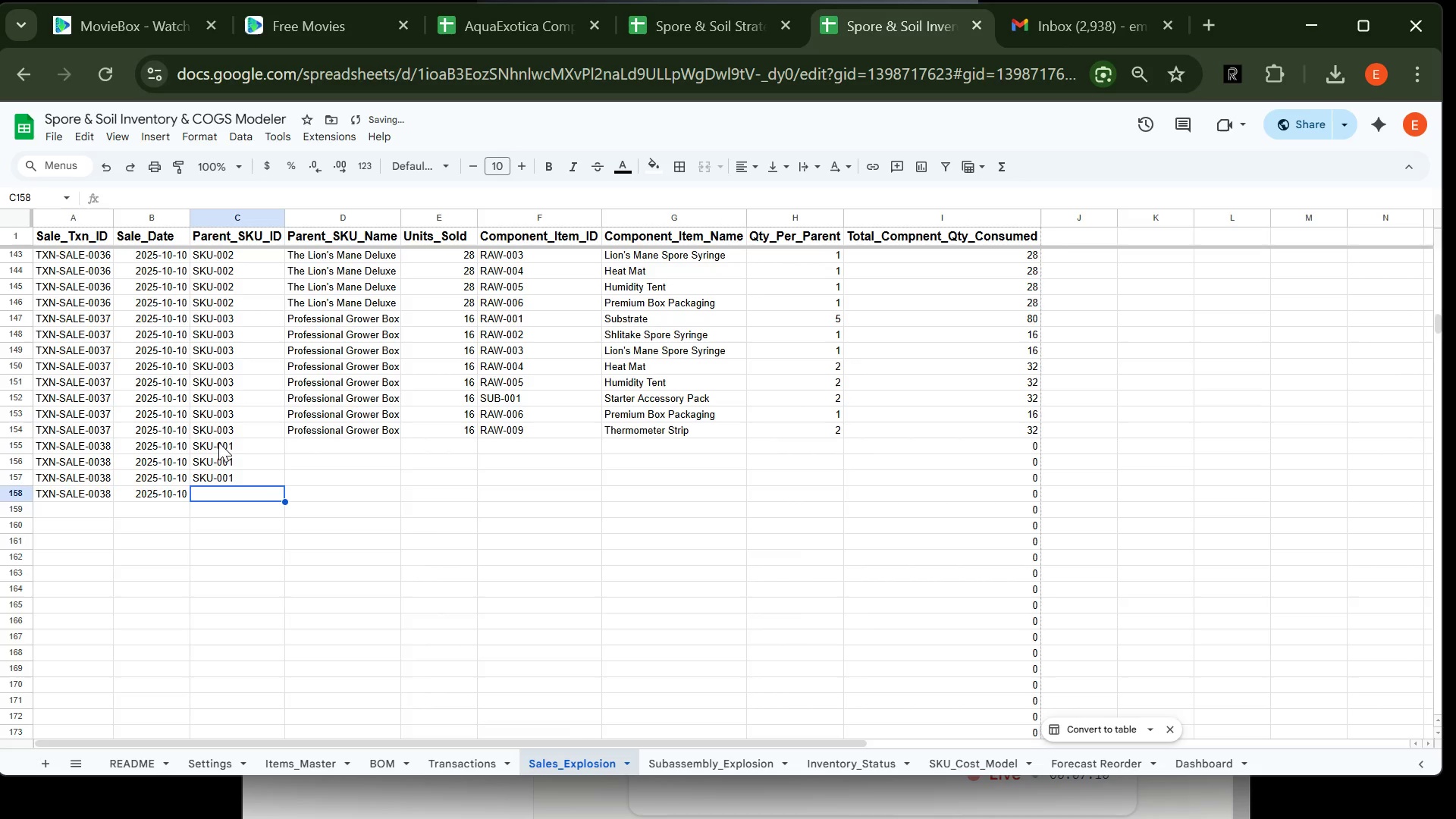 
type(SKU-001)
 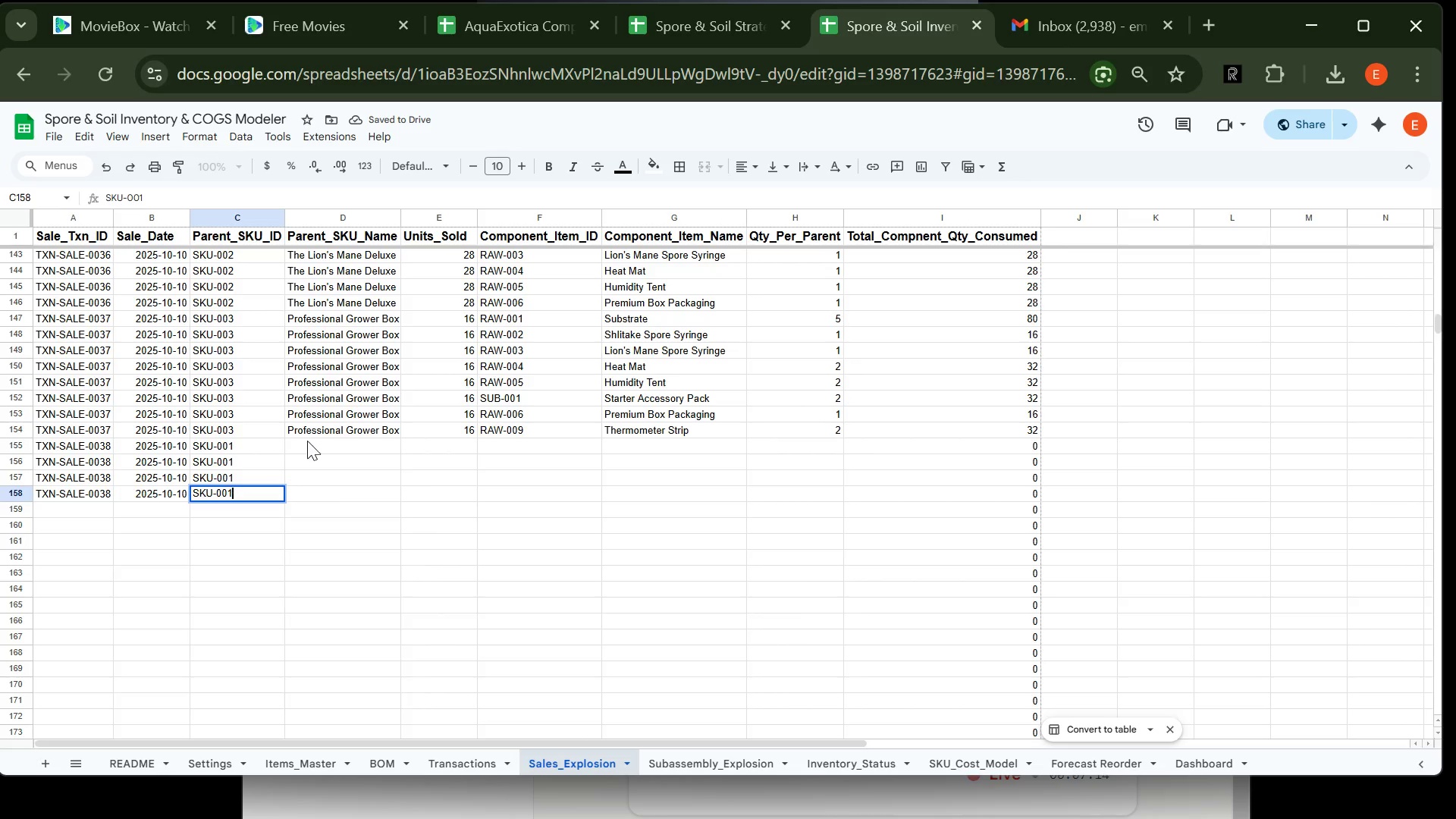 
left_click([310, 444])
 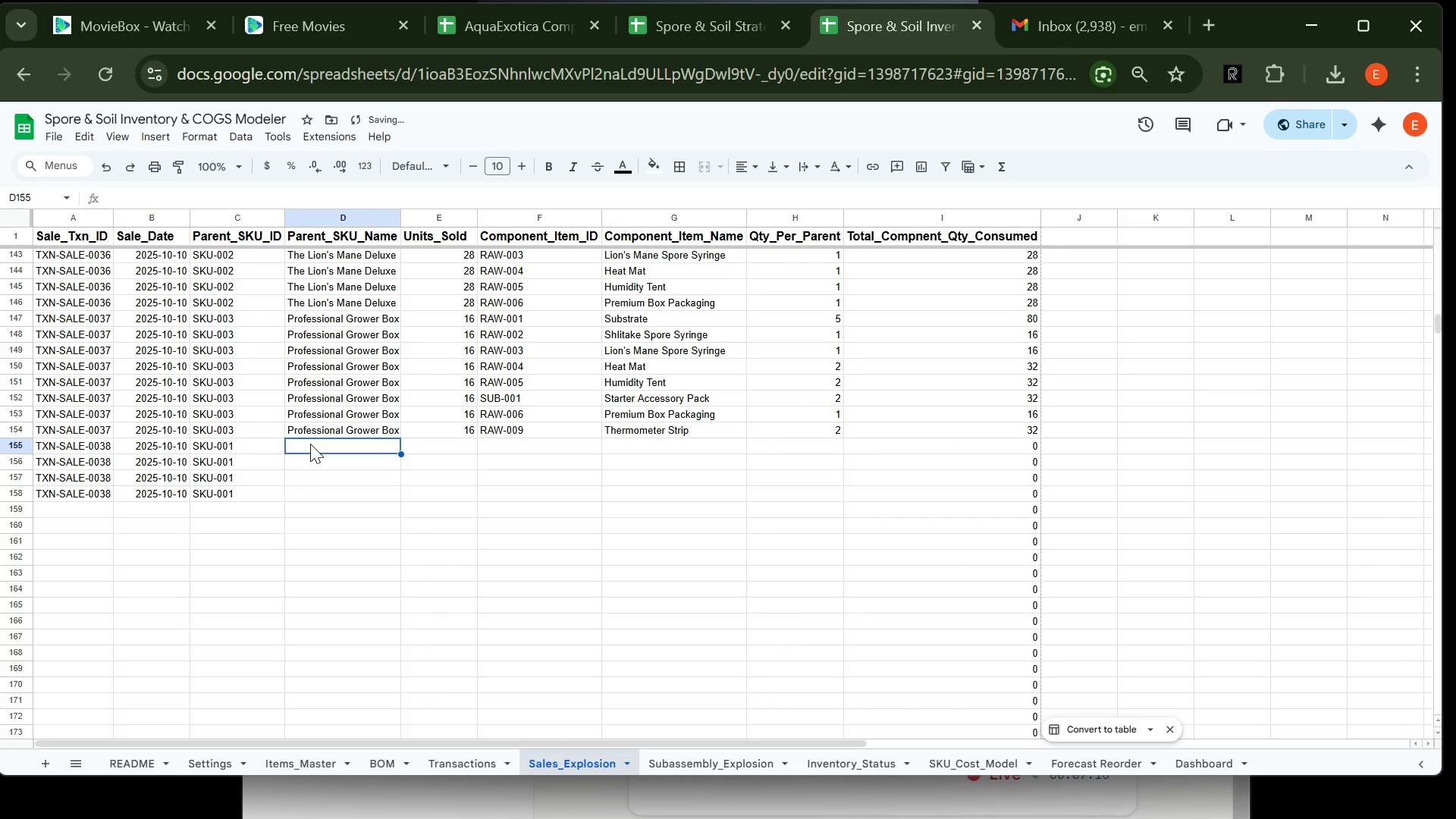 
type(THe )
key(Backspace)
key(Backspace)
key(Backspace)
type(he Sh)
 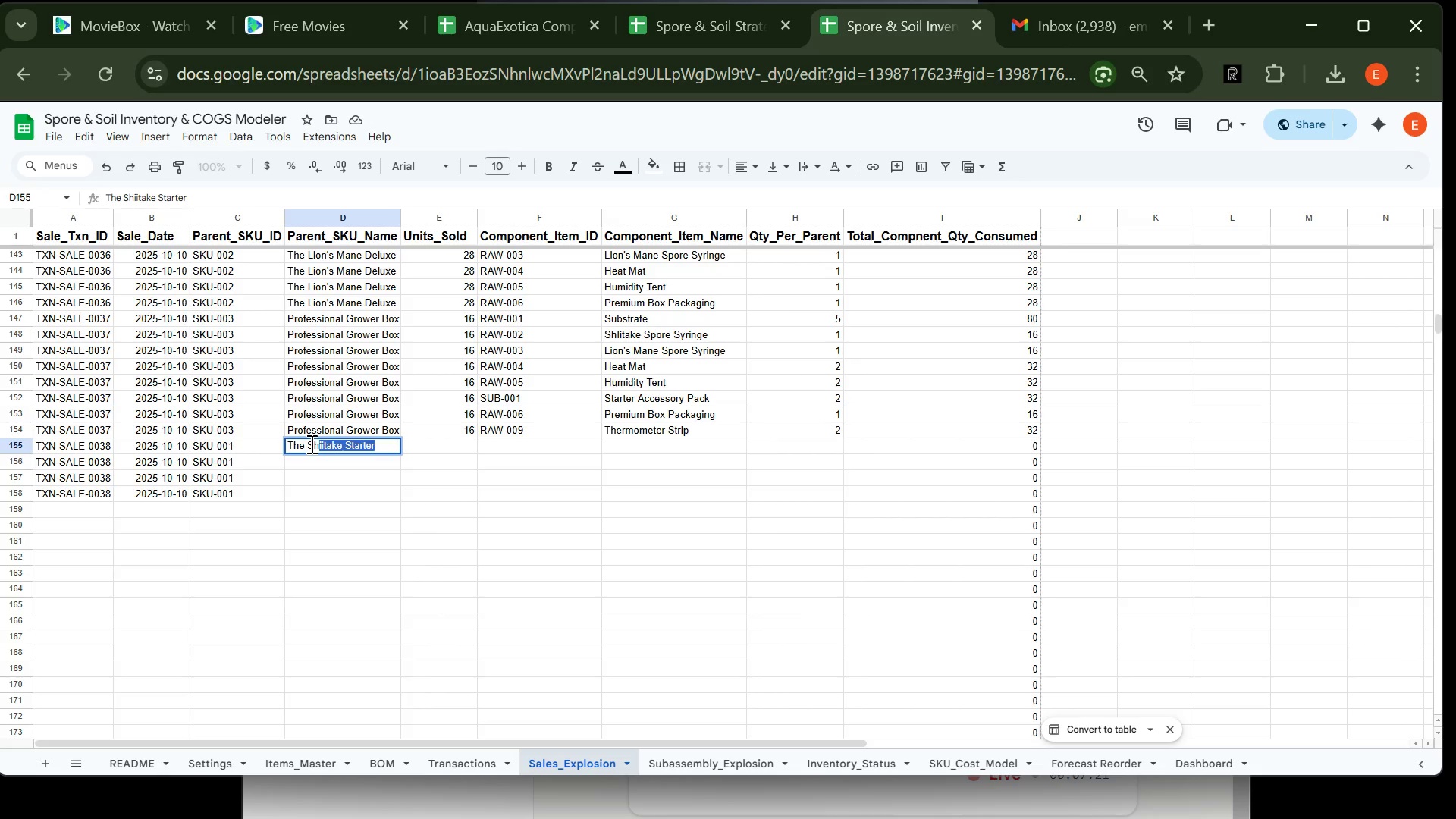 
key(Enter)
 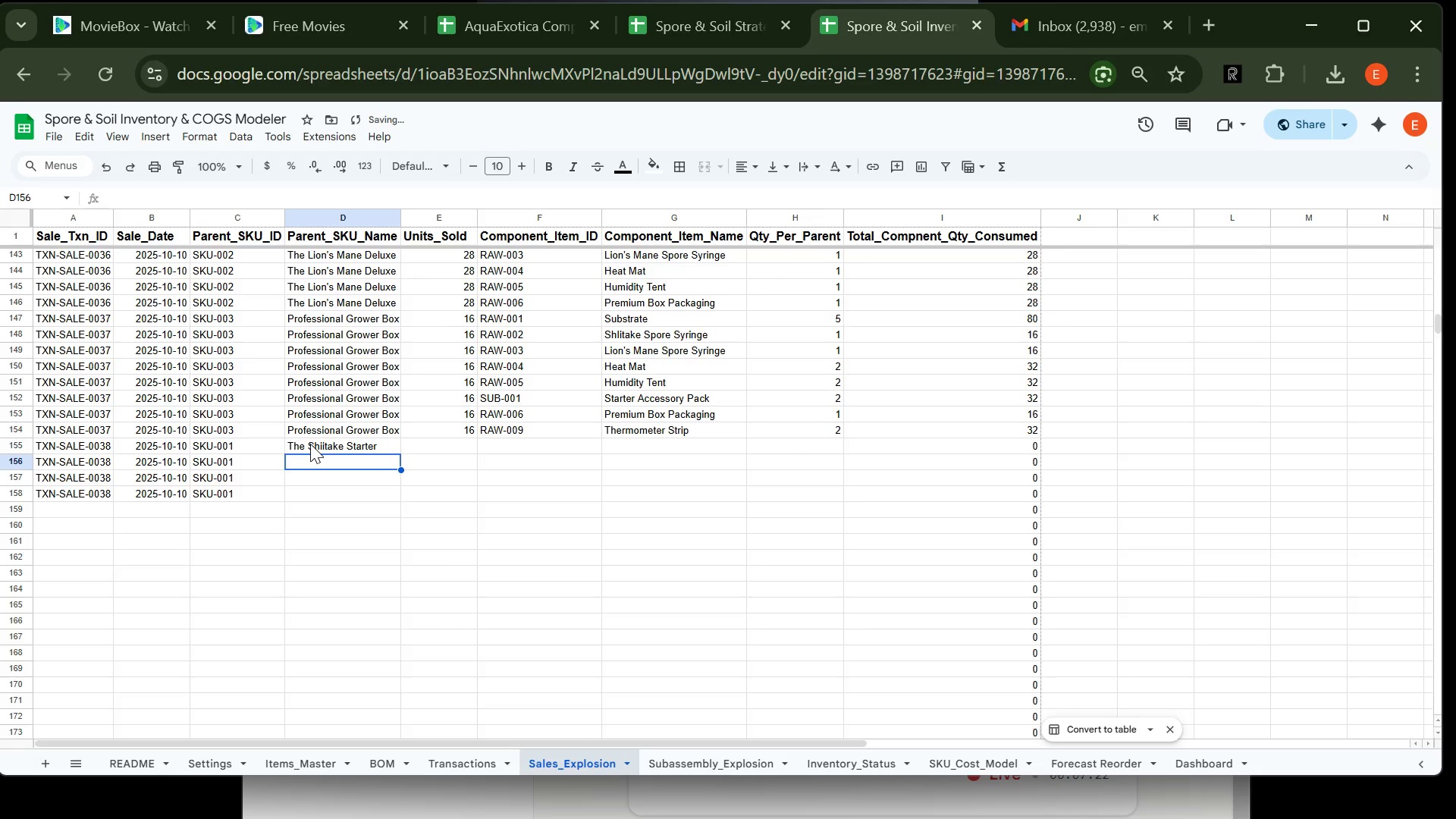 
type(TH)
key(Backspace)
type(he S)
 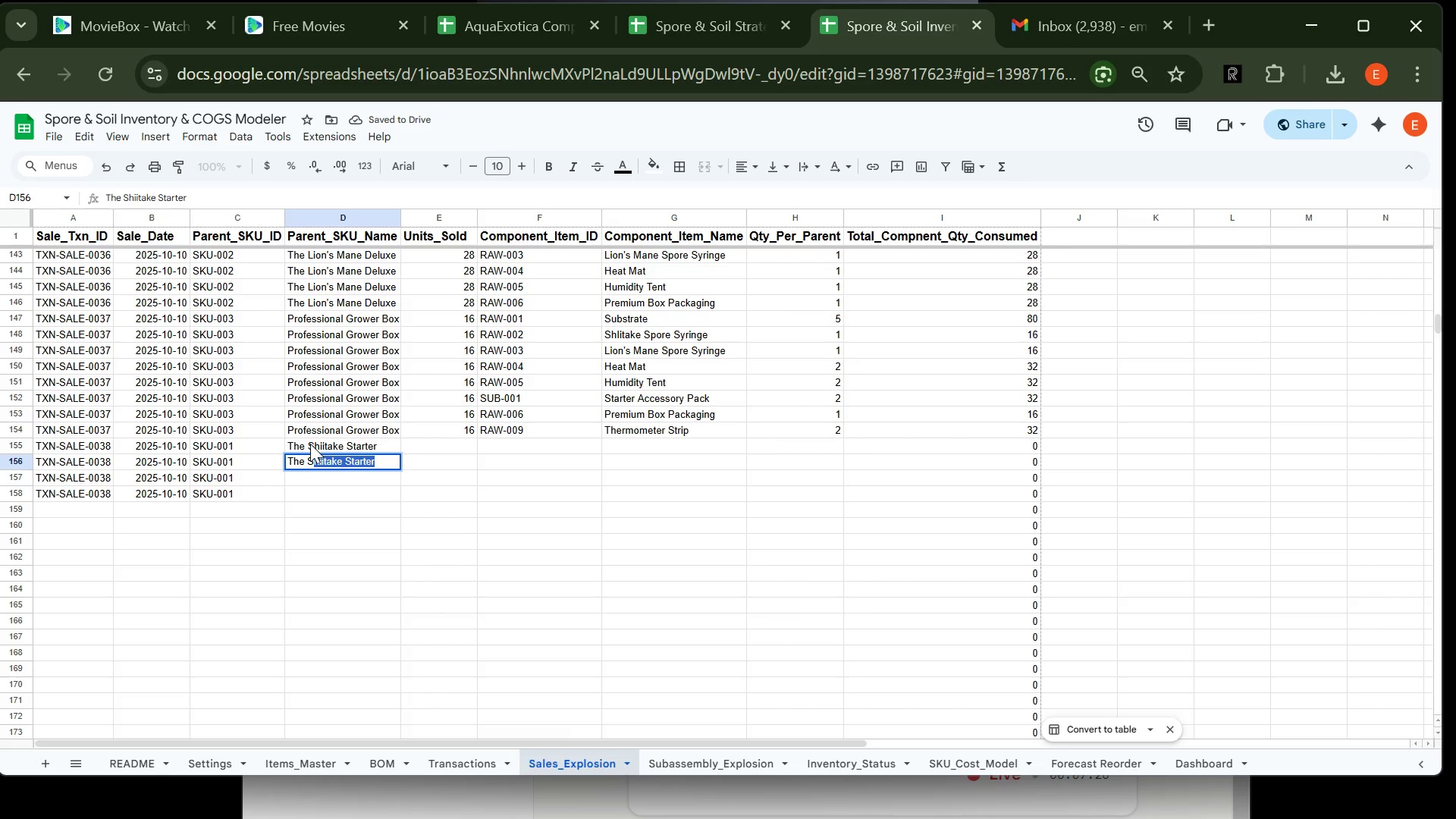 
key(Enter)
 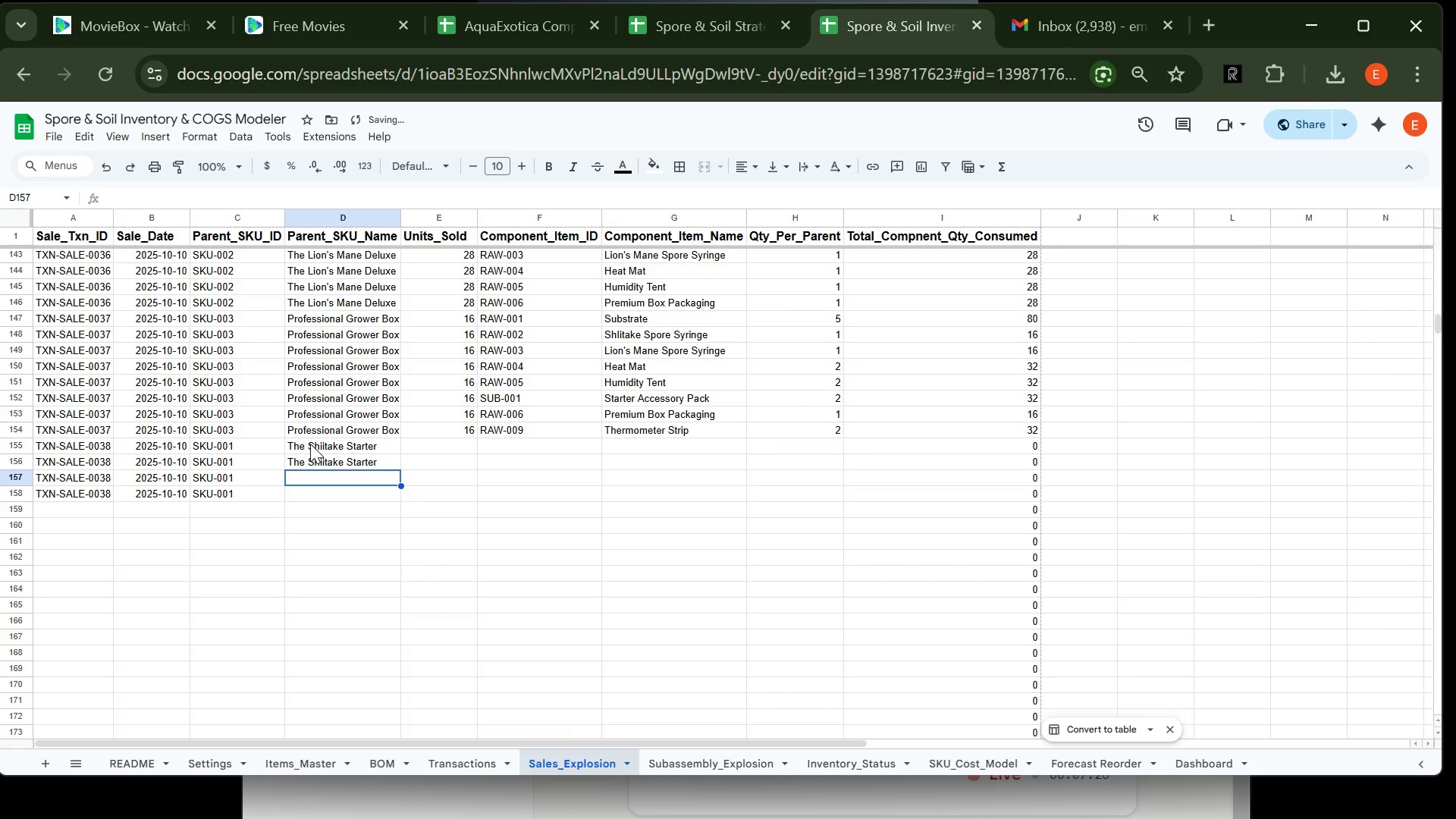 
type(The Sh)
 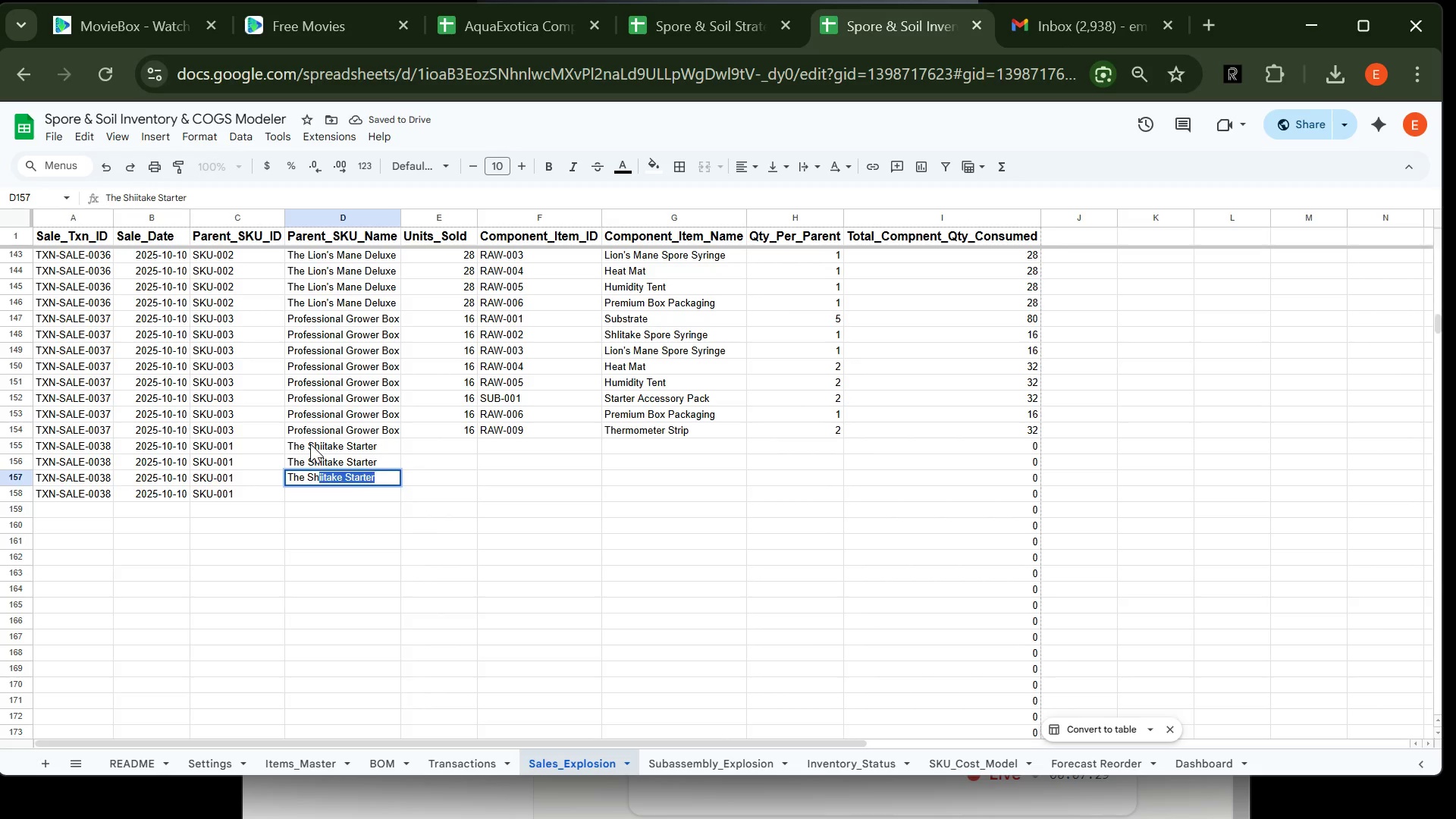 
 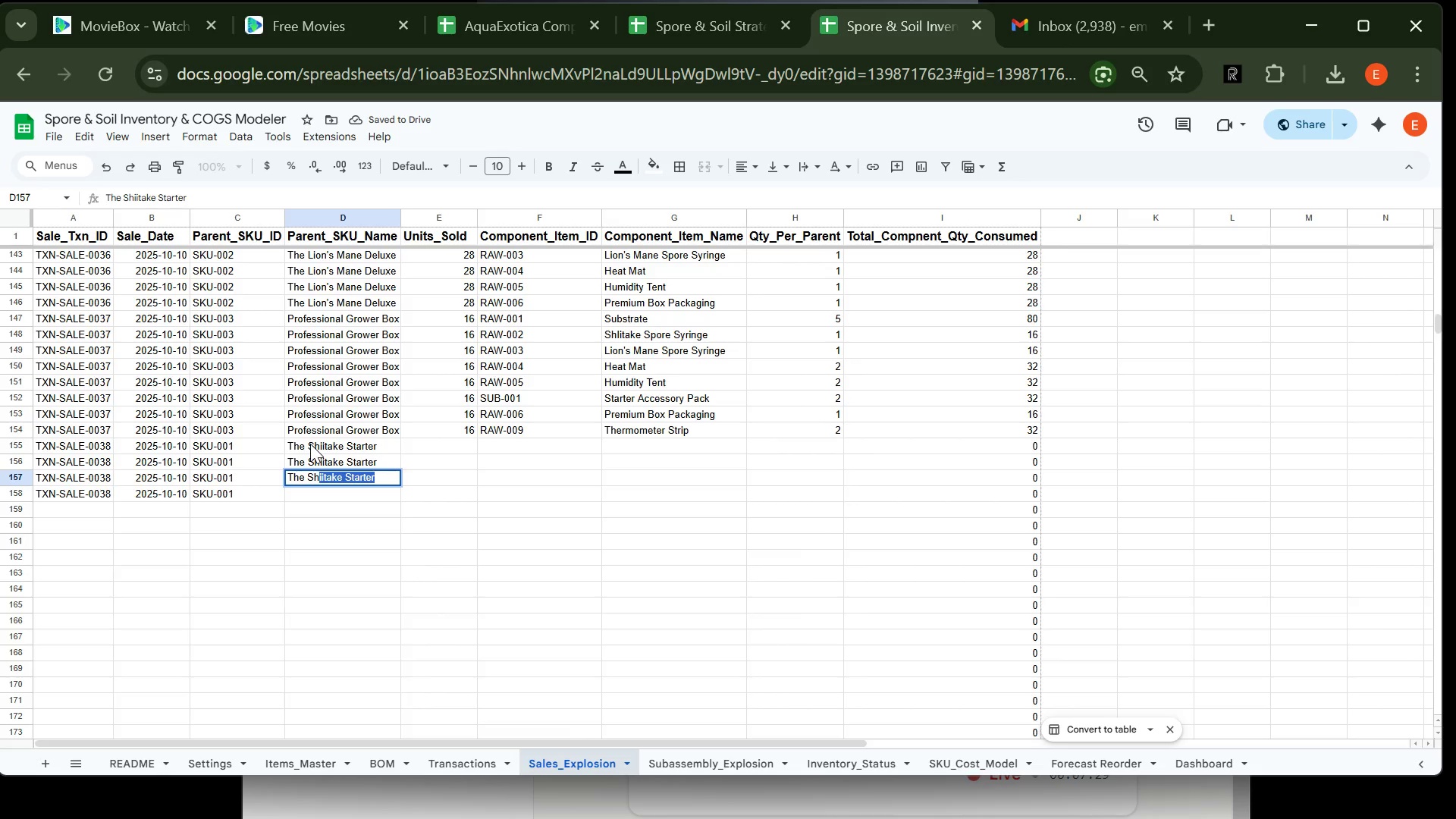 
key(Enter)
 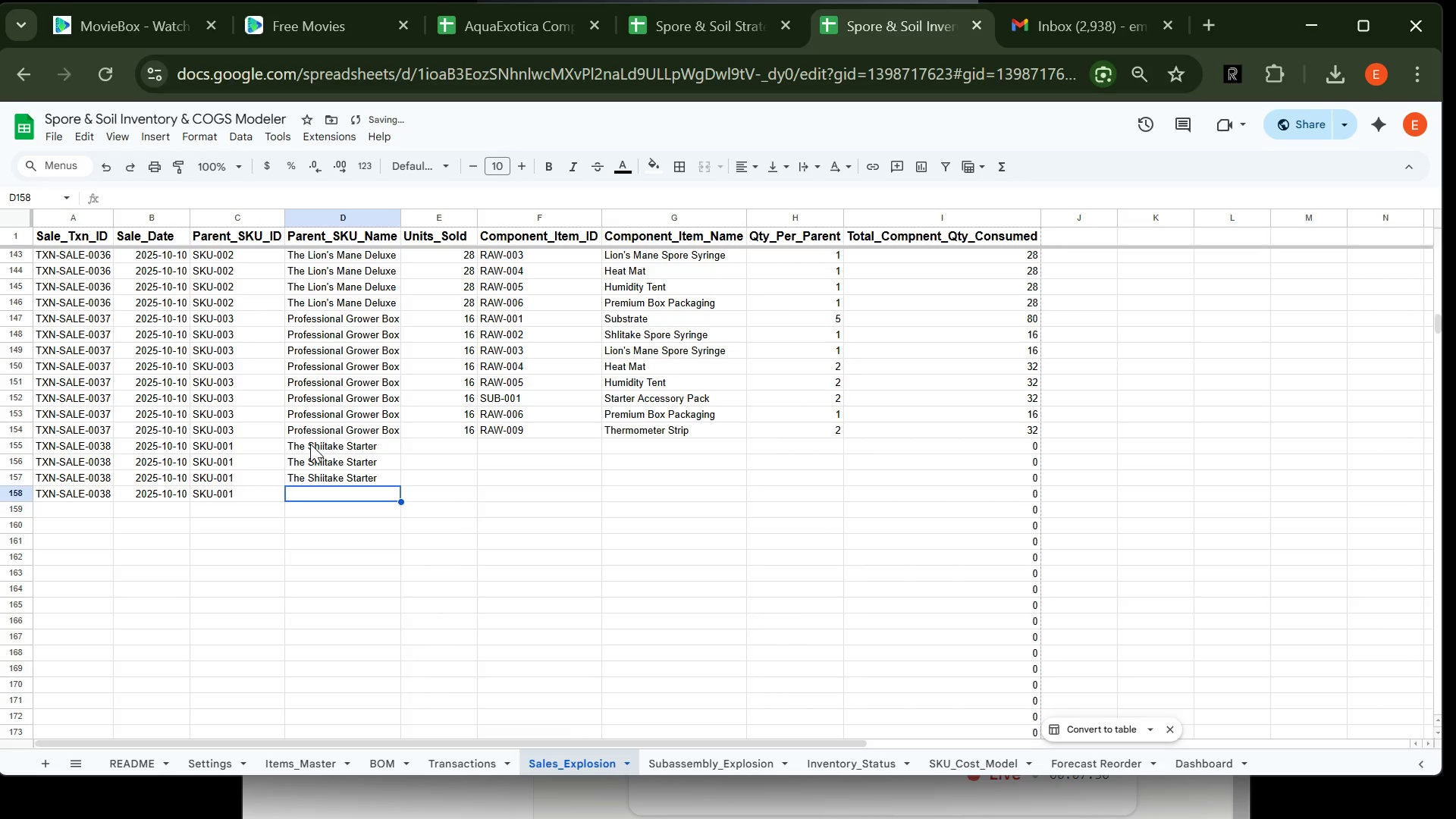 
type(THE )
key(Backspace)
key(Backspace)
key(Backspace)
type(he S)
 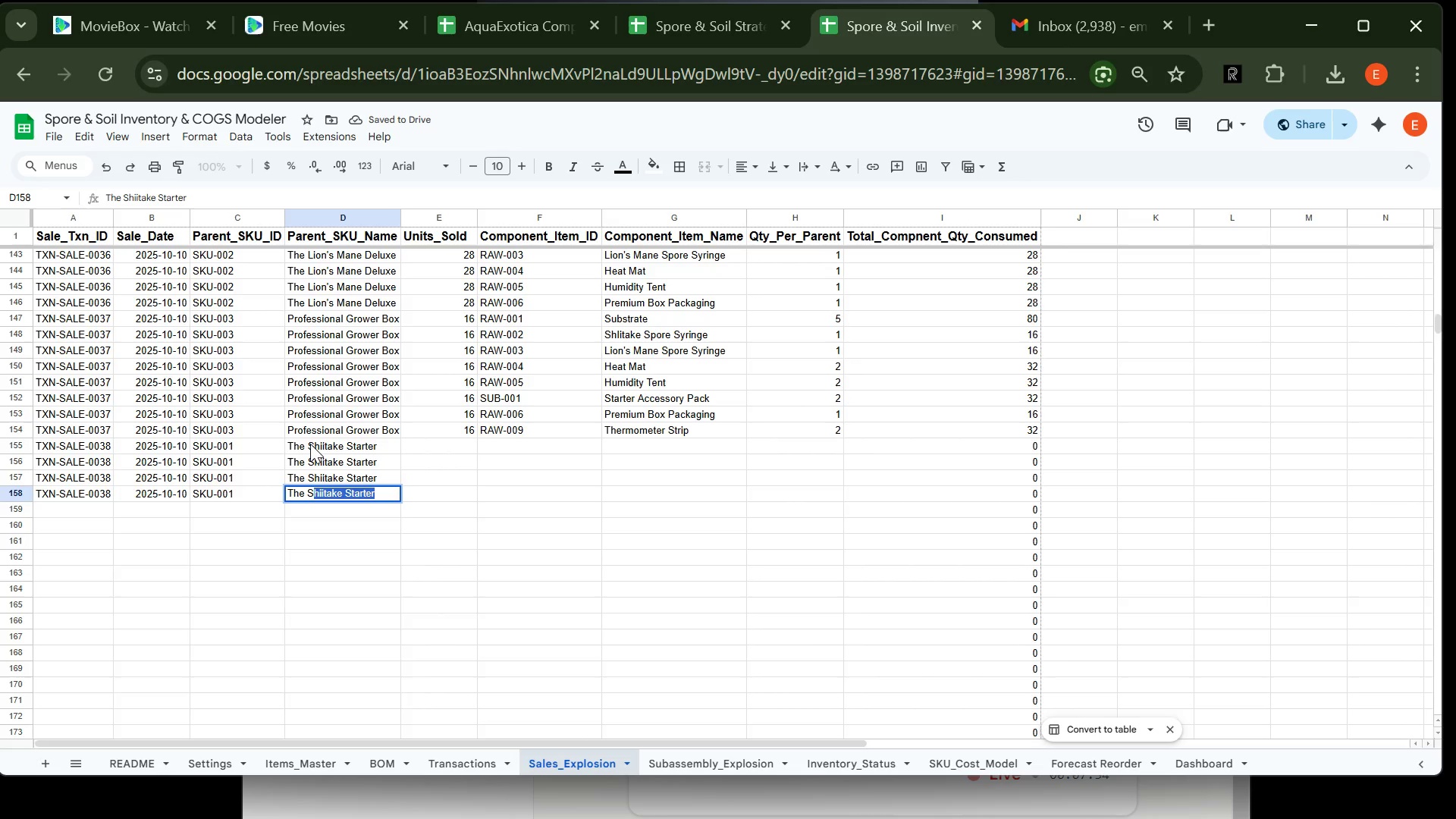 
key(Enter)
 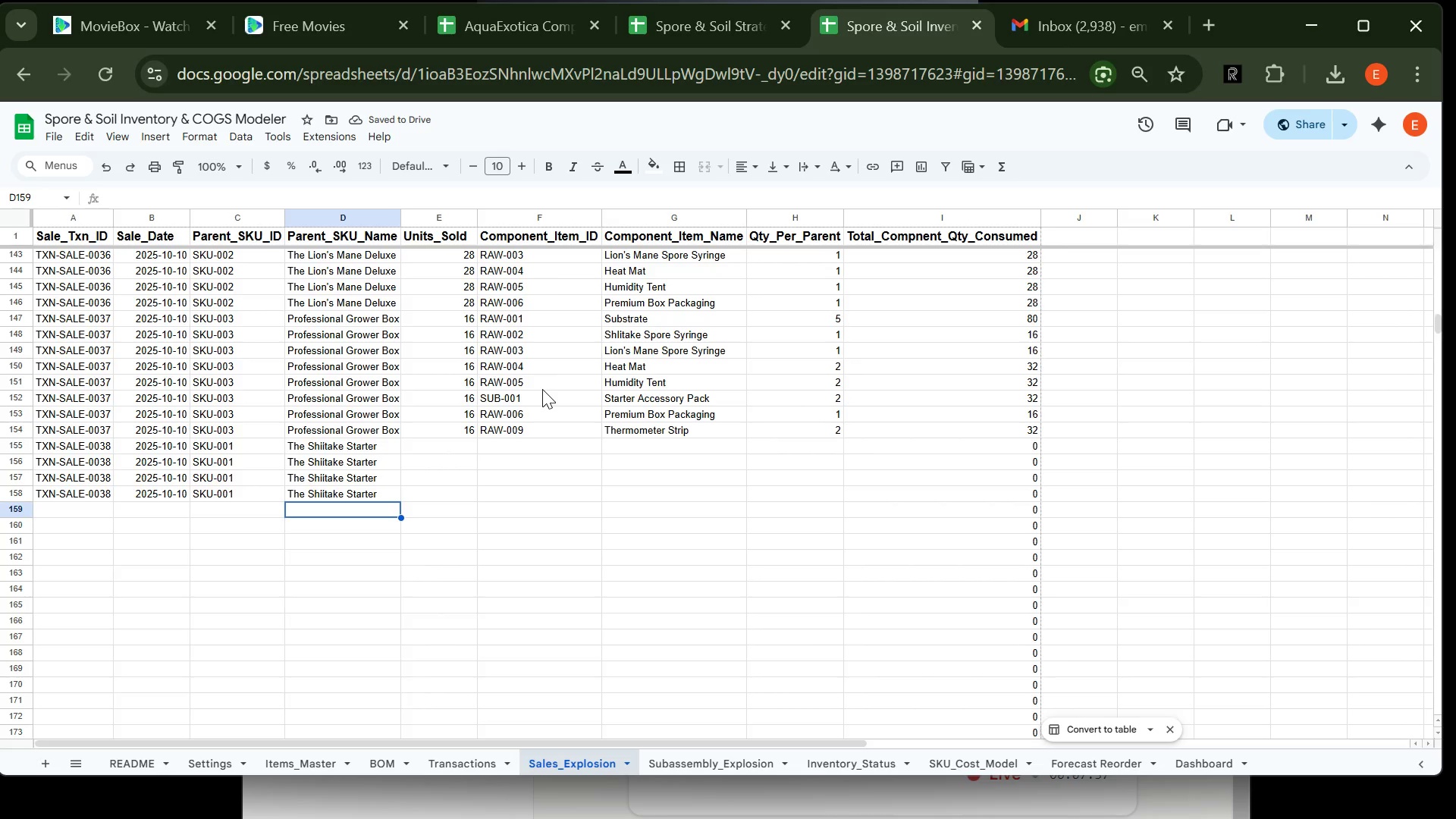 
left_click([467, 441])
 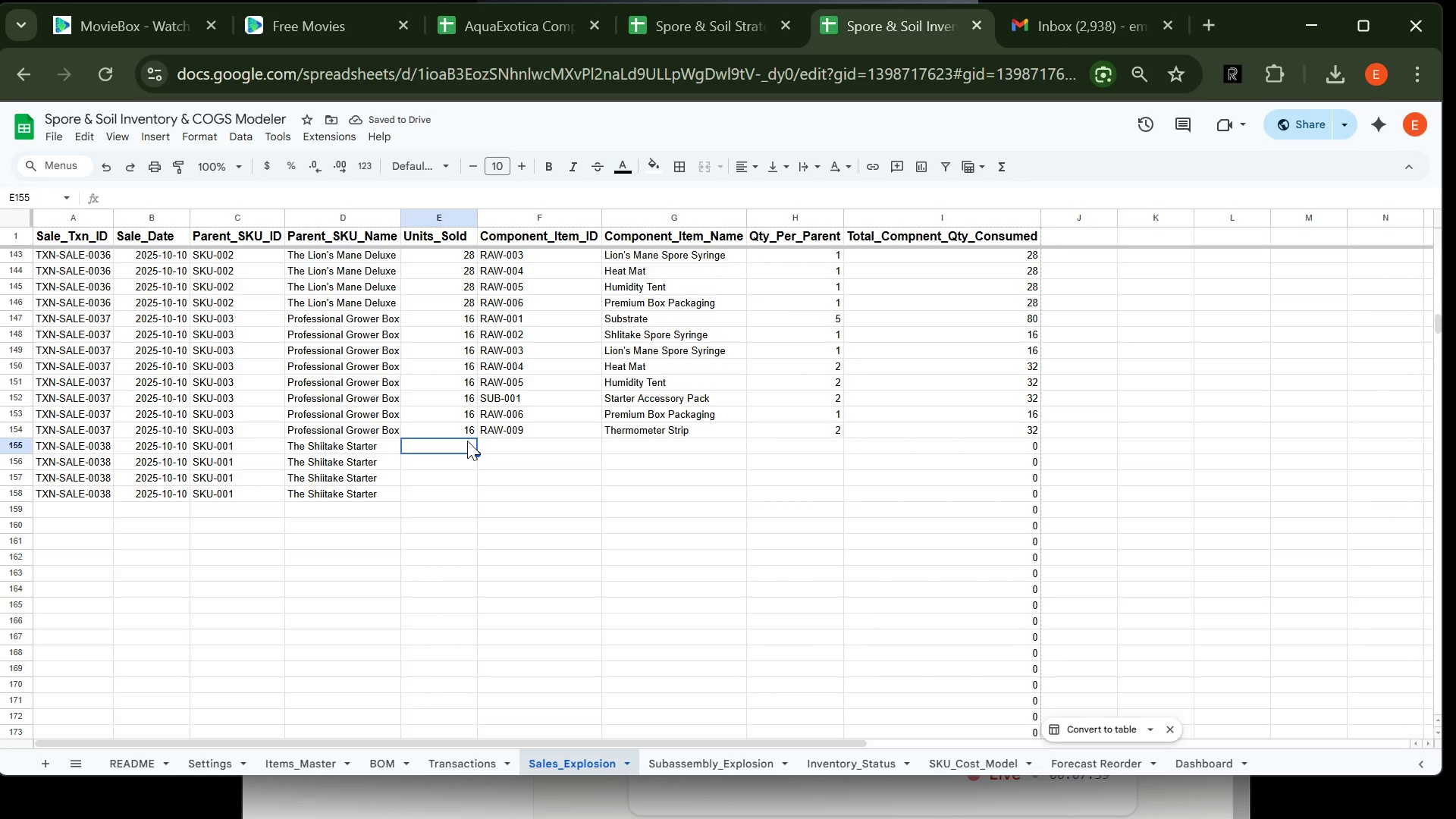 
type(43)
key(Tab)
type(RAW-001)
key(Tab)
type(Sub)
key(Tab)
type(2)
 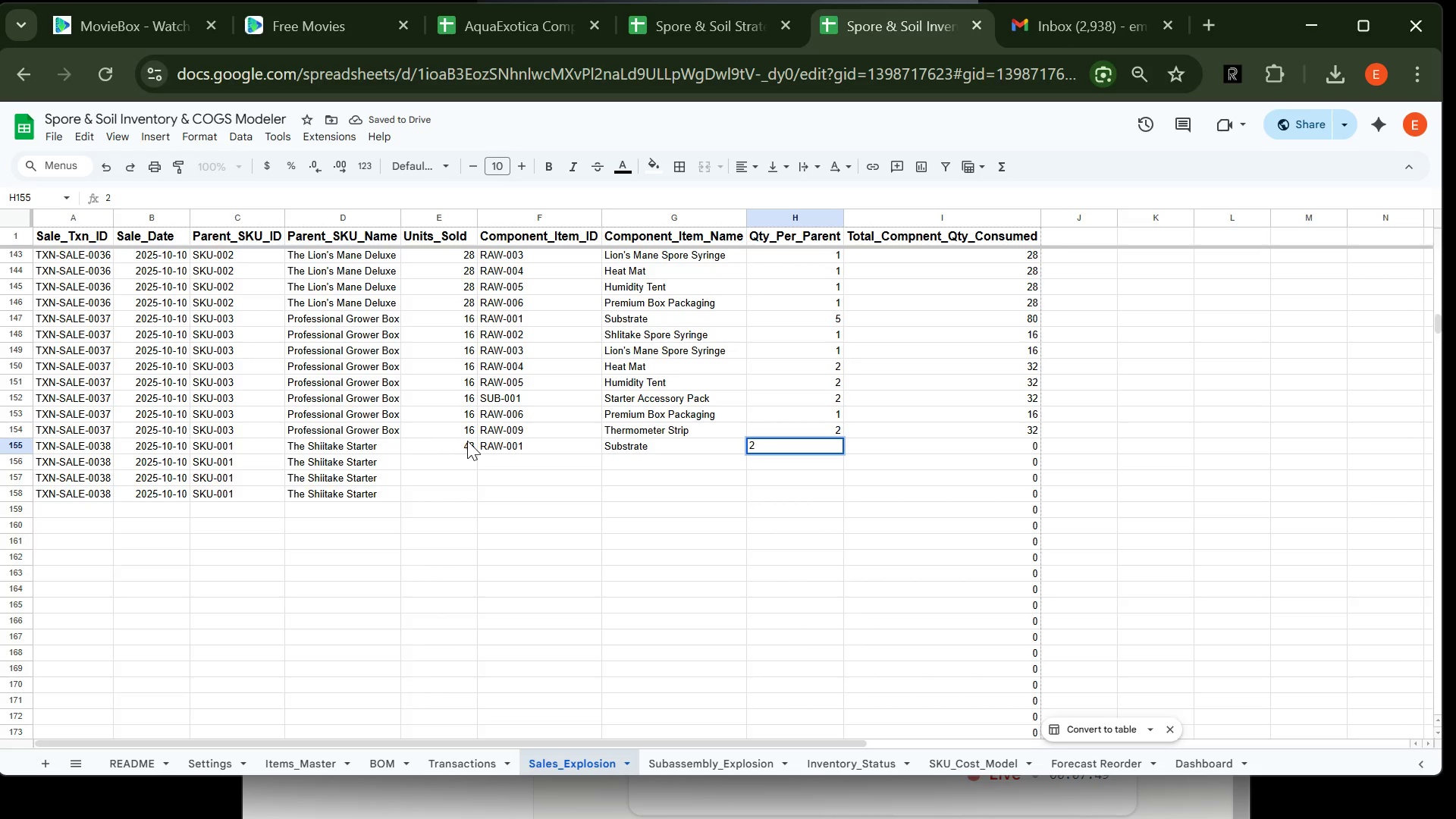 
key(Enter)
 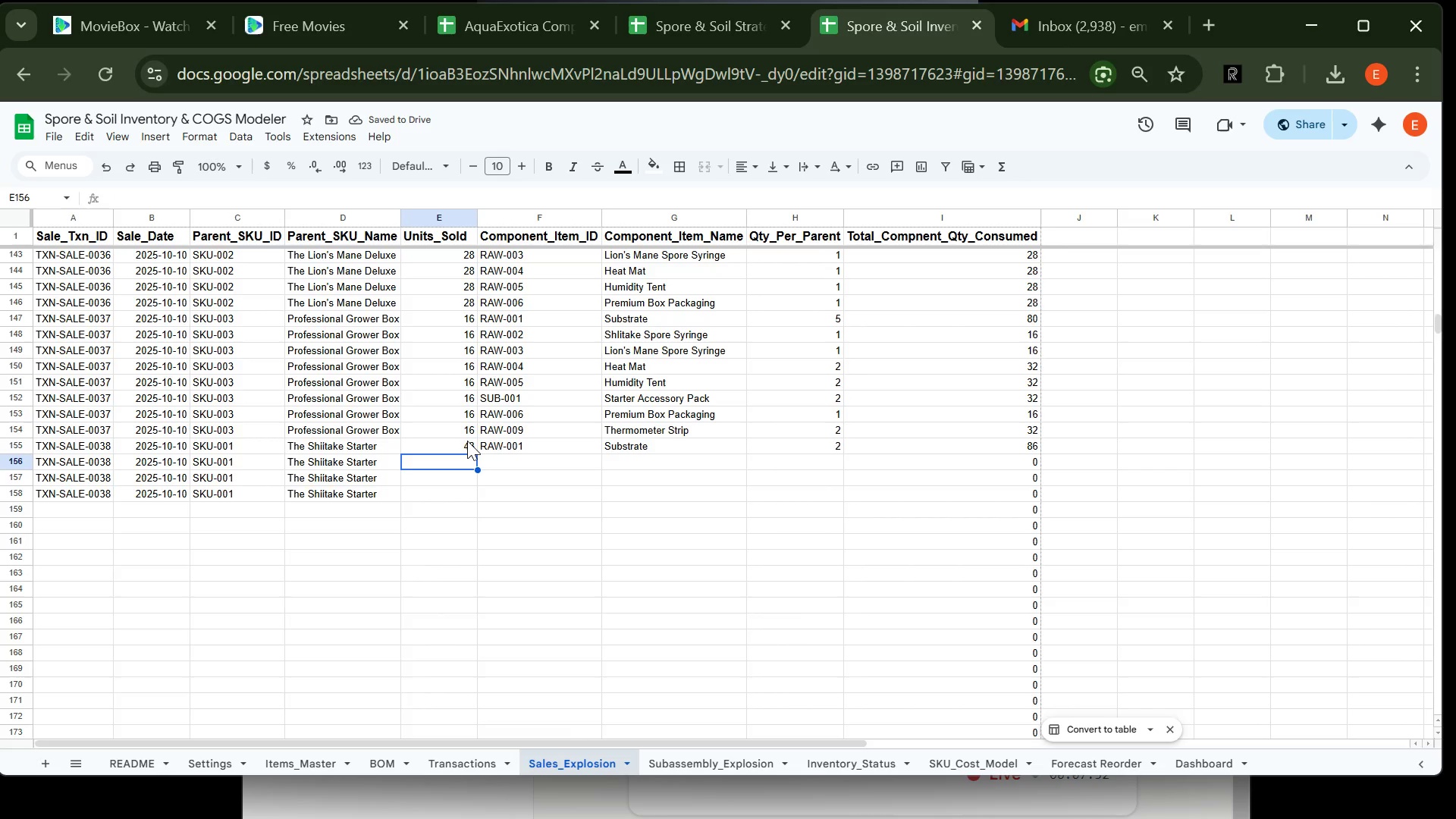 
type(43)
key(Tab)
type(RAW-002)
key(Tab)
type(Shi)
key(Tab)
type(1)
 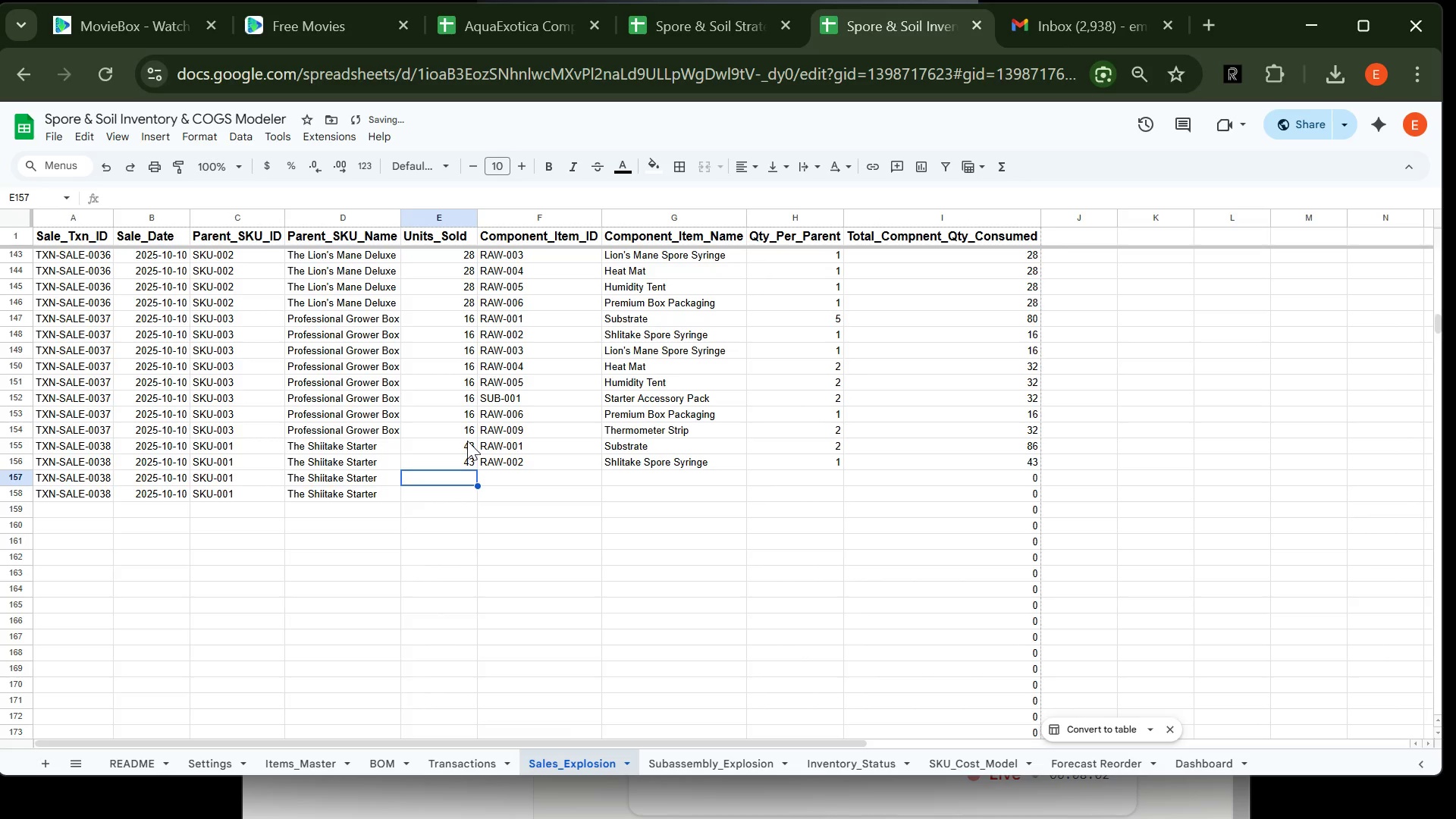 
 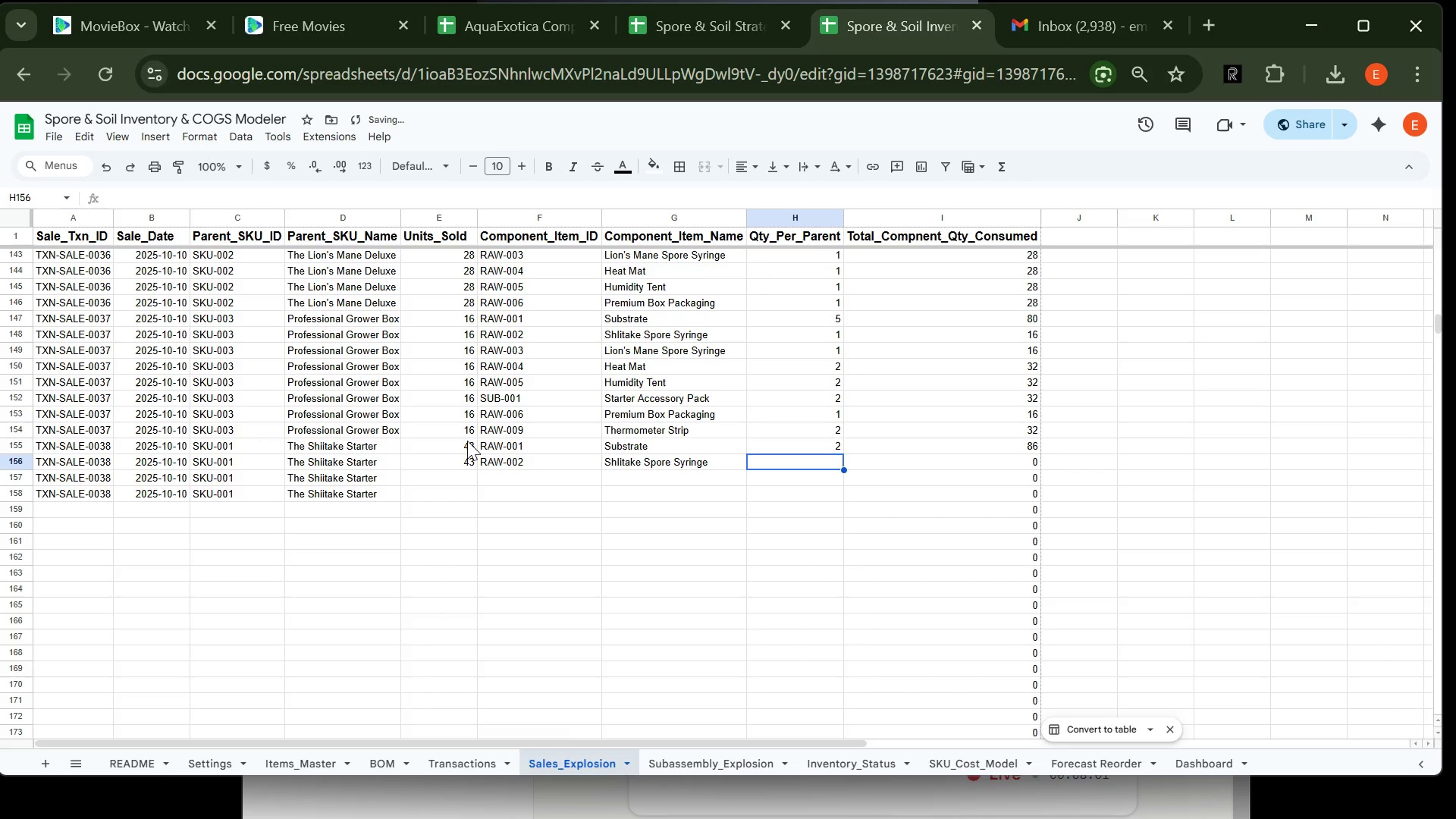 
key(Enter)
 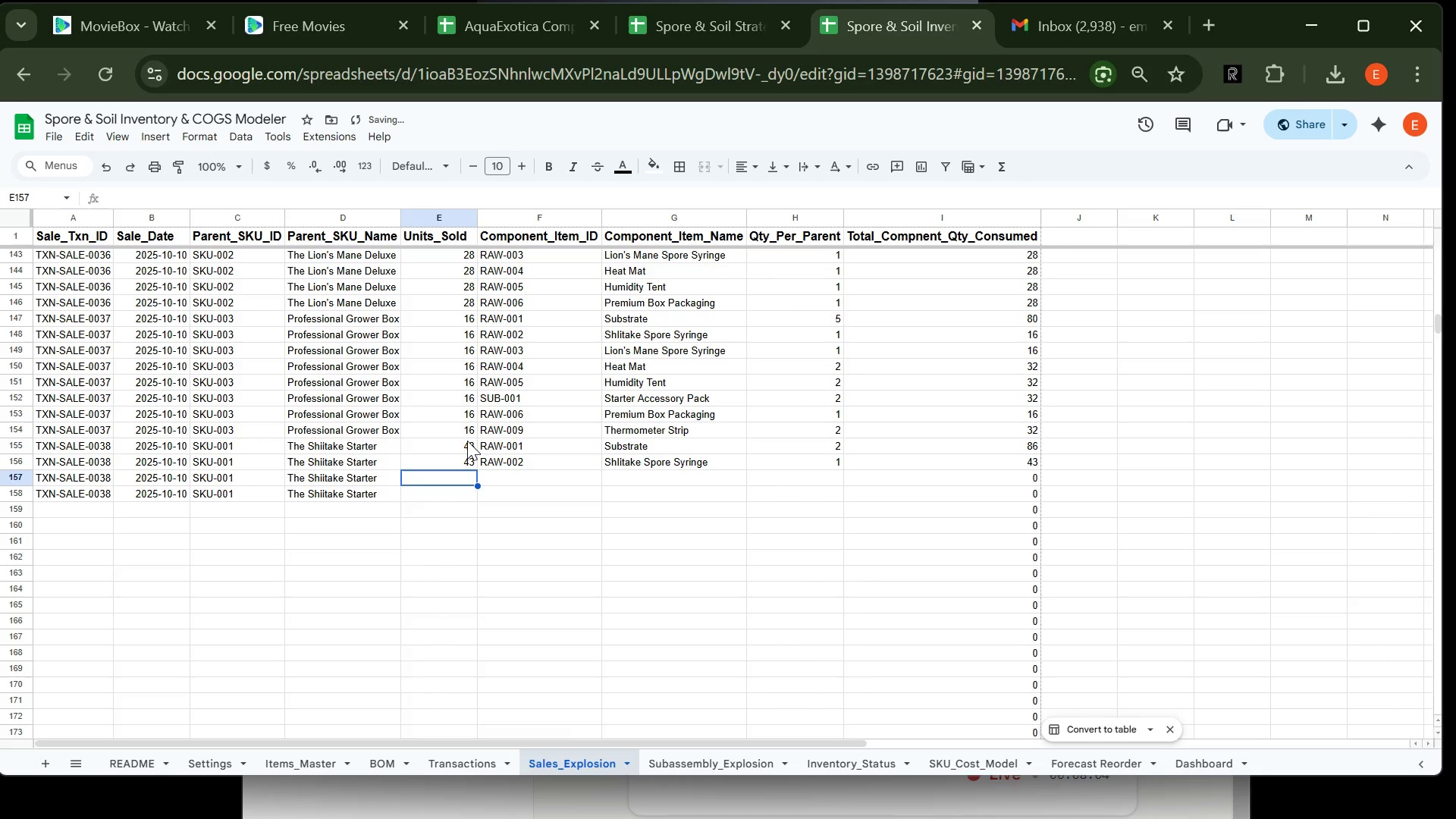 
type(43)
key(Tab)
type(SUN)
key(Backspace)
type(B)
key(Backspace)
type(-0)
key(Tab)
type(Sta)
key(Tab)
type(1)
 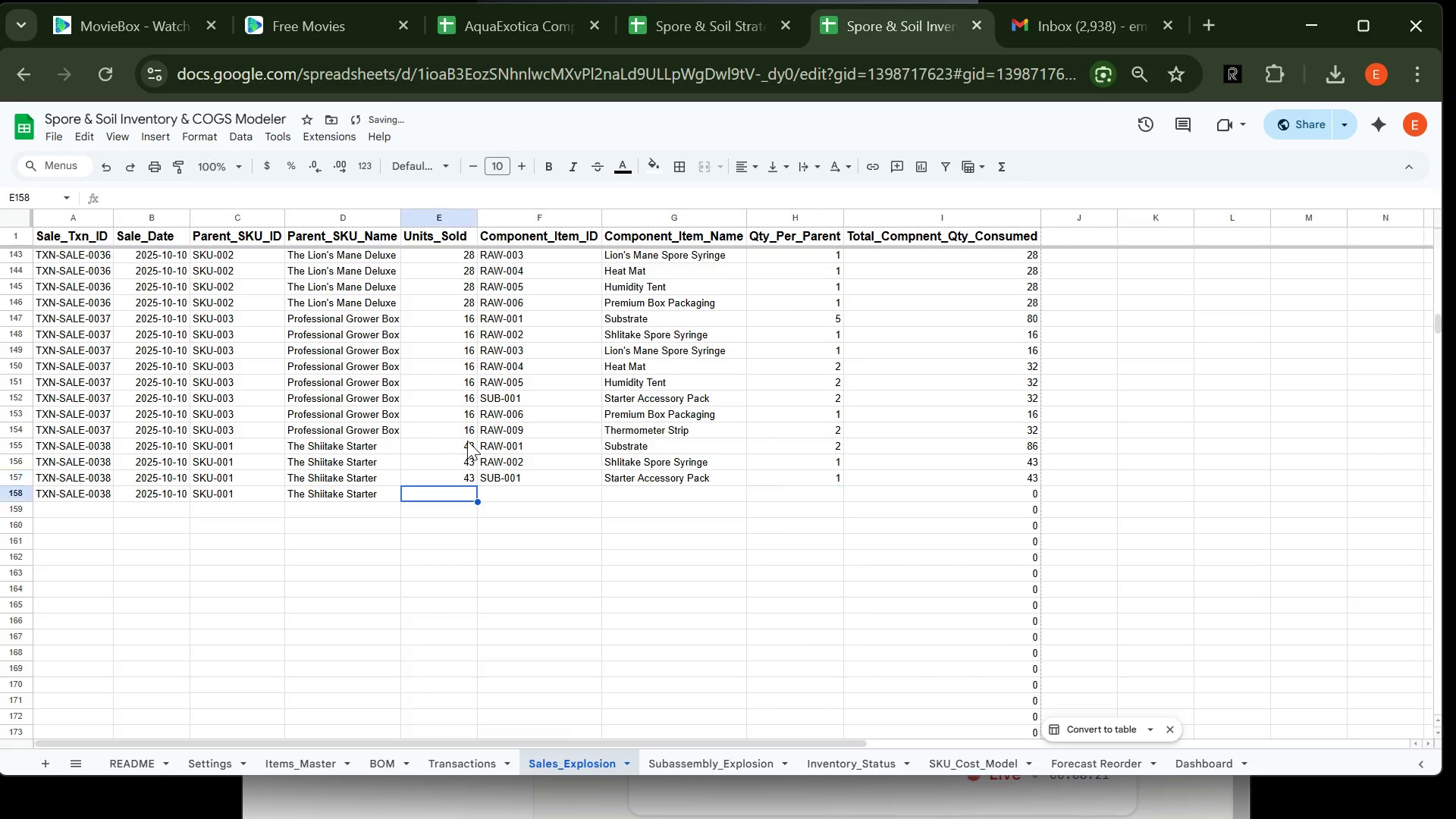 
 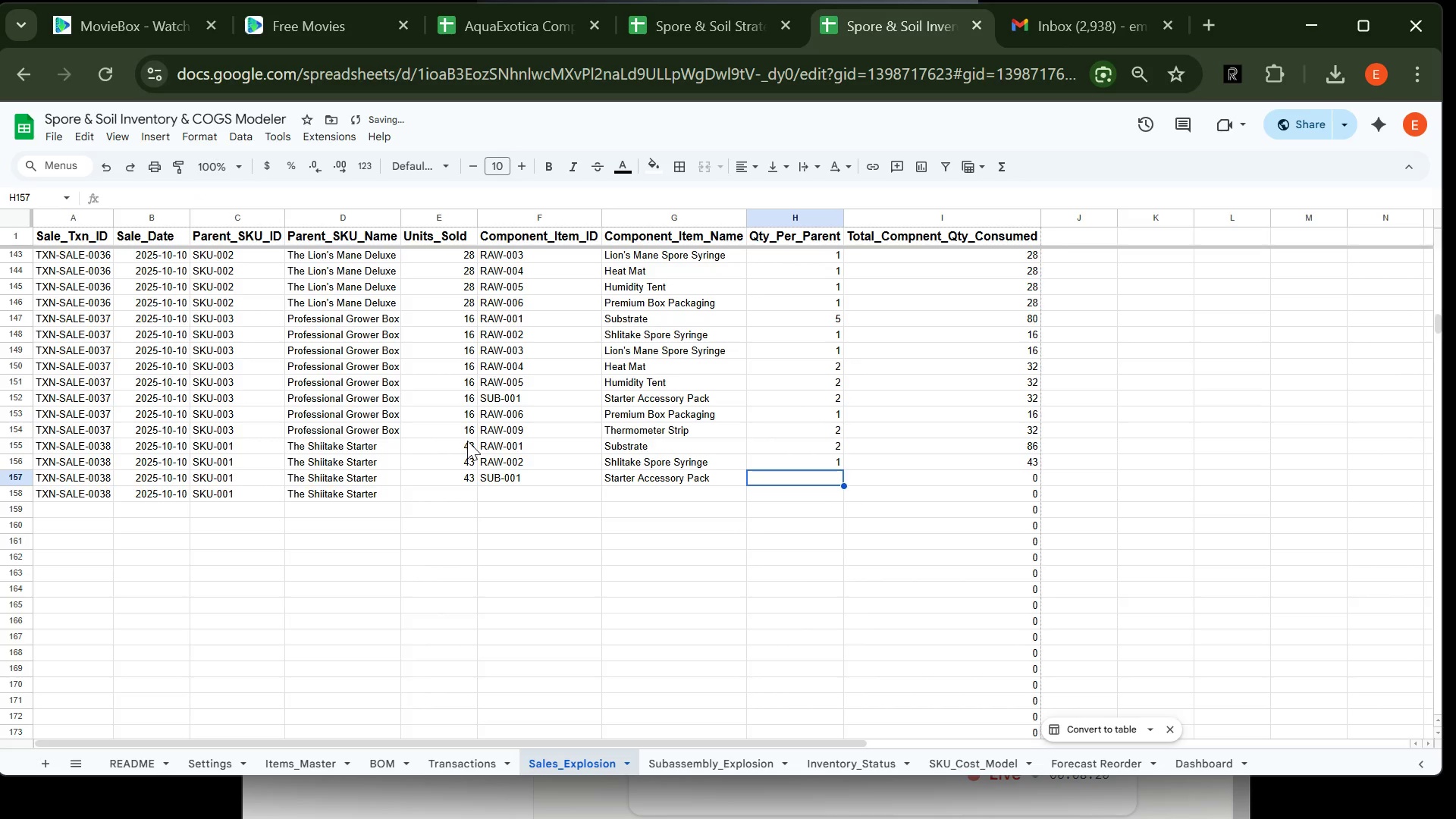 
key(Enter)
 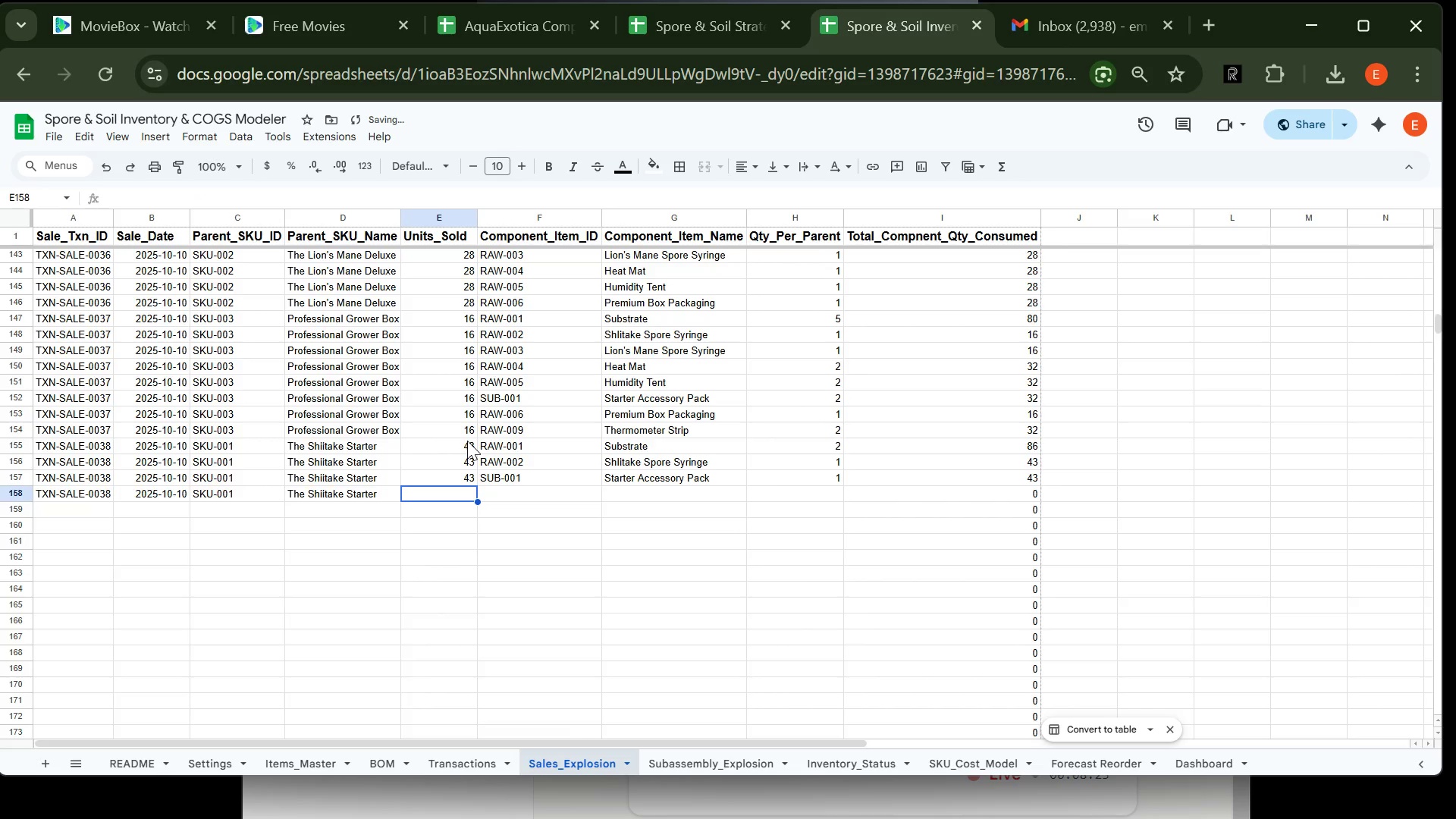 
type(43)
key(Tab)
type(RAW-006)
key(Tab)
type(Pr)
key(Tab)
type(1)
 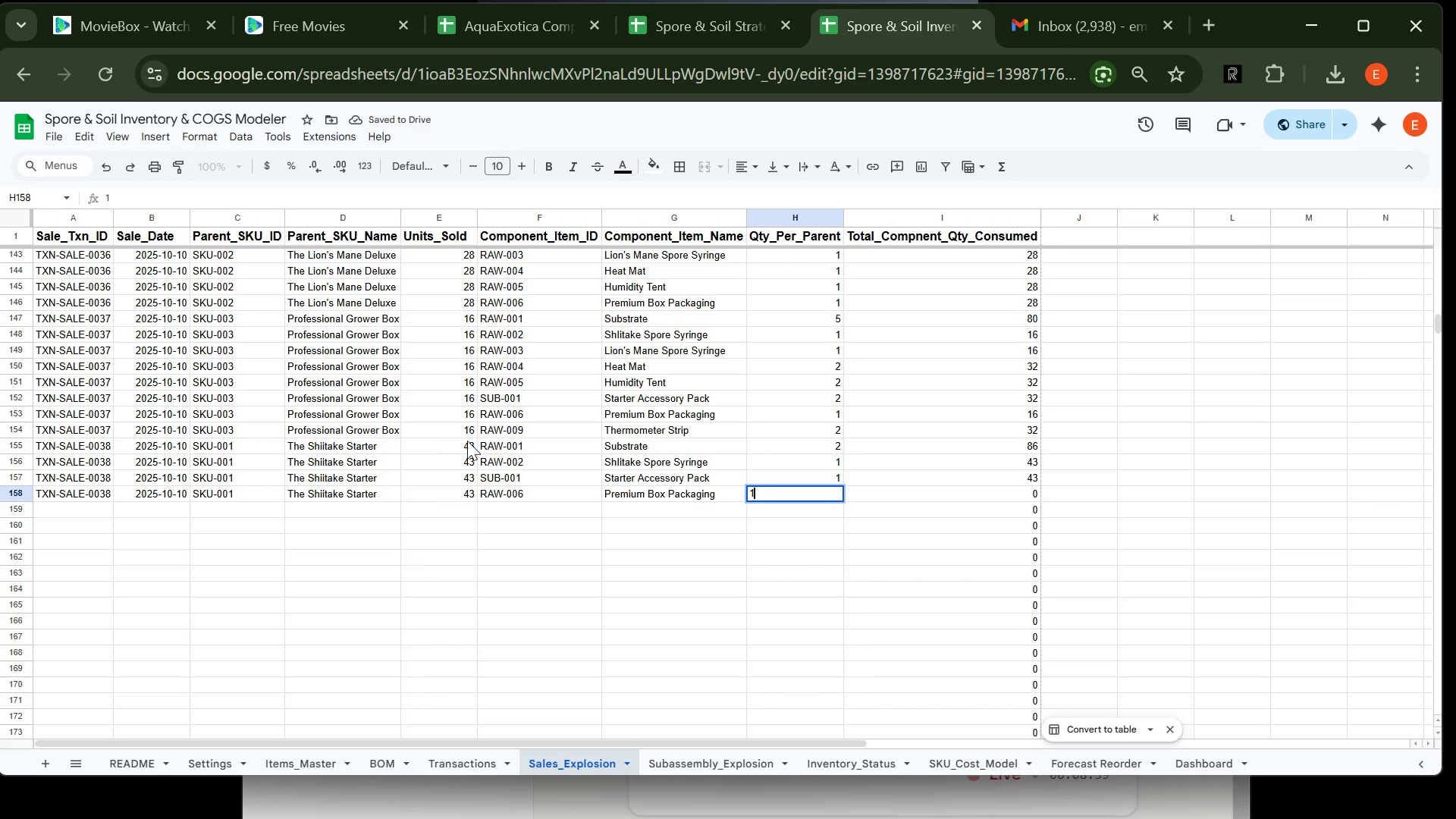 
key(Enter)
 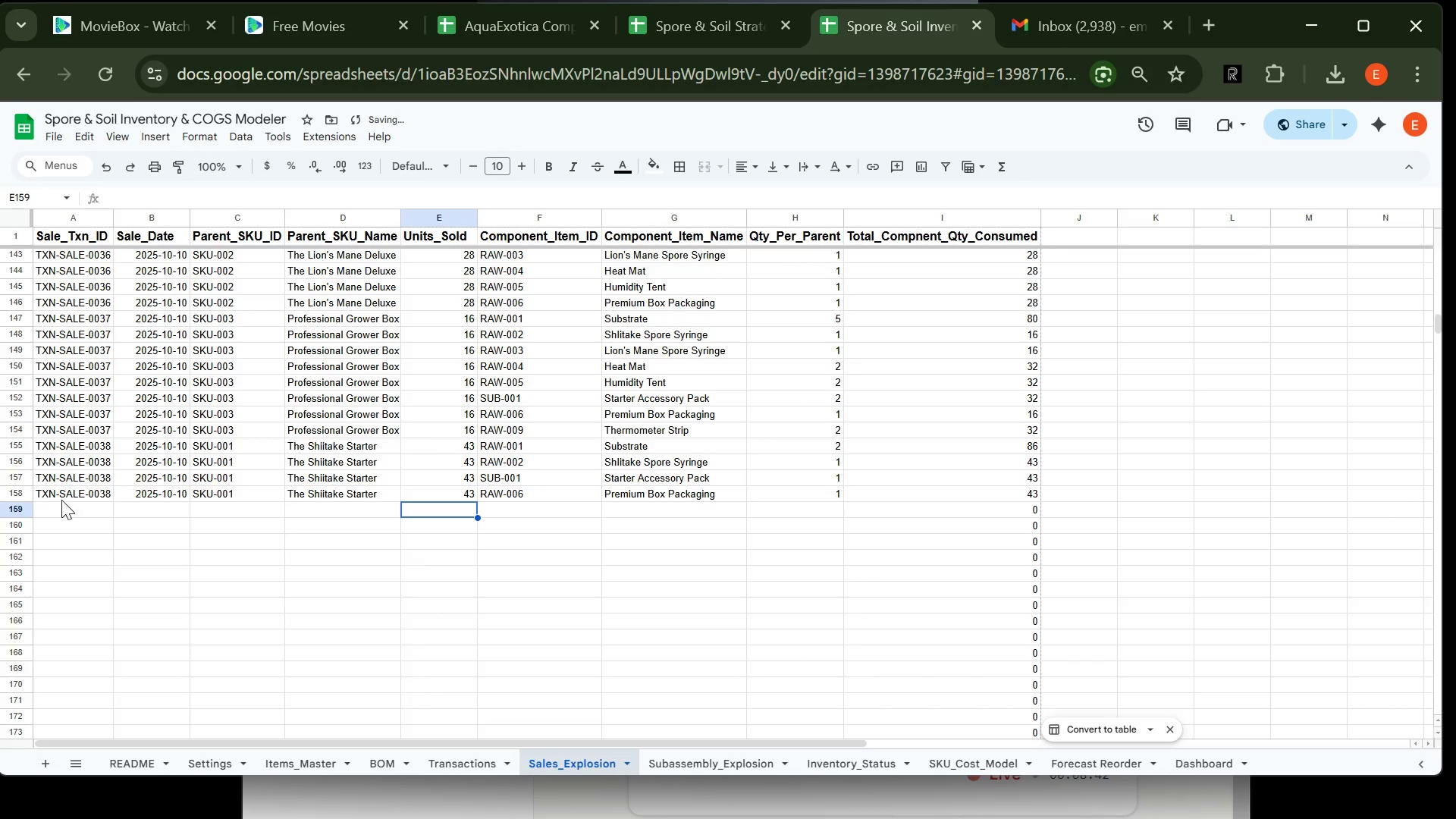 
left_click([71, 506])
 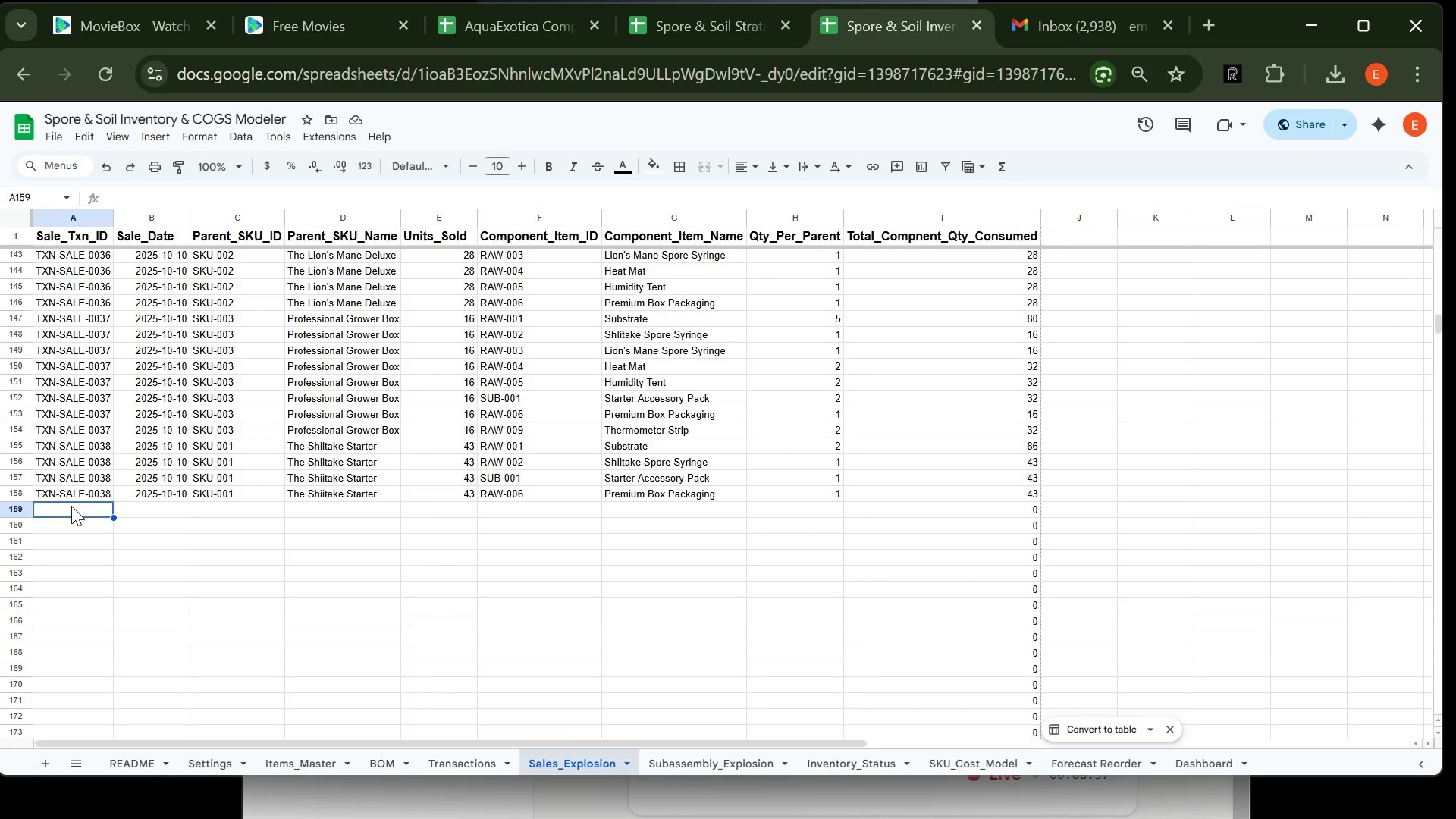 
wait(19.55)
 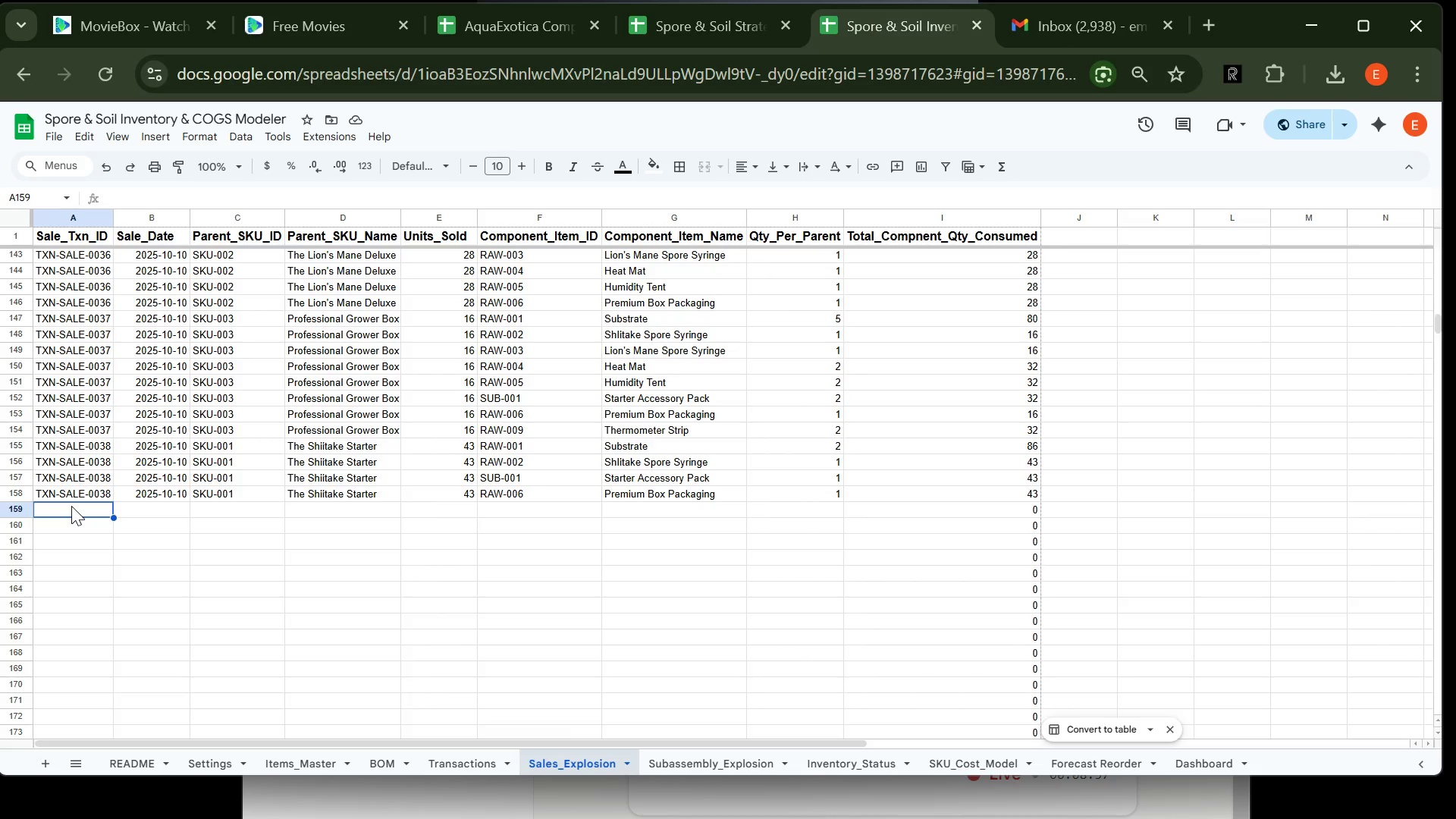 
left_click([83, 491])
 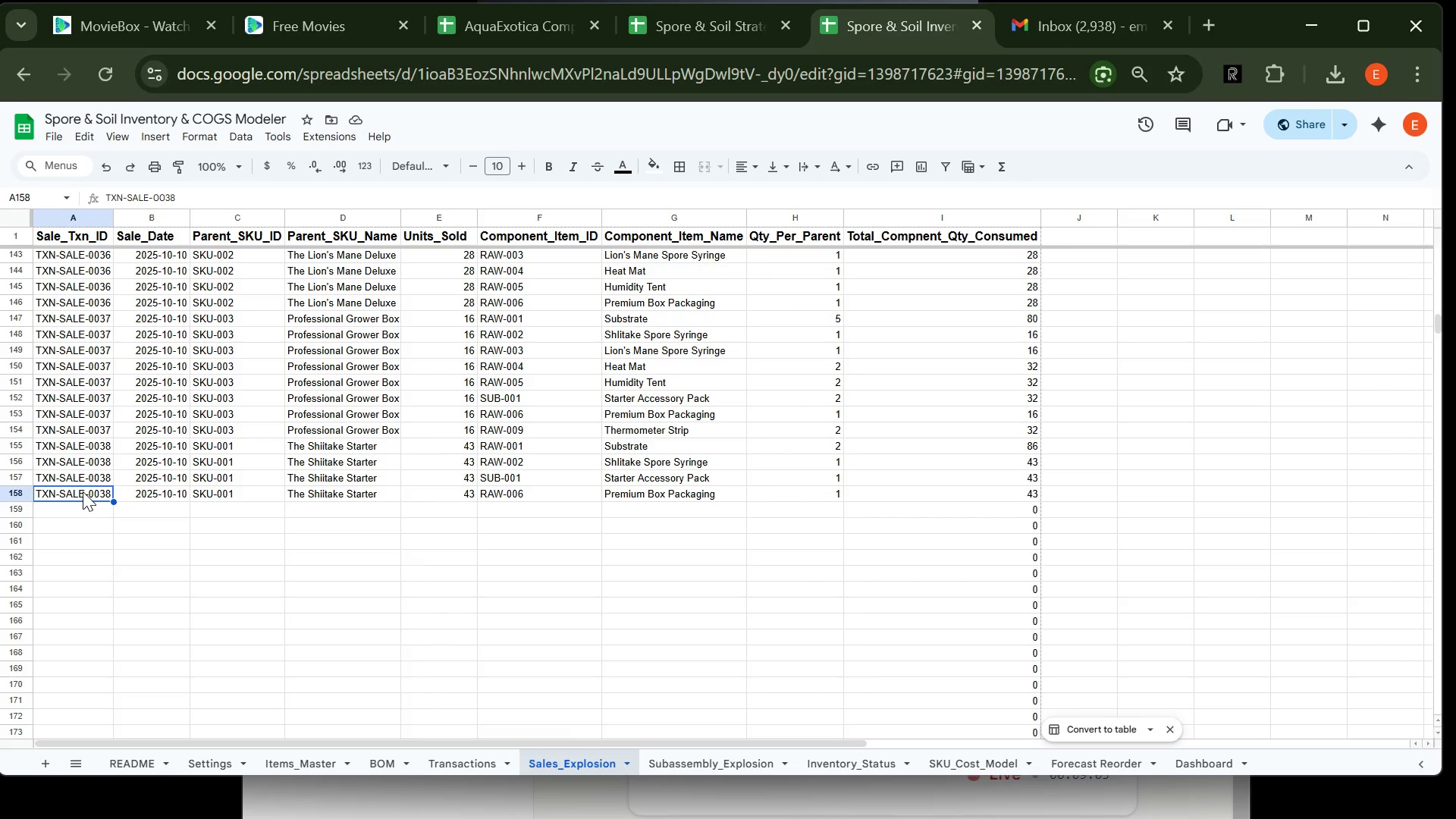 
key(Control+C)
 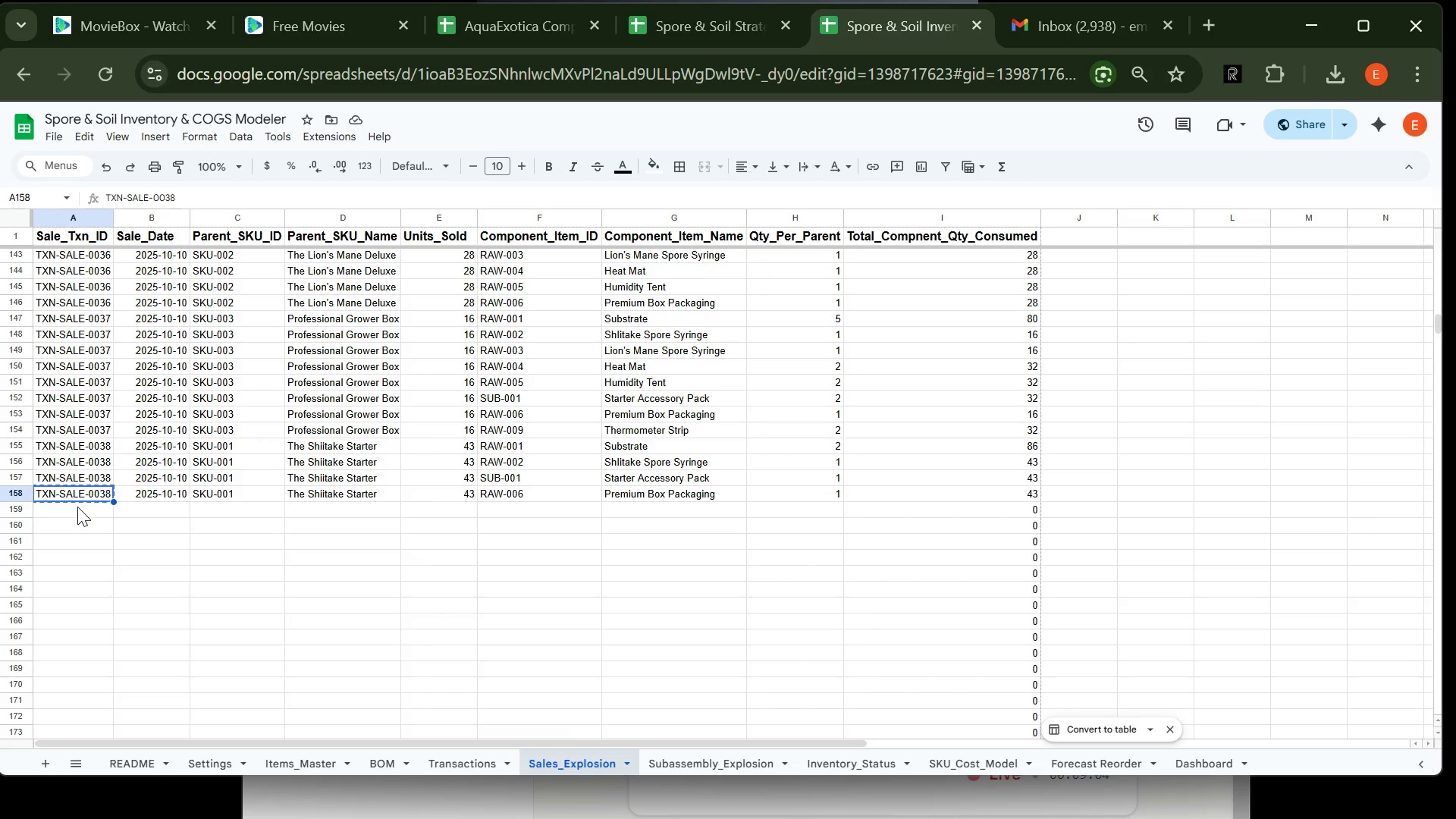 
left_click([76, 510])
 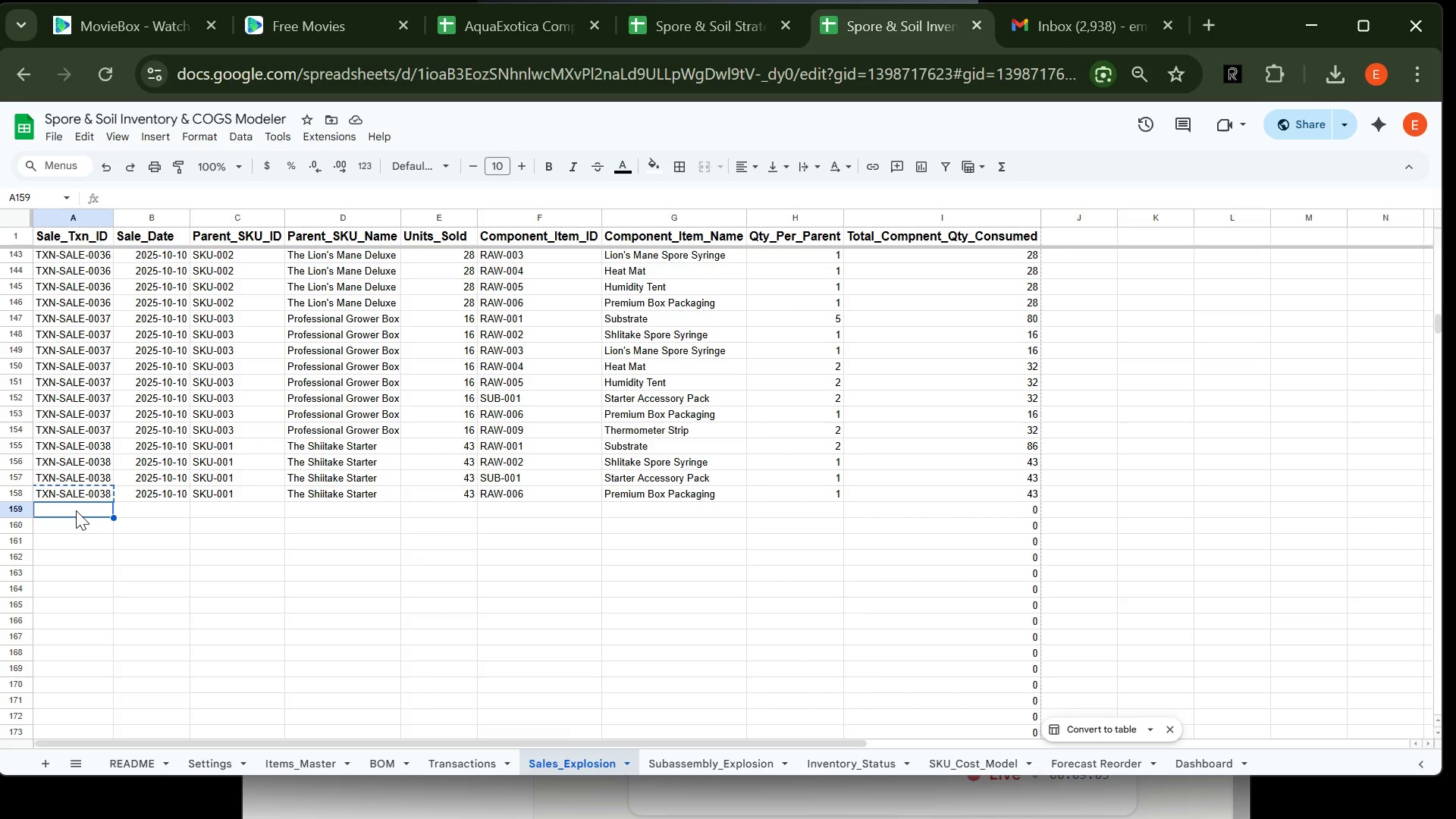 
key(Control+V)
 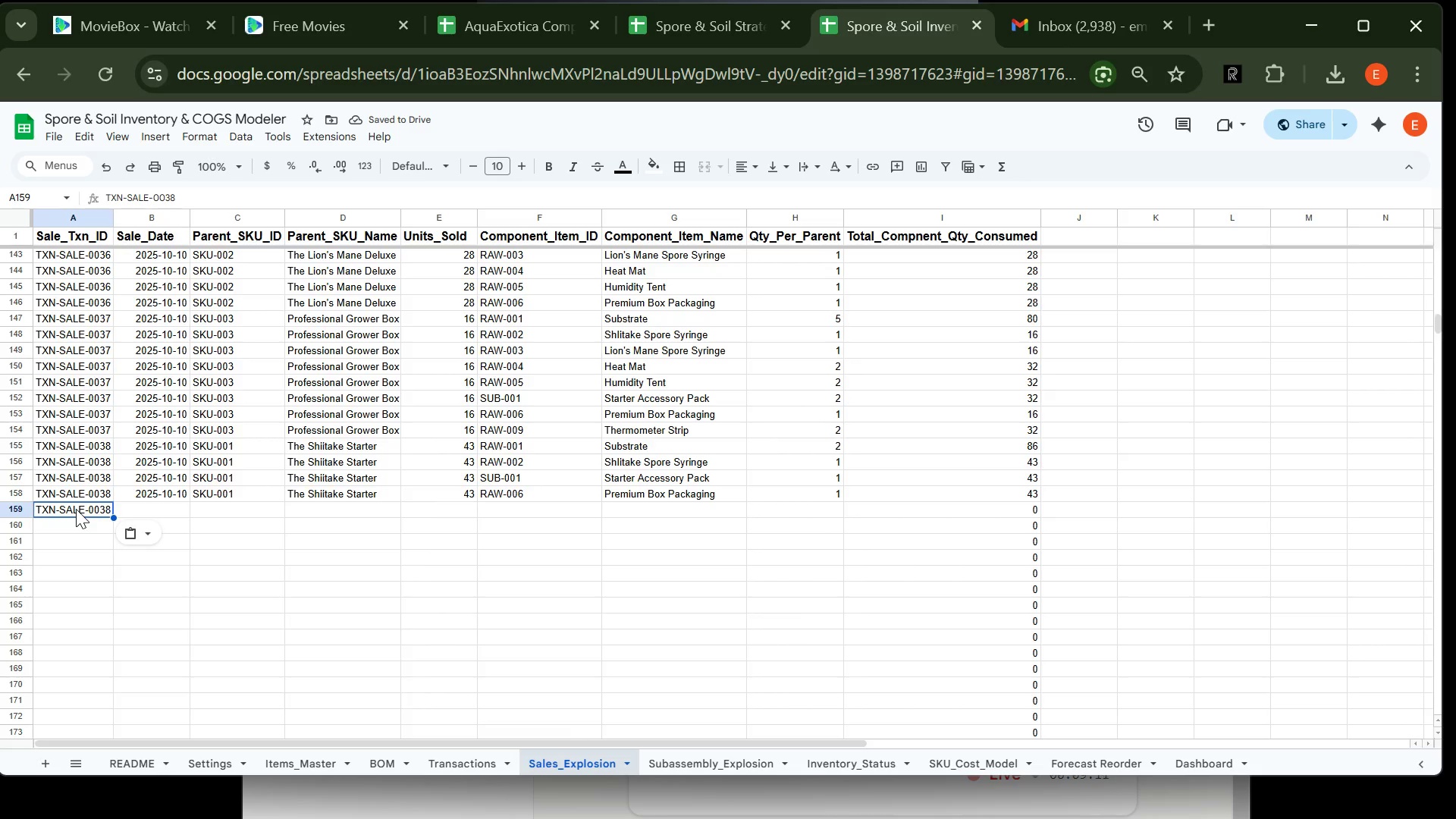 
wait(9.61)
 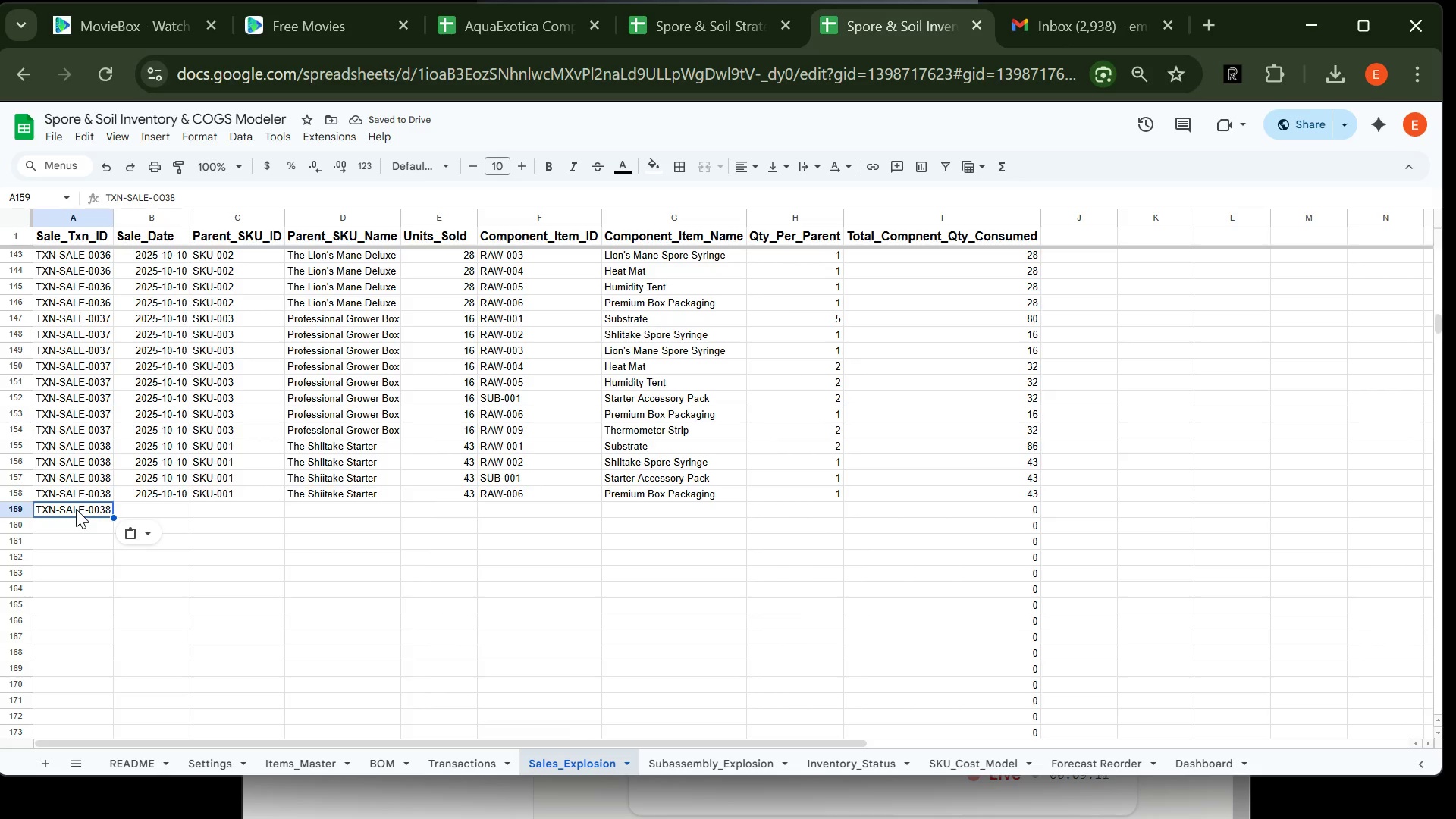 
double_click([107, 509])
 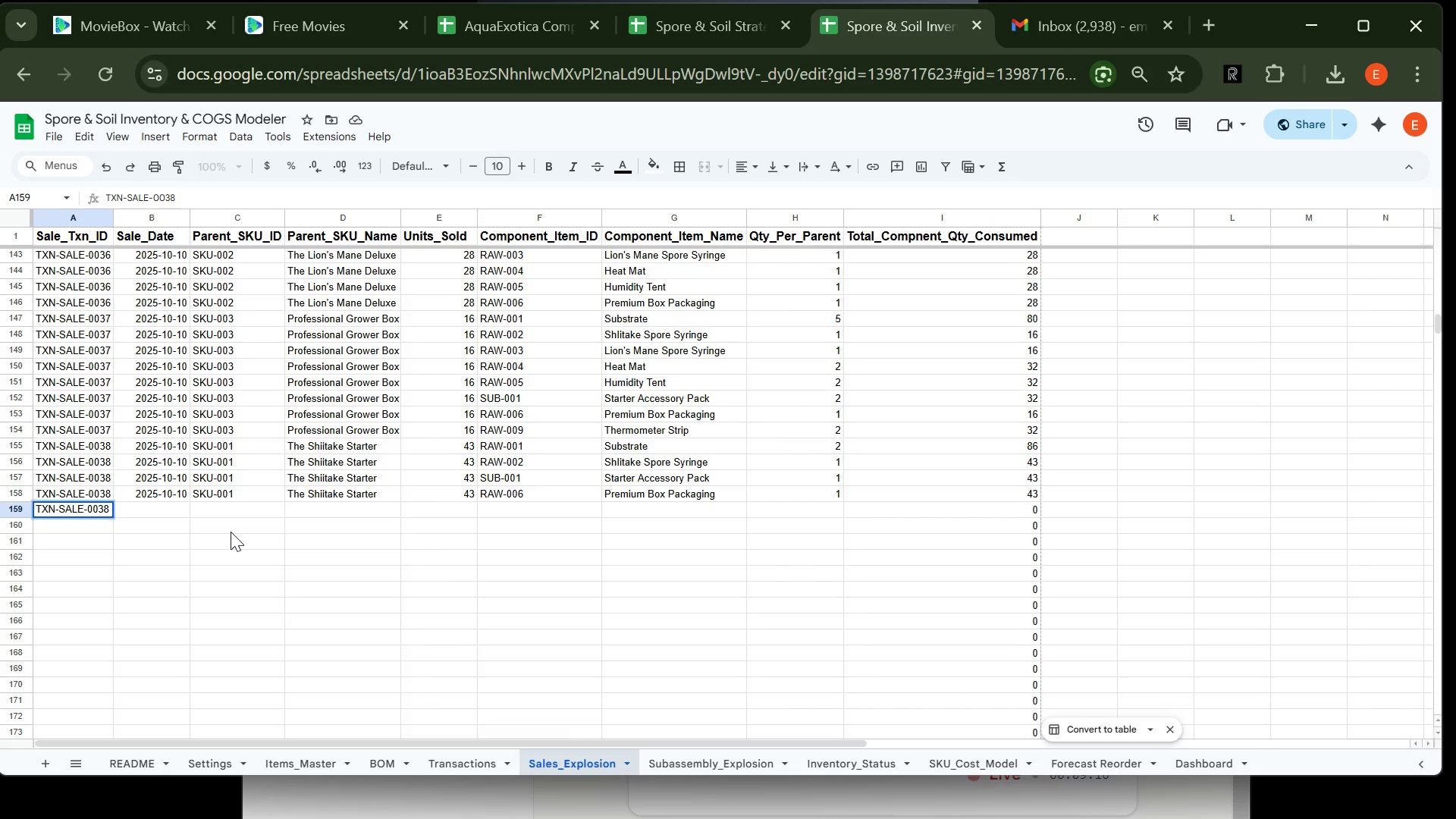 
key(Backspace)
 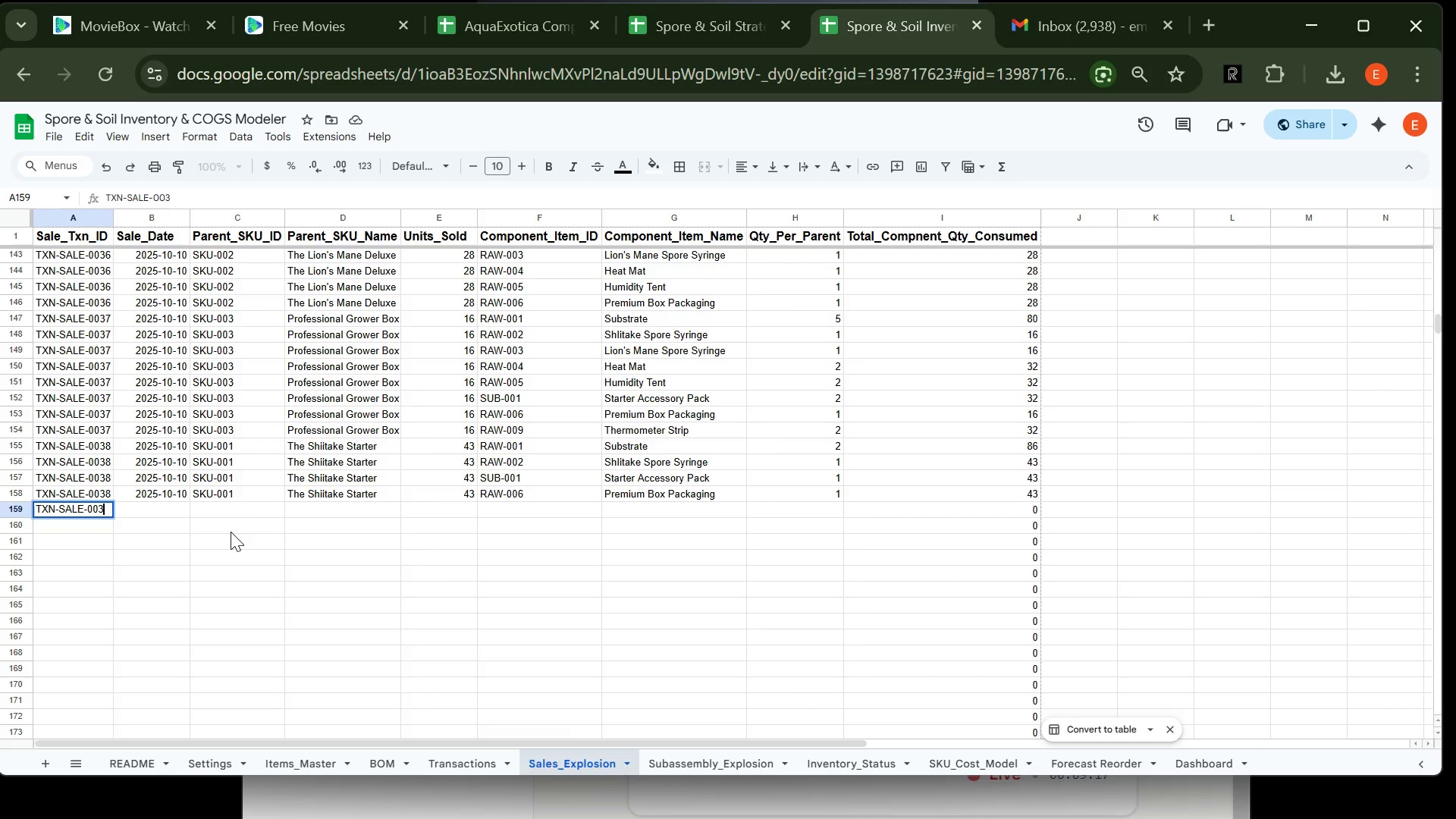 
key(9)
 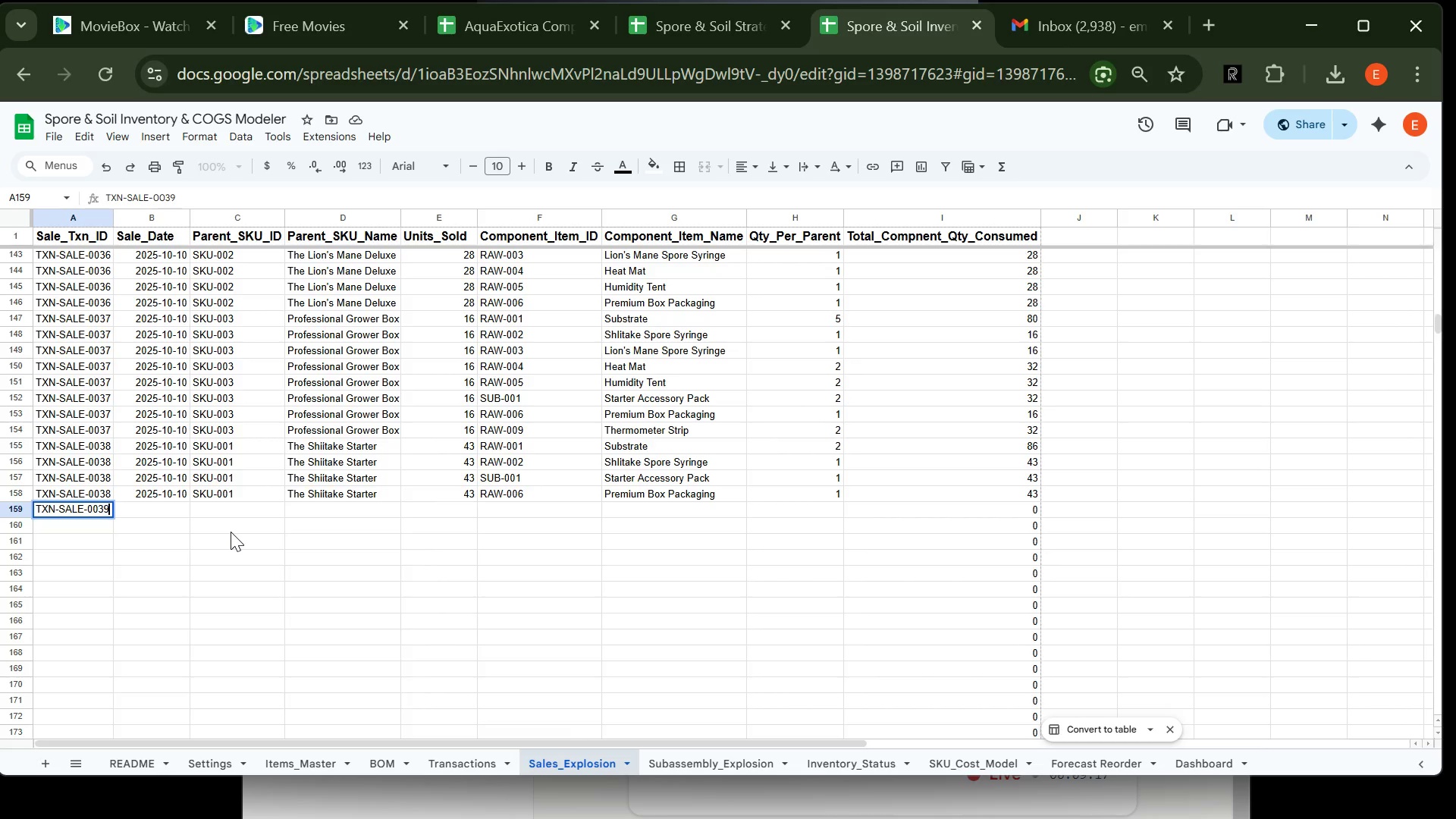 
key(Enter)
 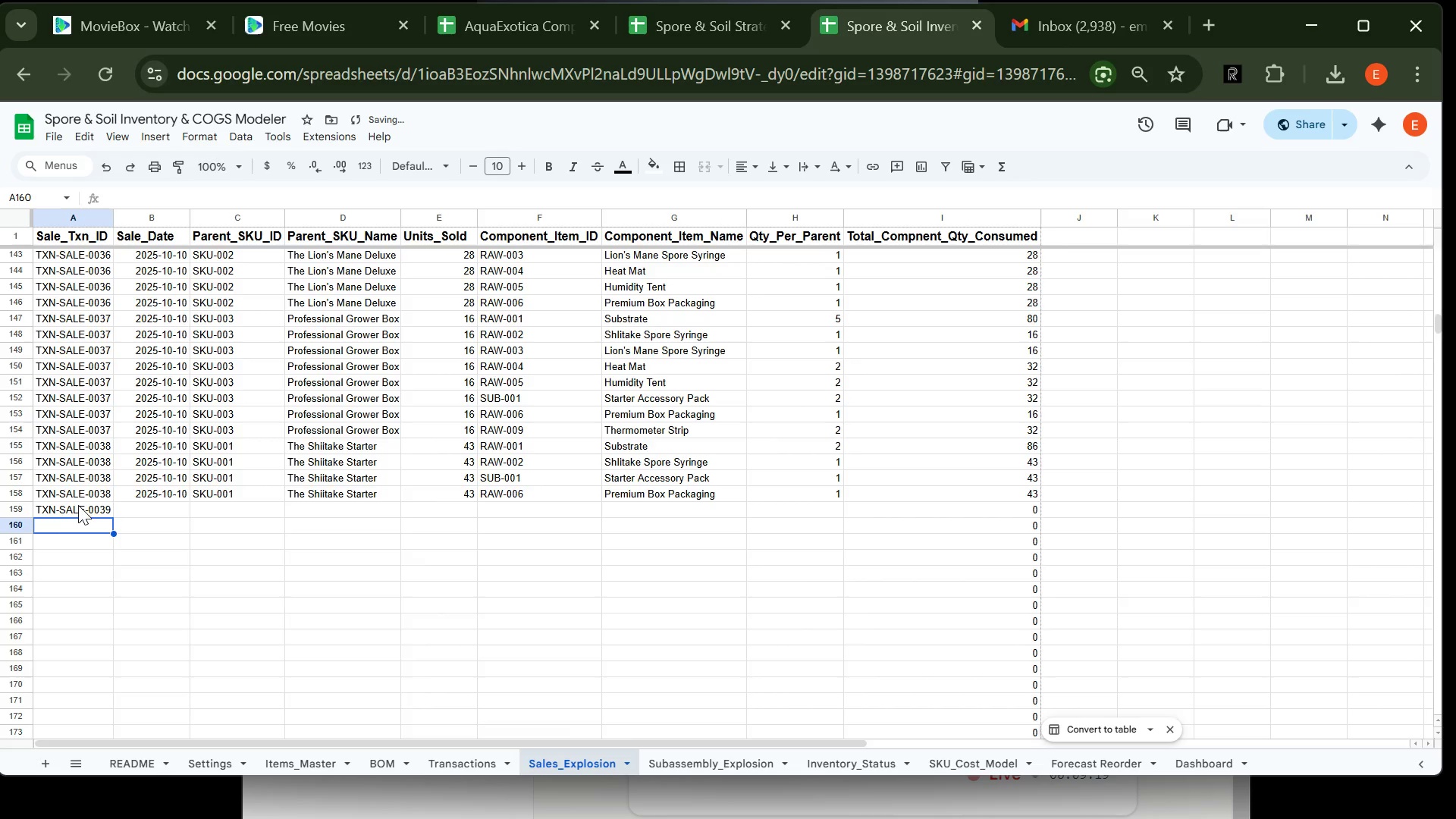 
left_click([82, 505])
 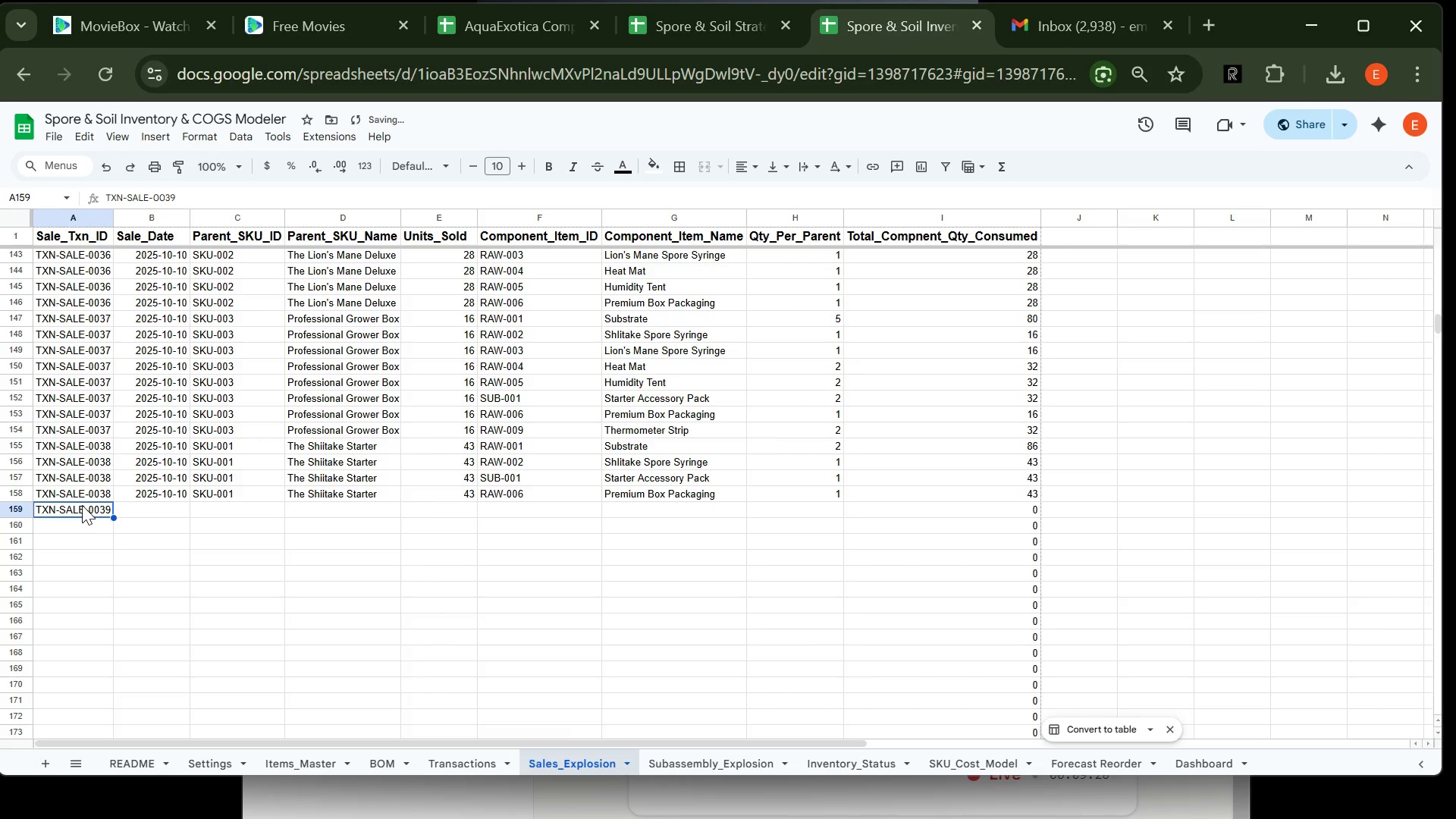 
key(Control+C)
 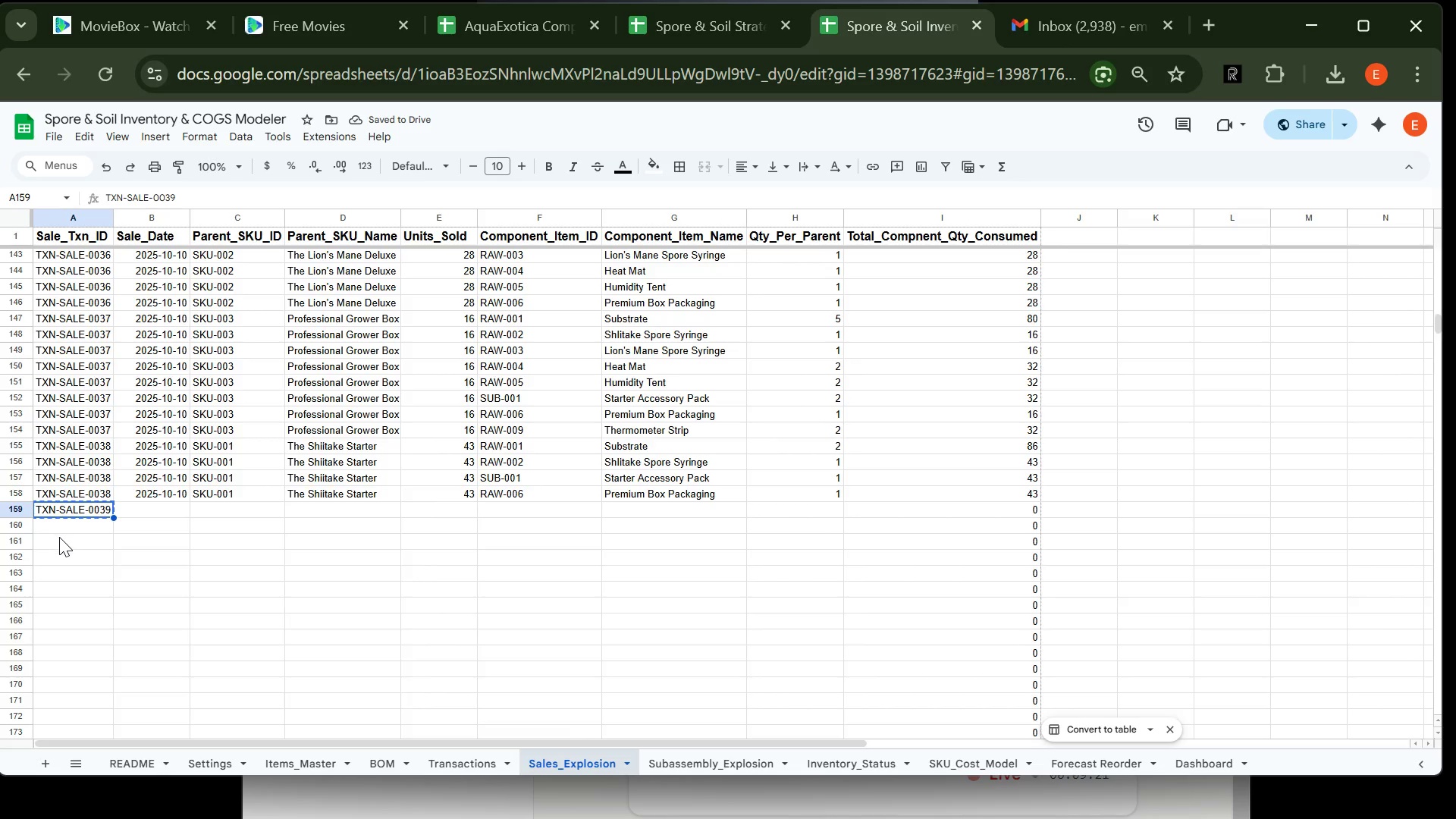 
key(Control+ControlLeft)
 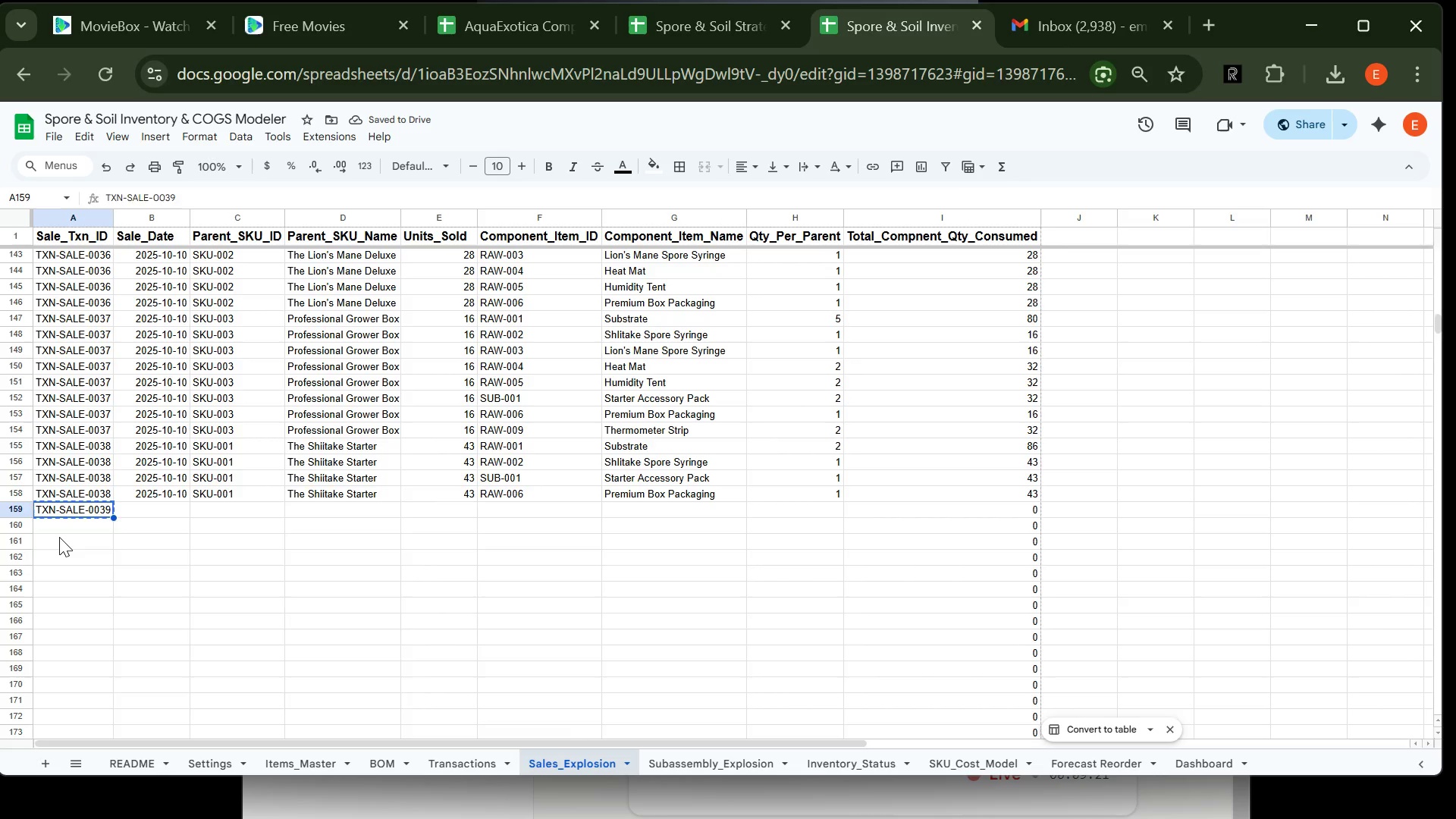 
left_click([59, 537])
 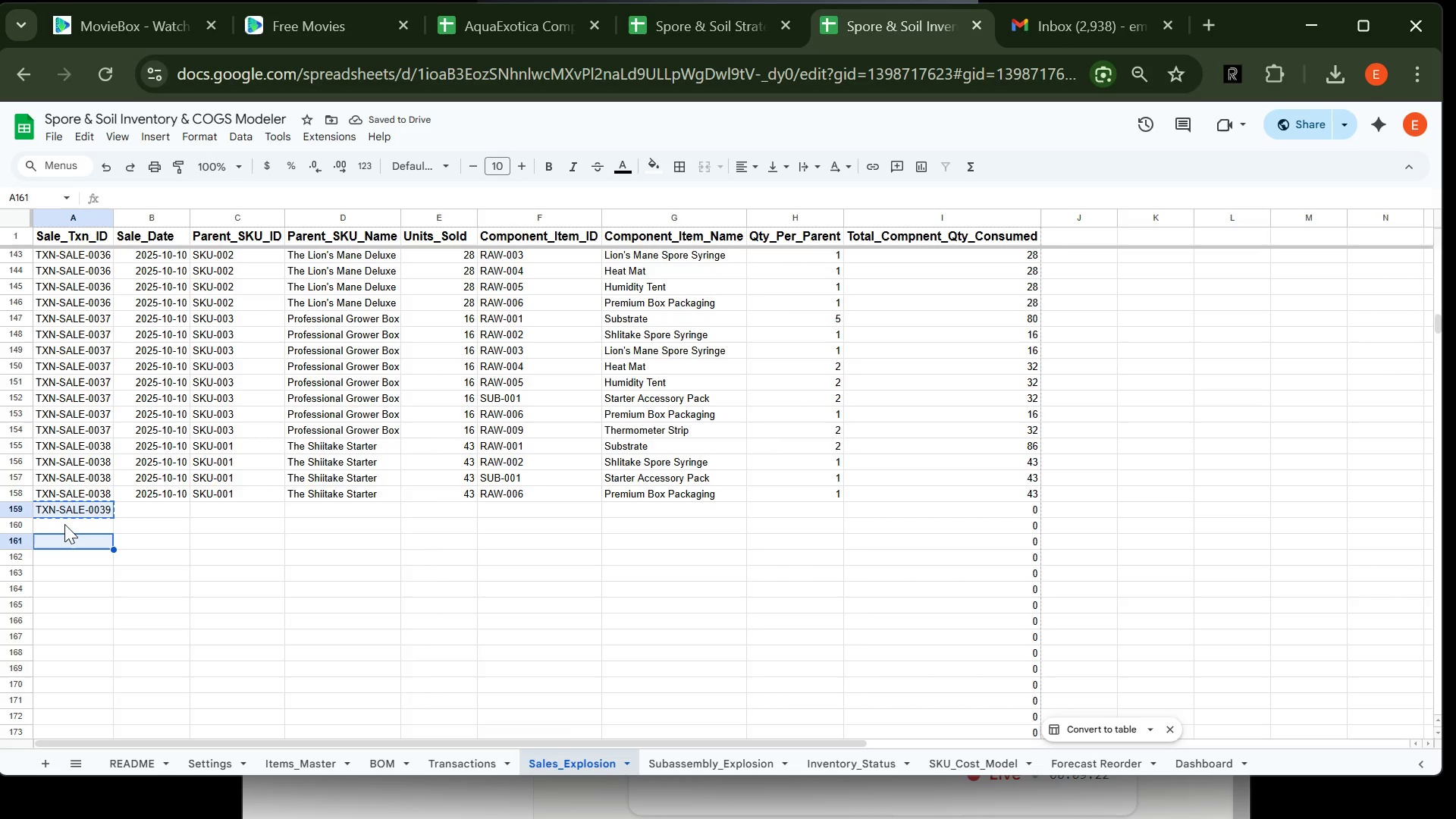 
left_click([66, 523])
 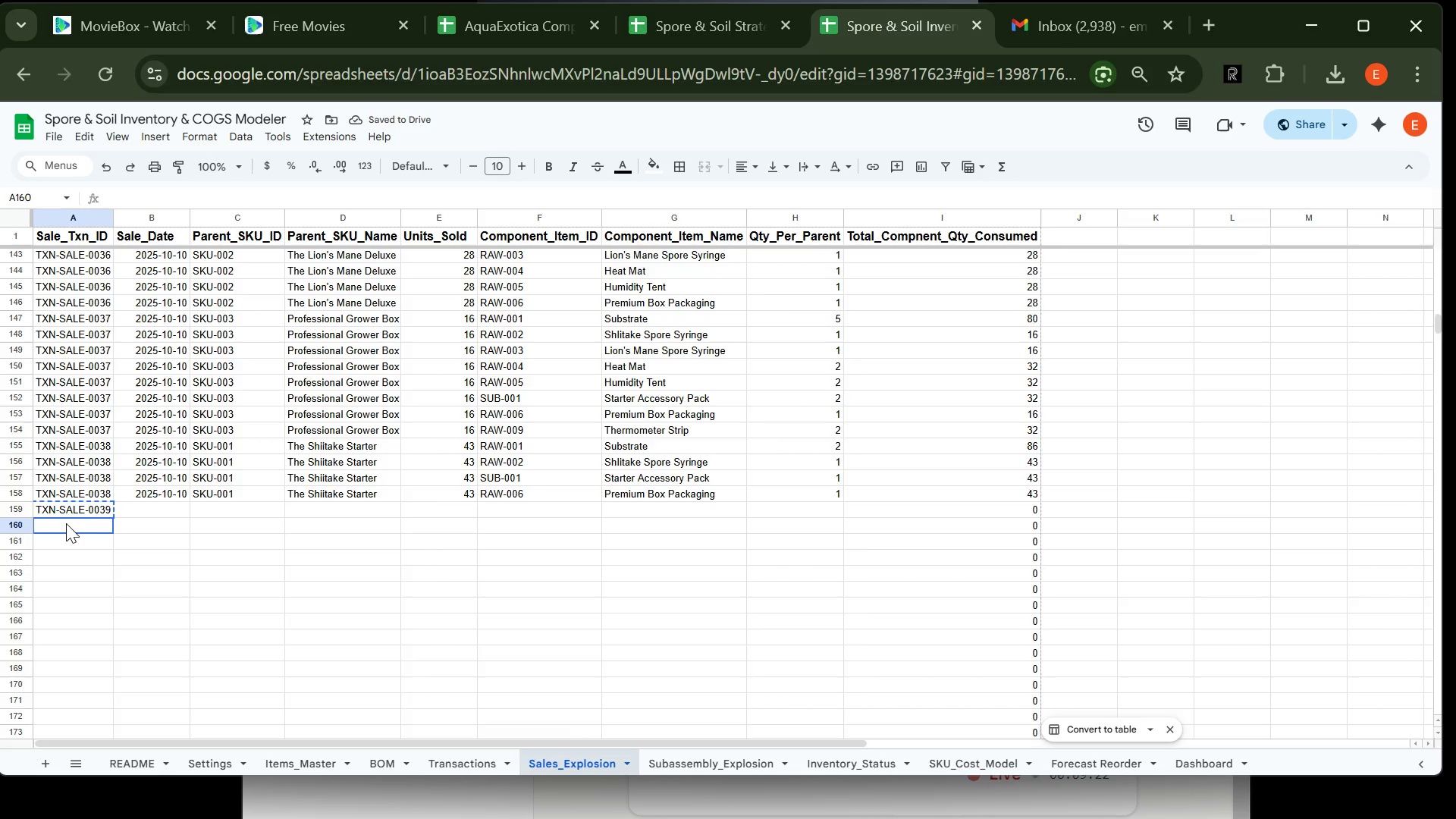 
key(Control+V)
 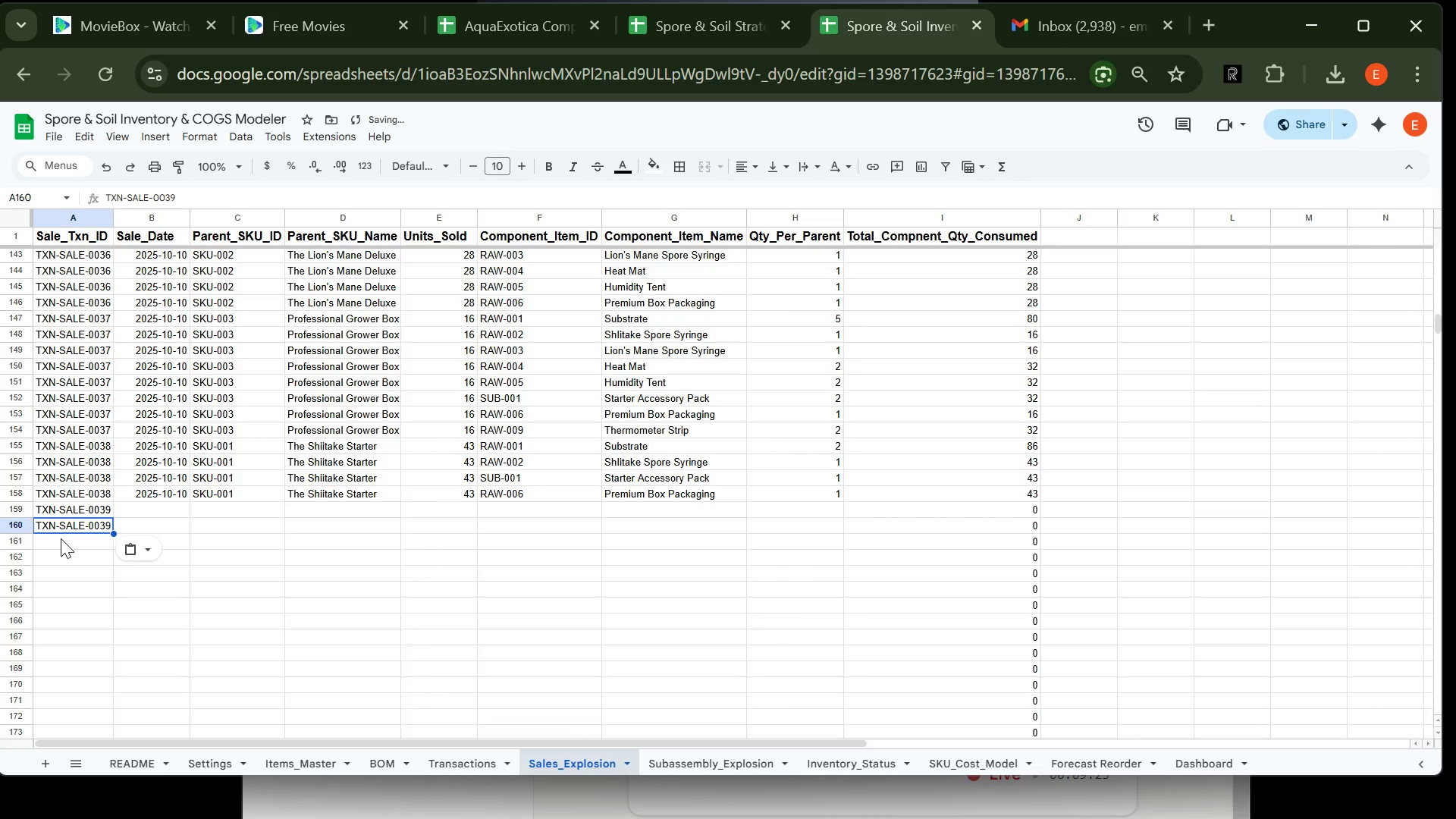 
left_click([61, 539])
 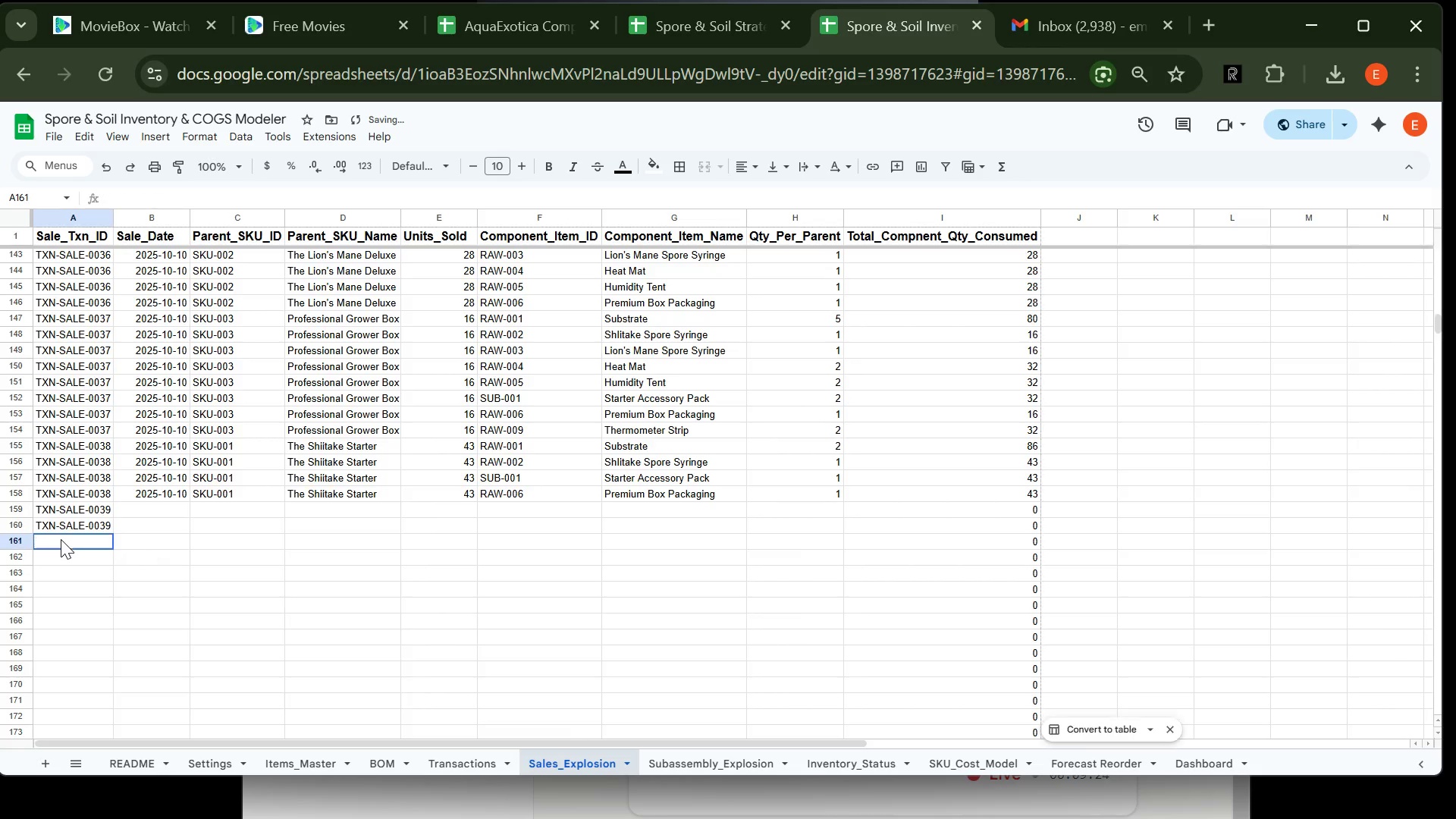 
key(Control+V)
 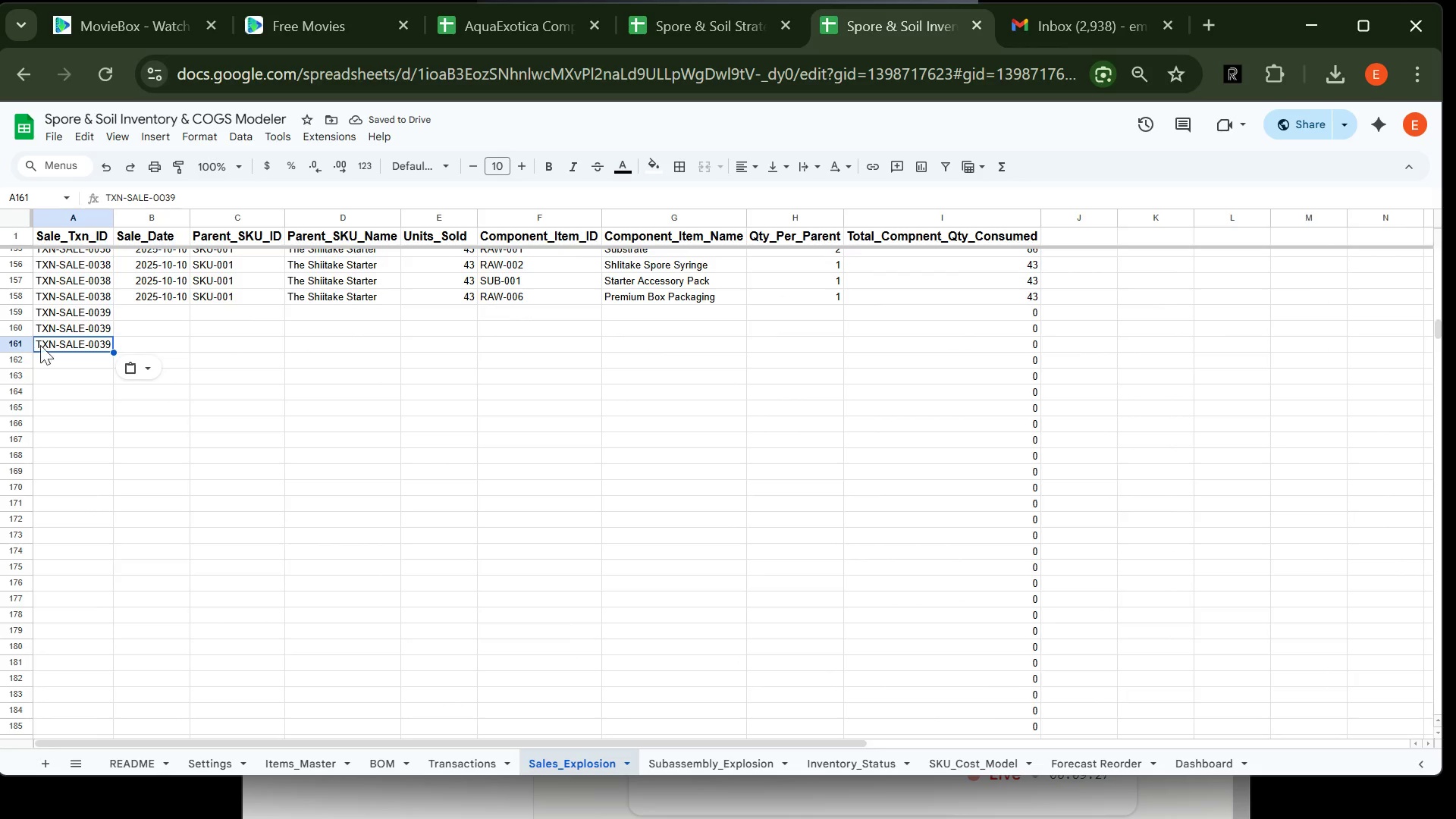 
left_click([82, 359])
 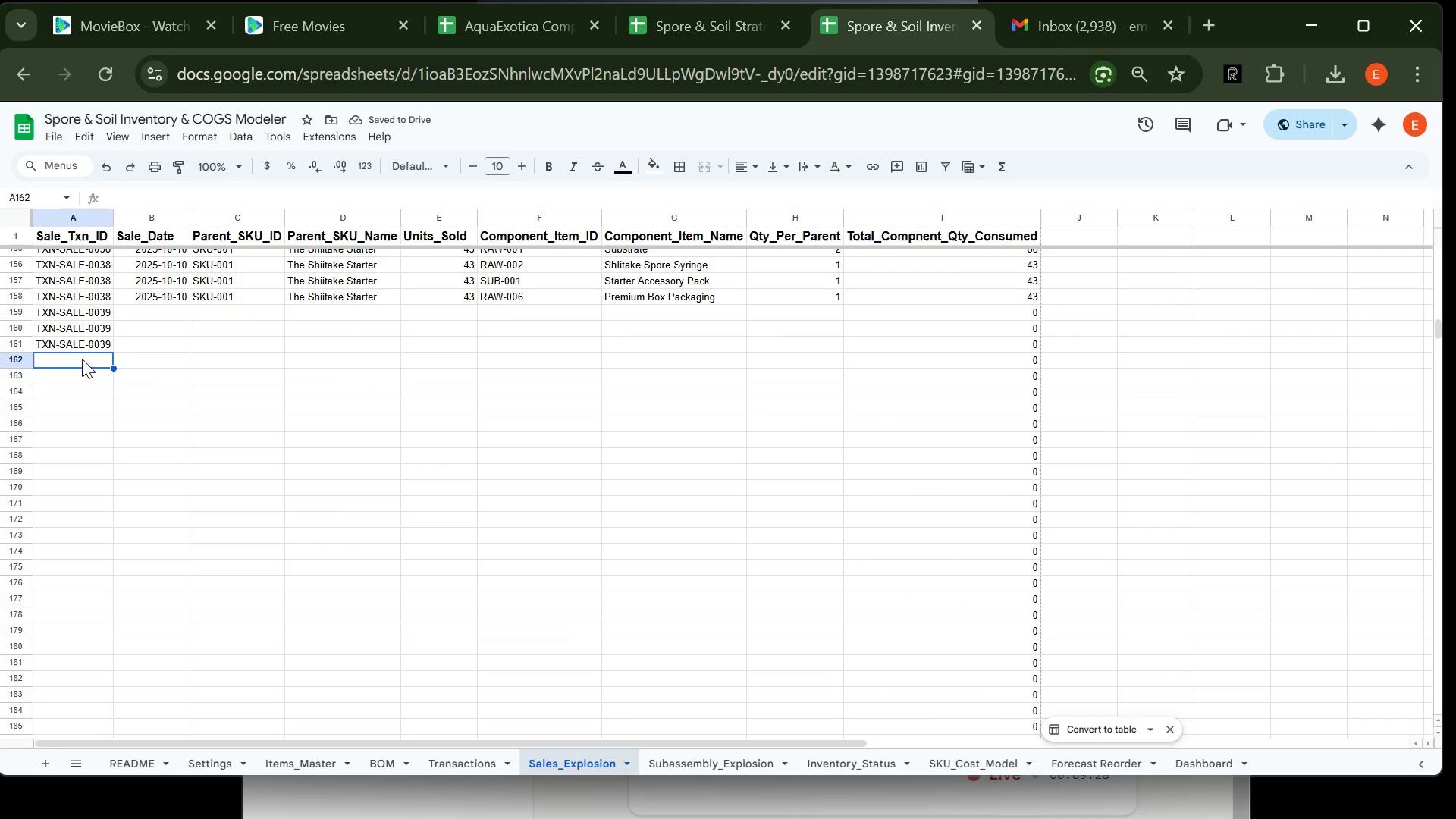 
key(Control+V)
 